 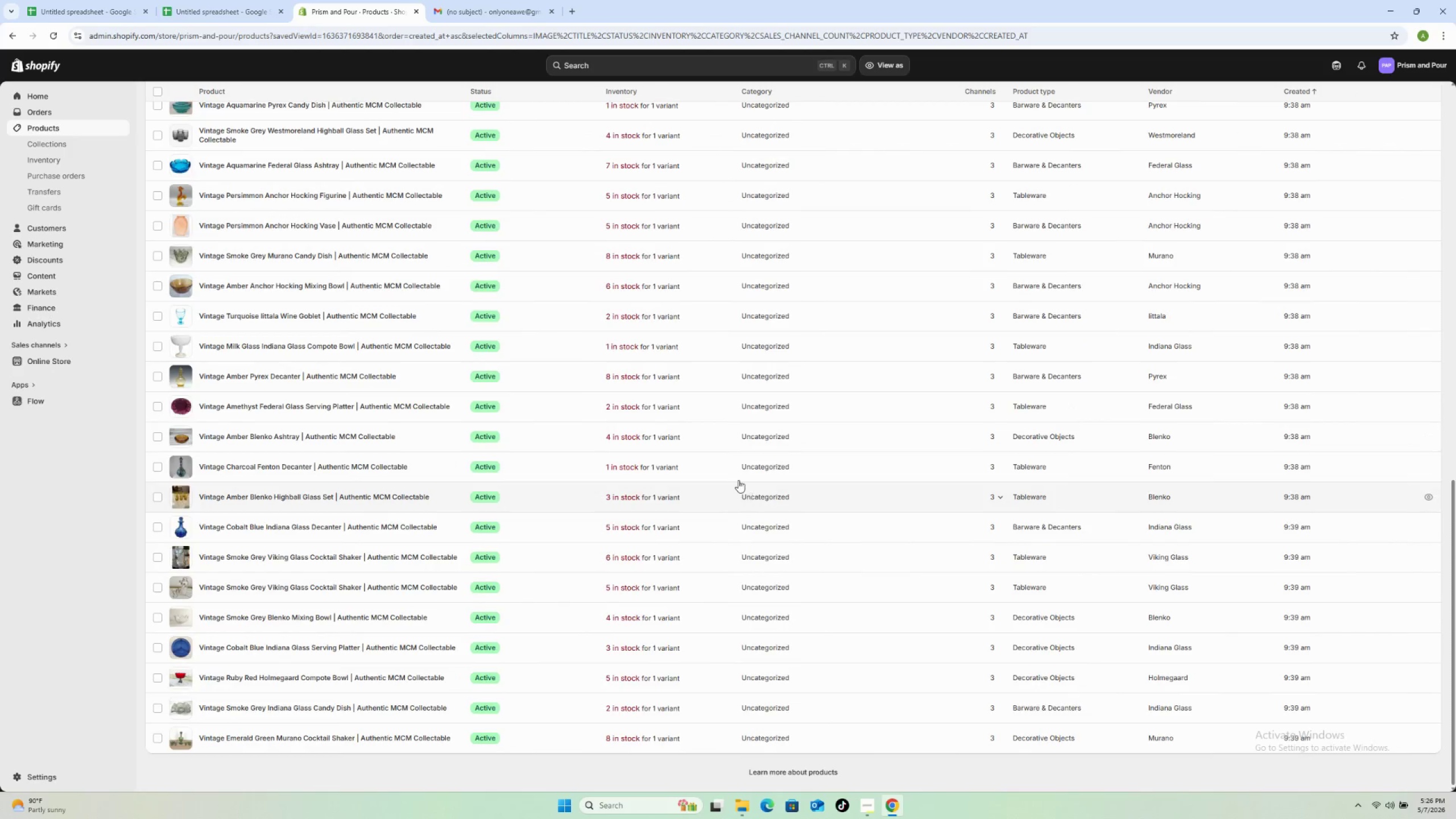 
left_click([457, 7])
 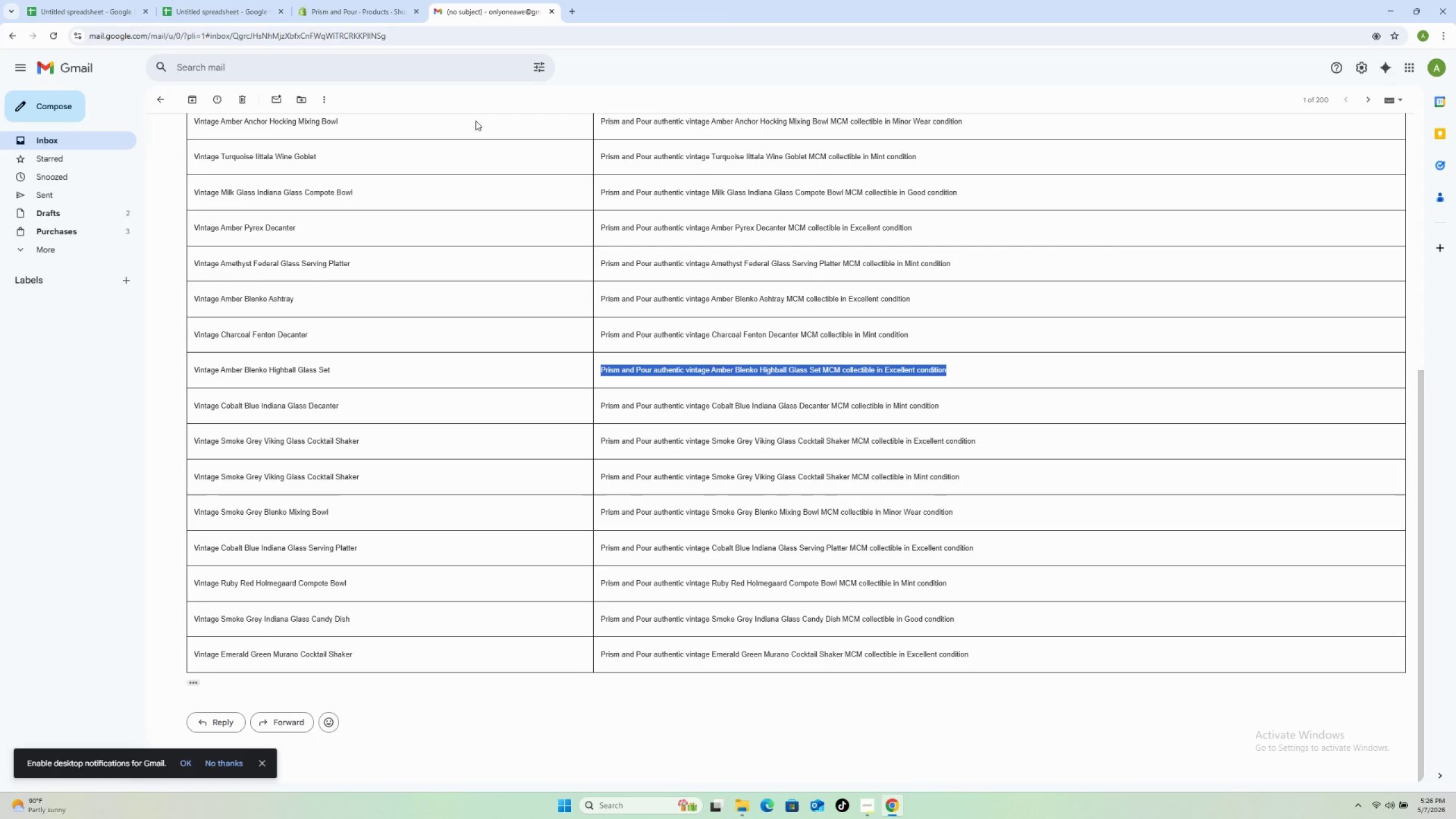 
wait(20.58)
 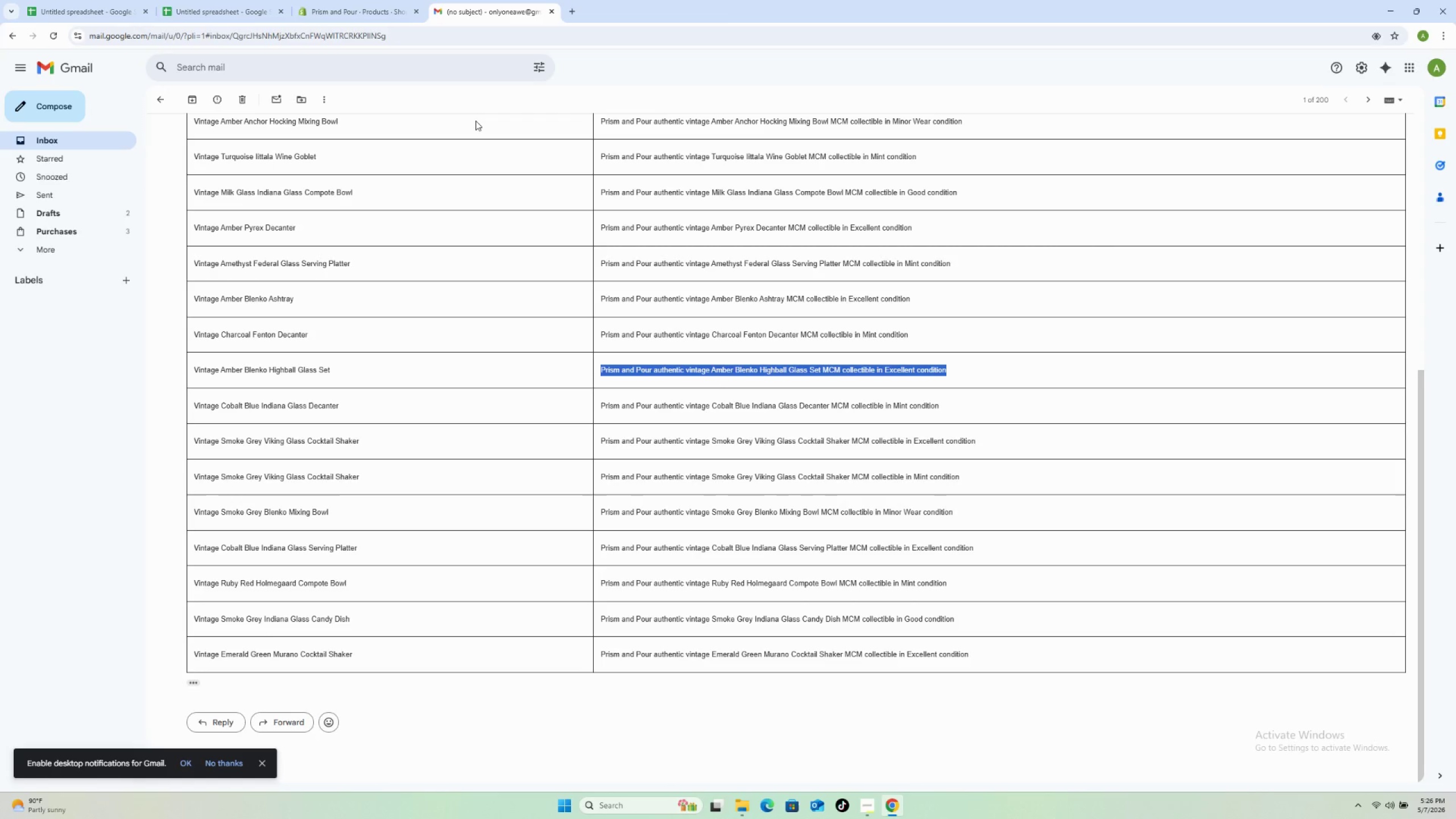 
left_click([359, 11])
 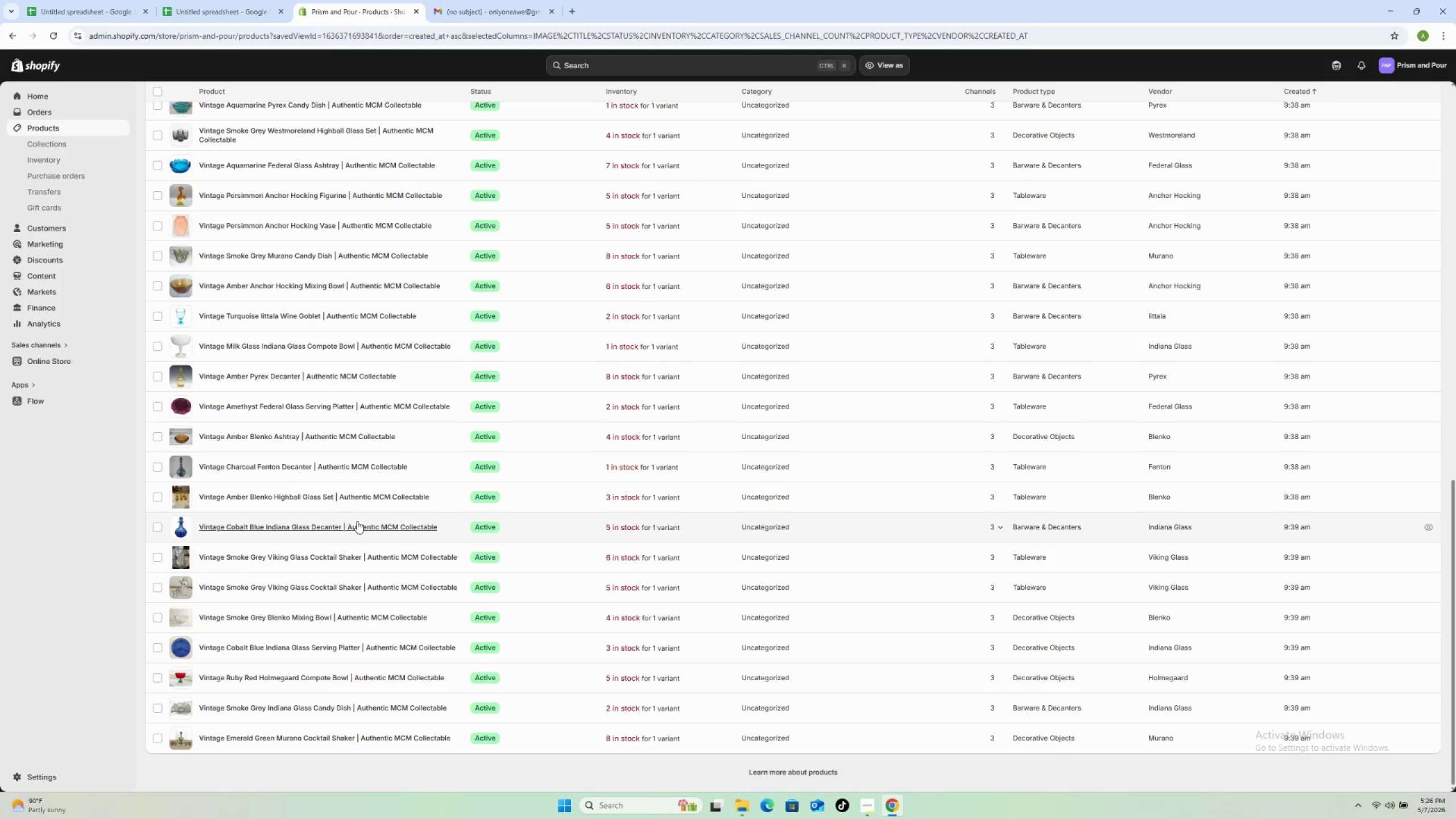 
scroll: coordinate [358, 520], scroll_direction: down, amount: 1.0
 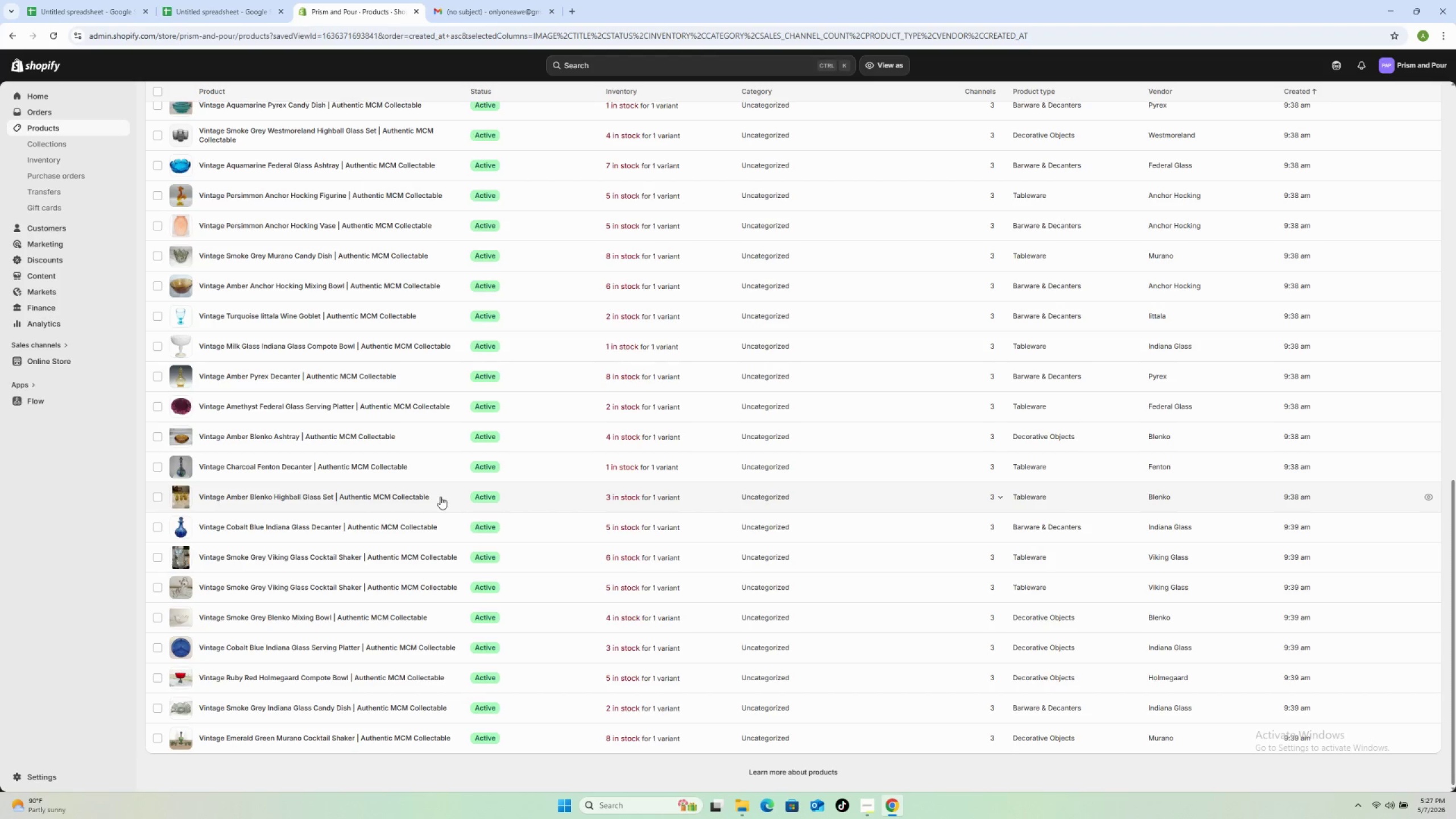 
left_click([440, 497])
 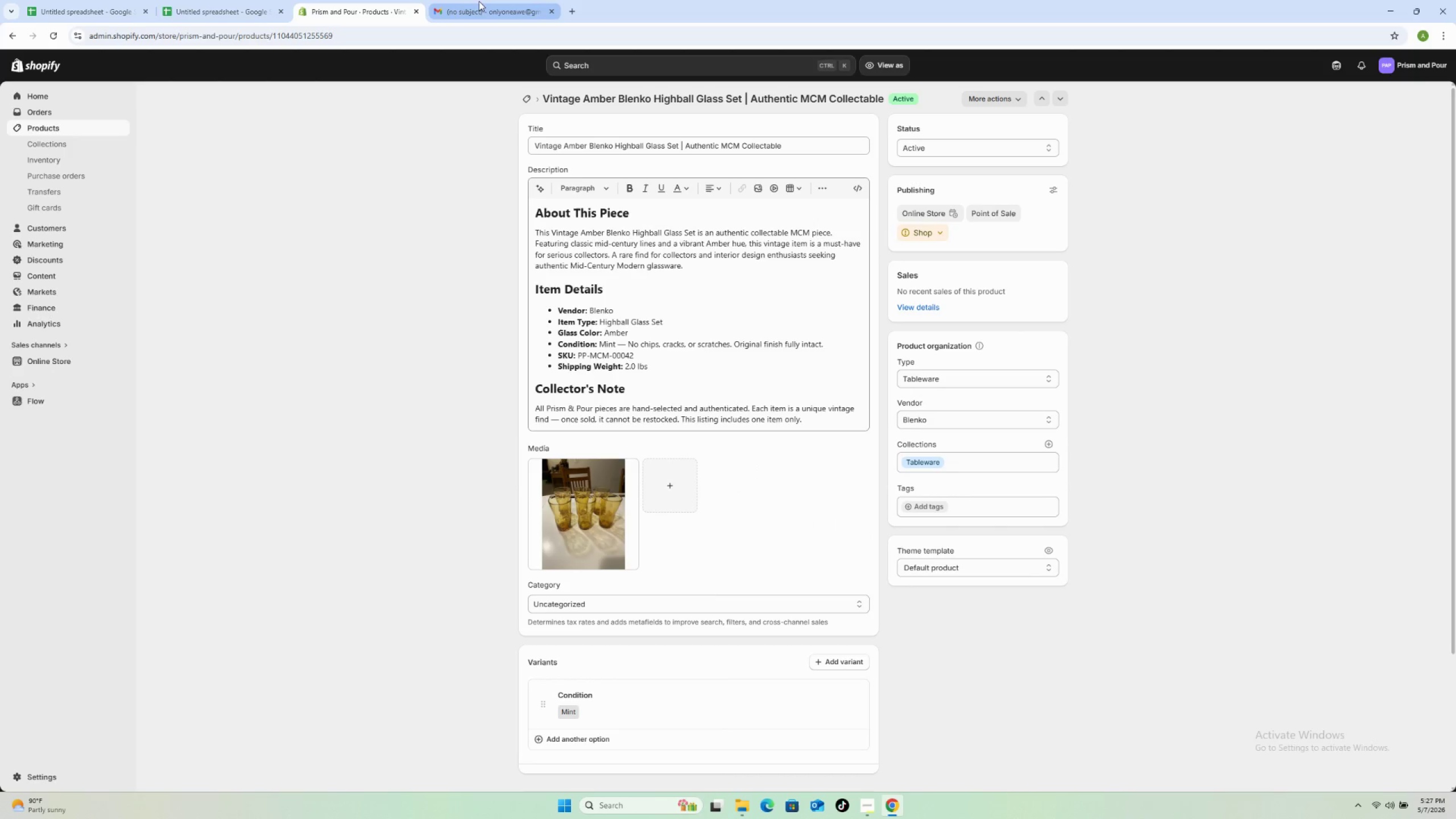 
wait(5.48)
 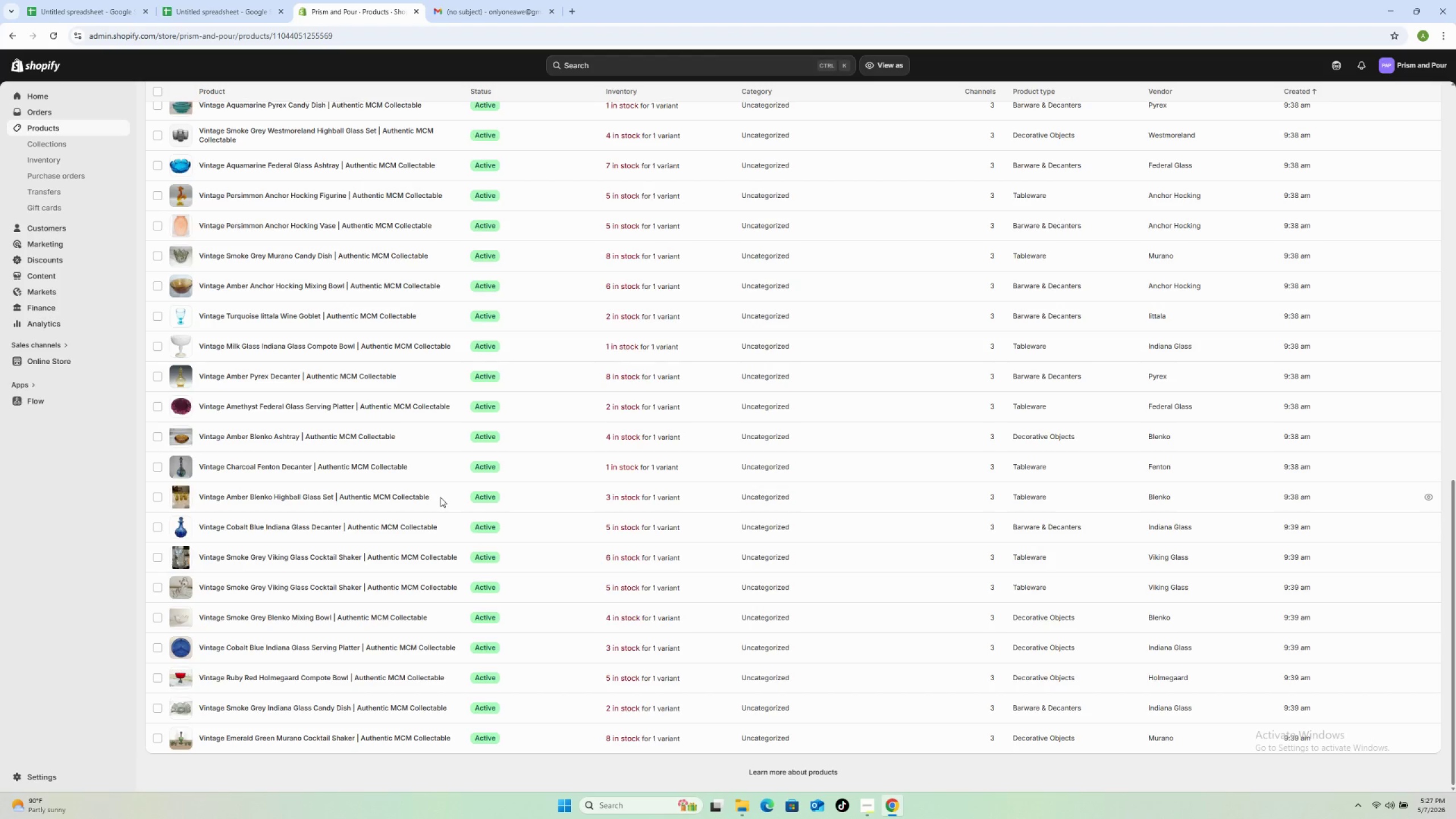 
left_click([587, 508])
 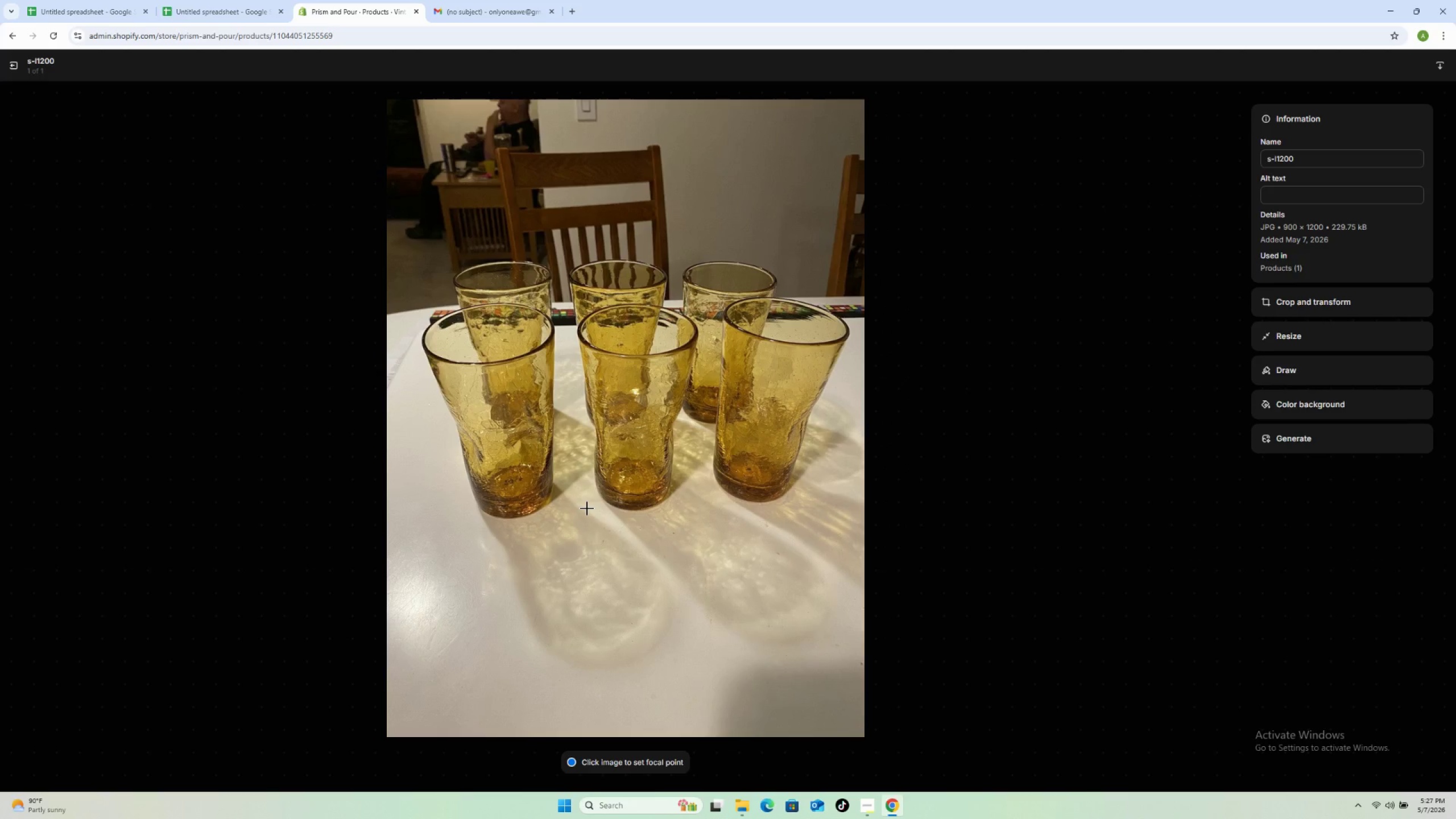 
left_click([464, 13])
 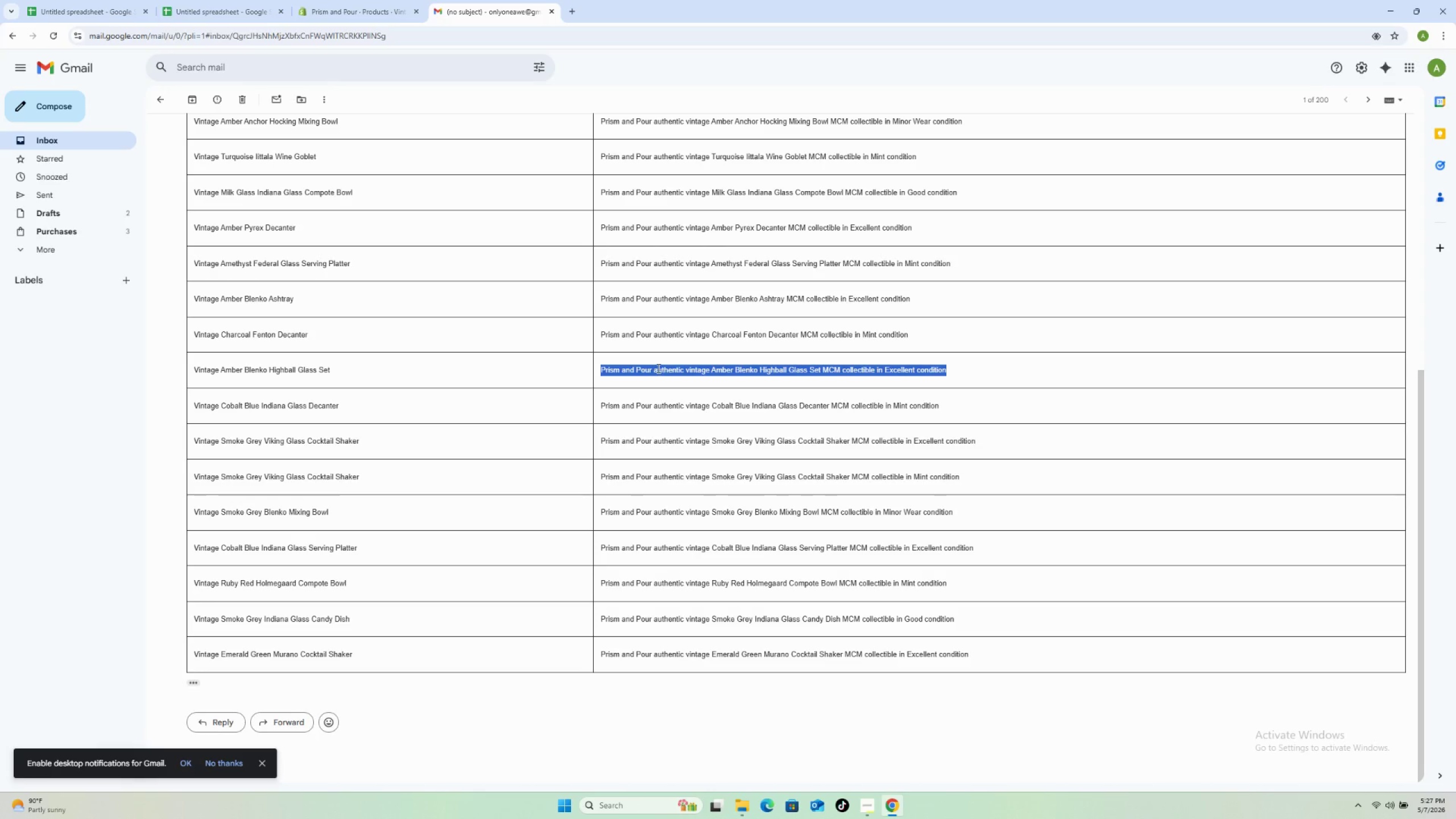 
right_click([659, 369])
 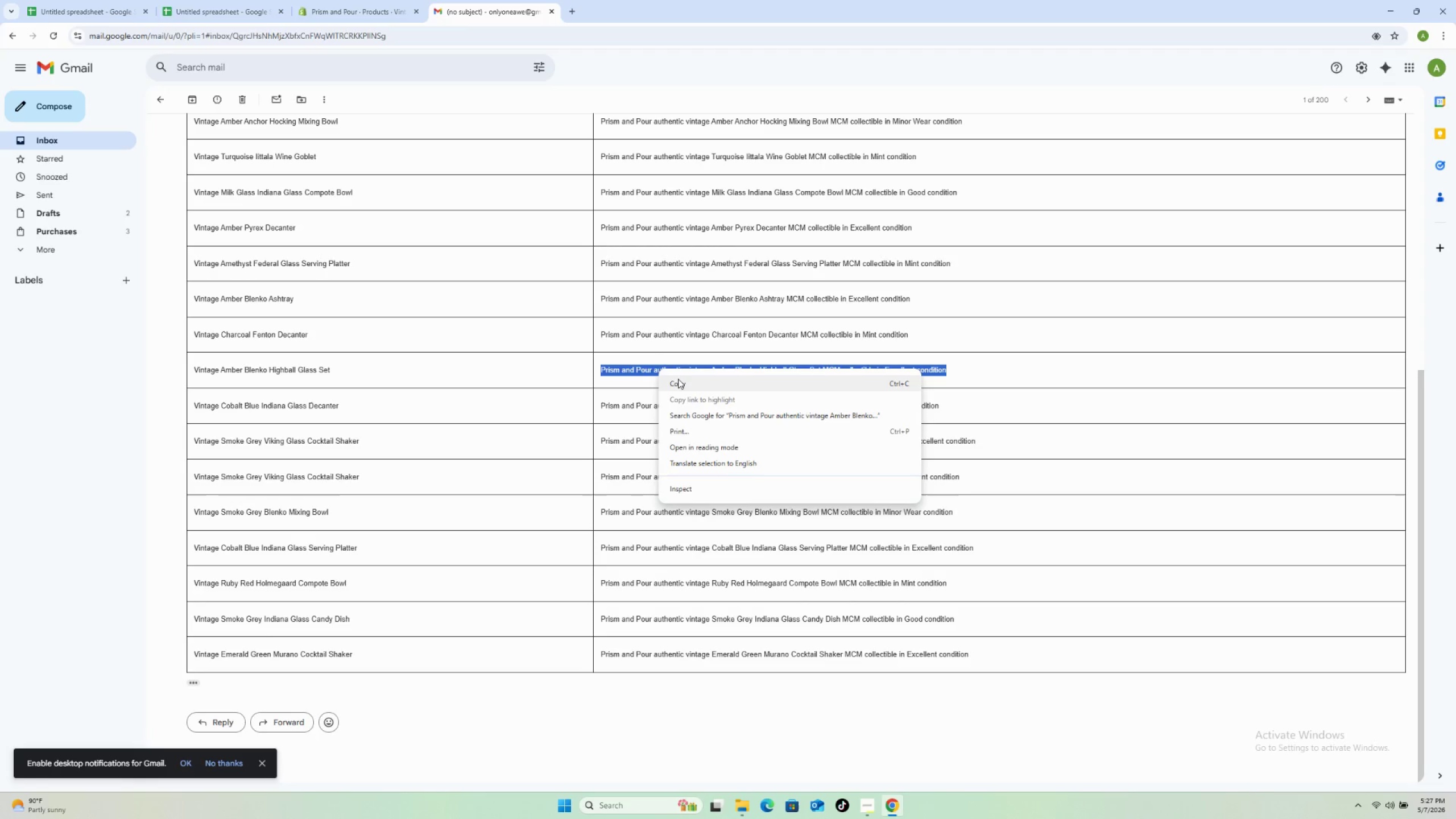 
left_click([678, 379])
 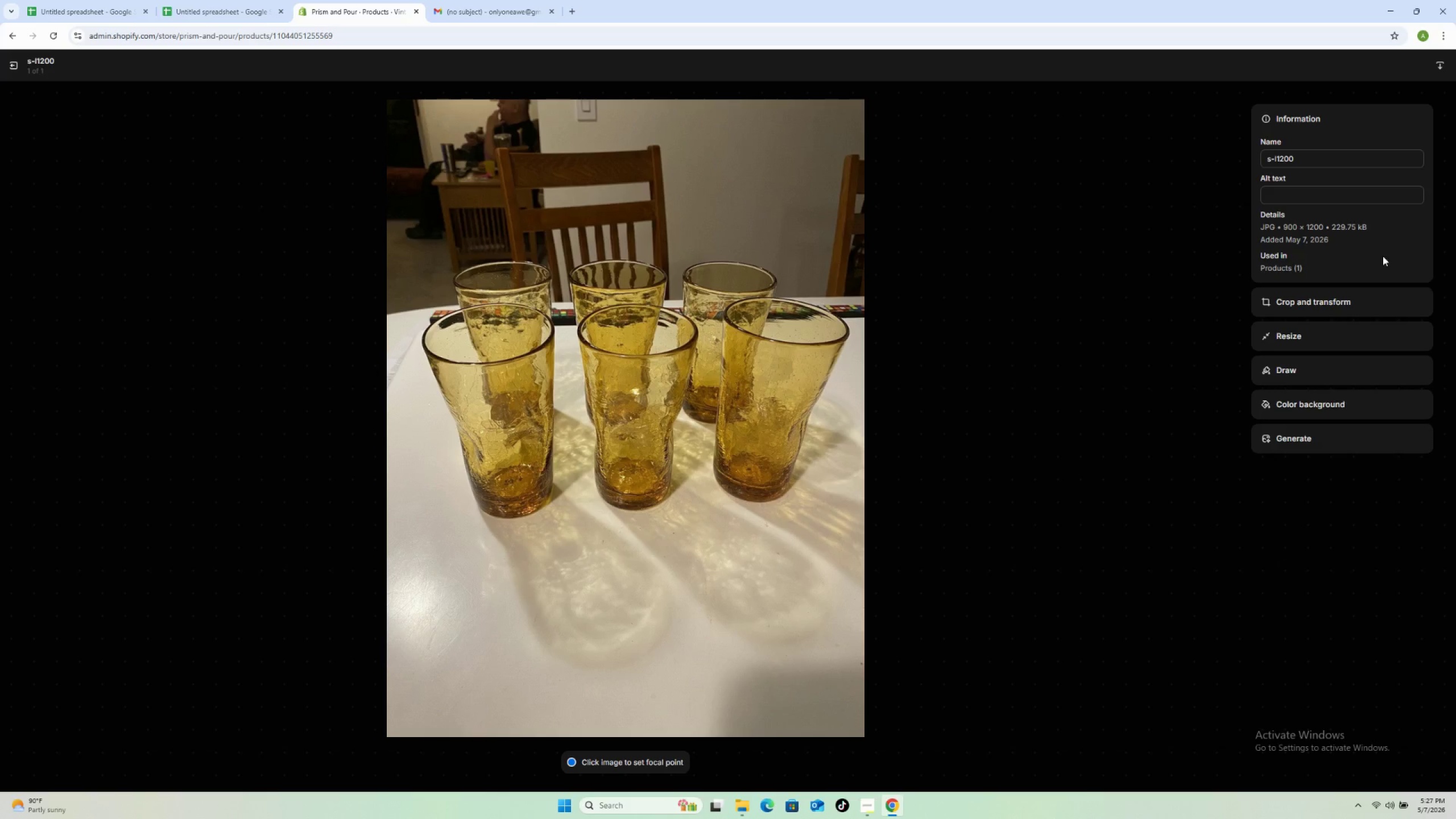 
left_click([1324, 198])
 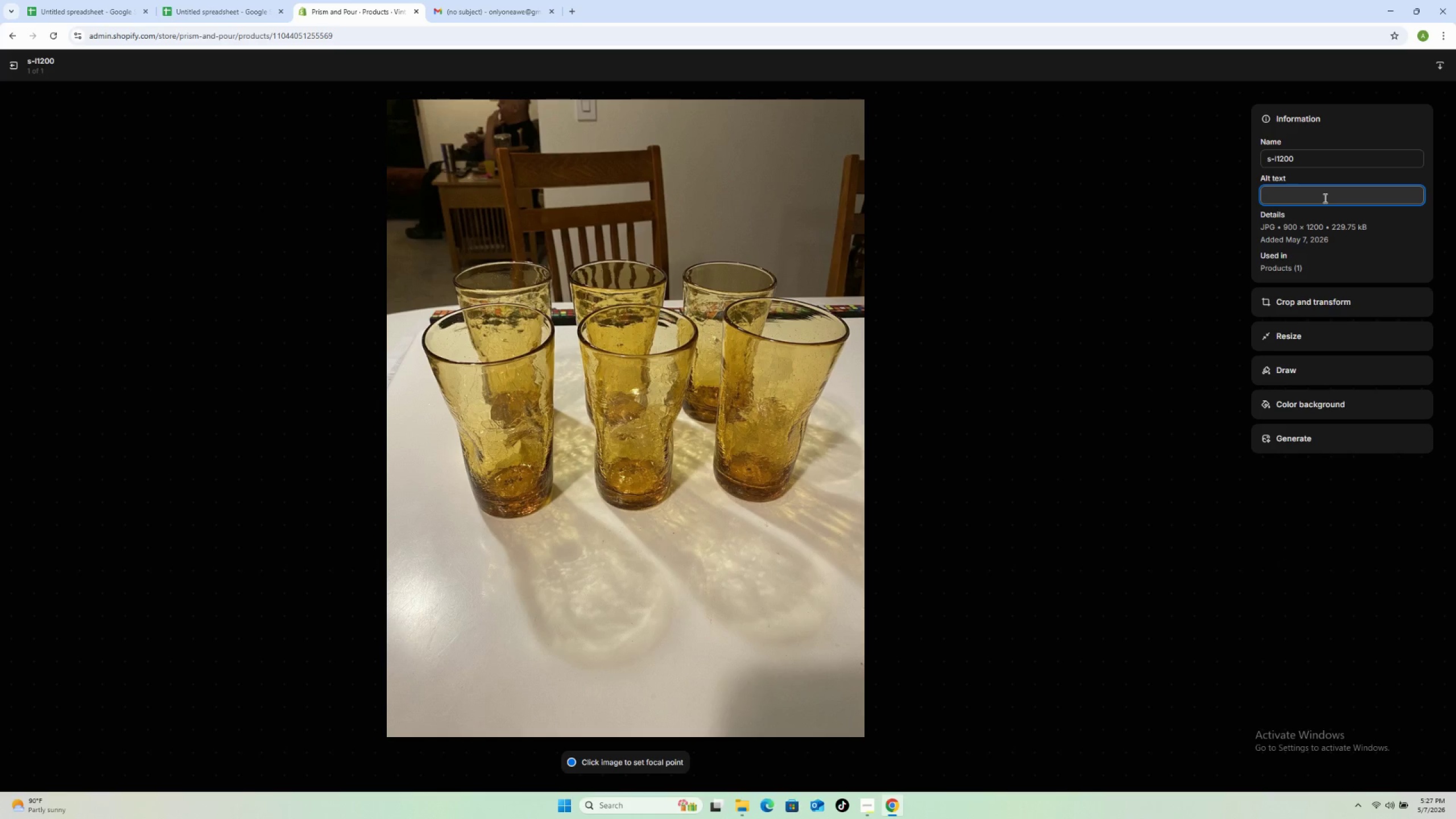 
key(Control+V)
 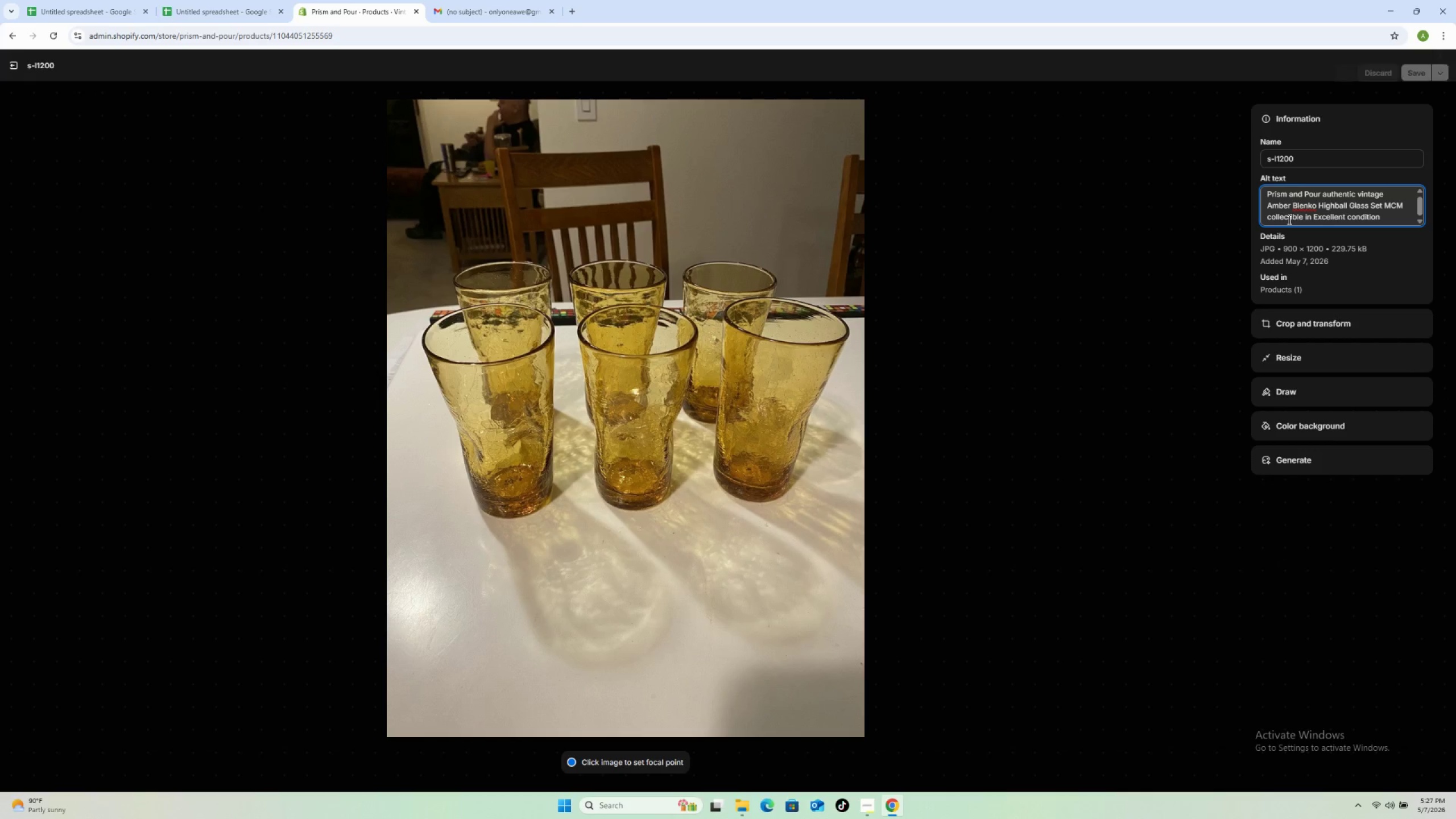 
scroll: coordinate [1288, 220], scroll_direction: up, amount: 3.0
 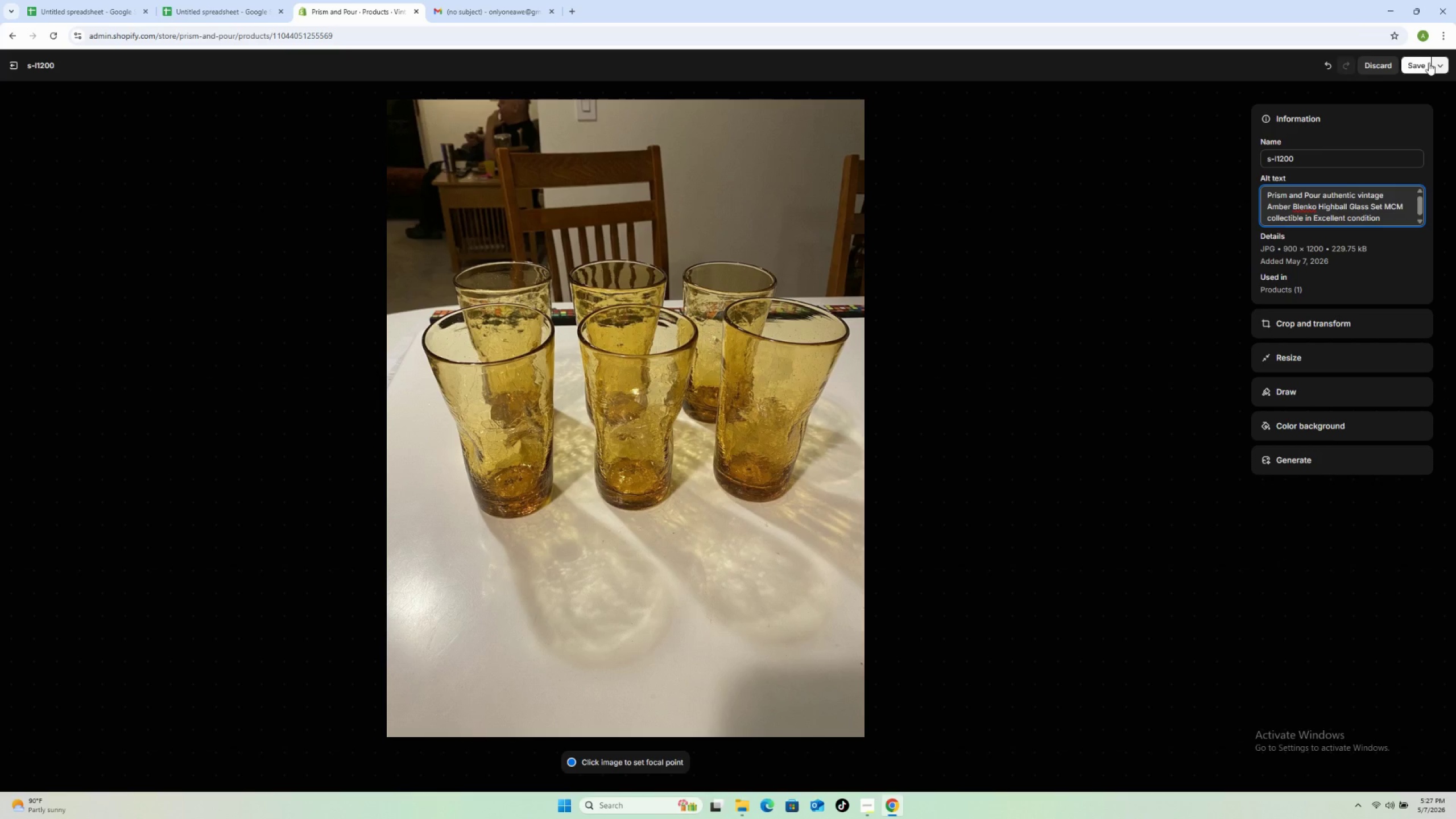 
left_click([1414, 61])
 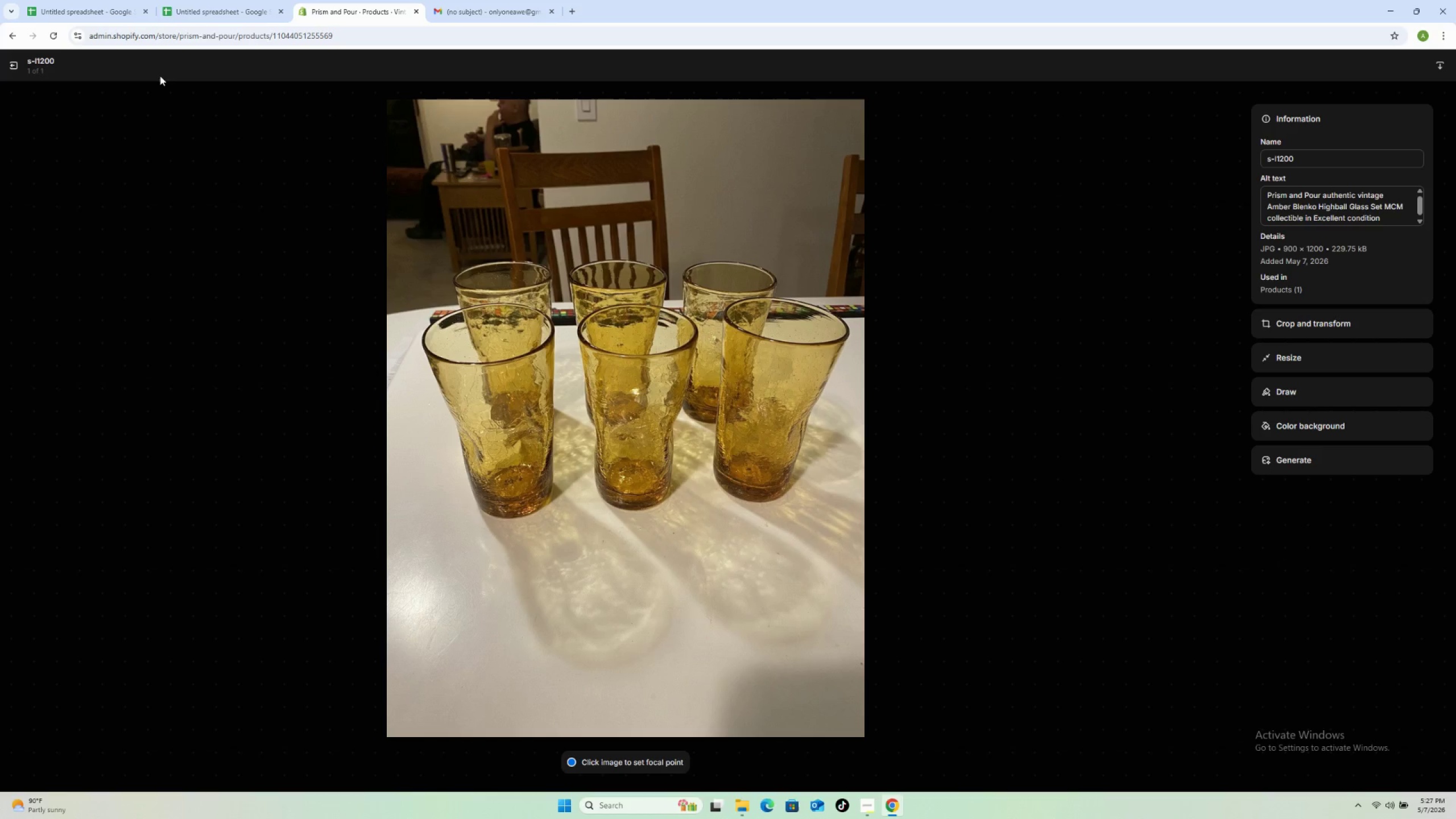 
left_click([11, 63])
 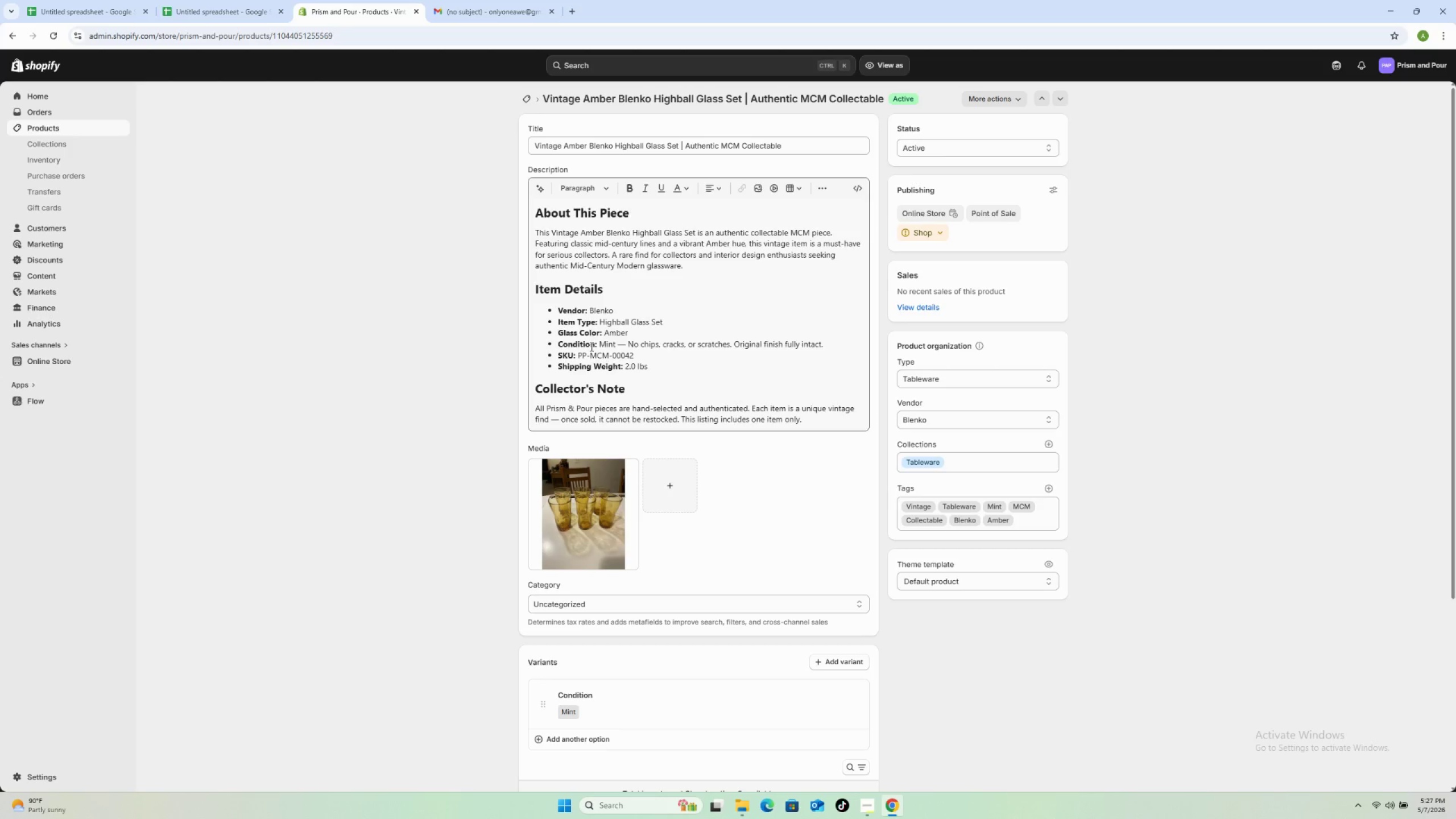 
scroll: coordinate [590, 346], scroll_direction: up, amount: 3.0
 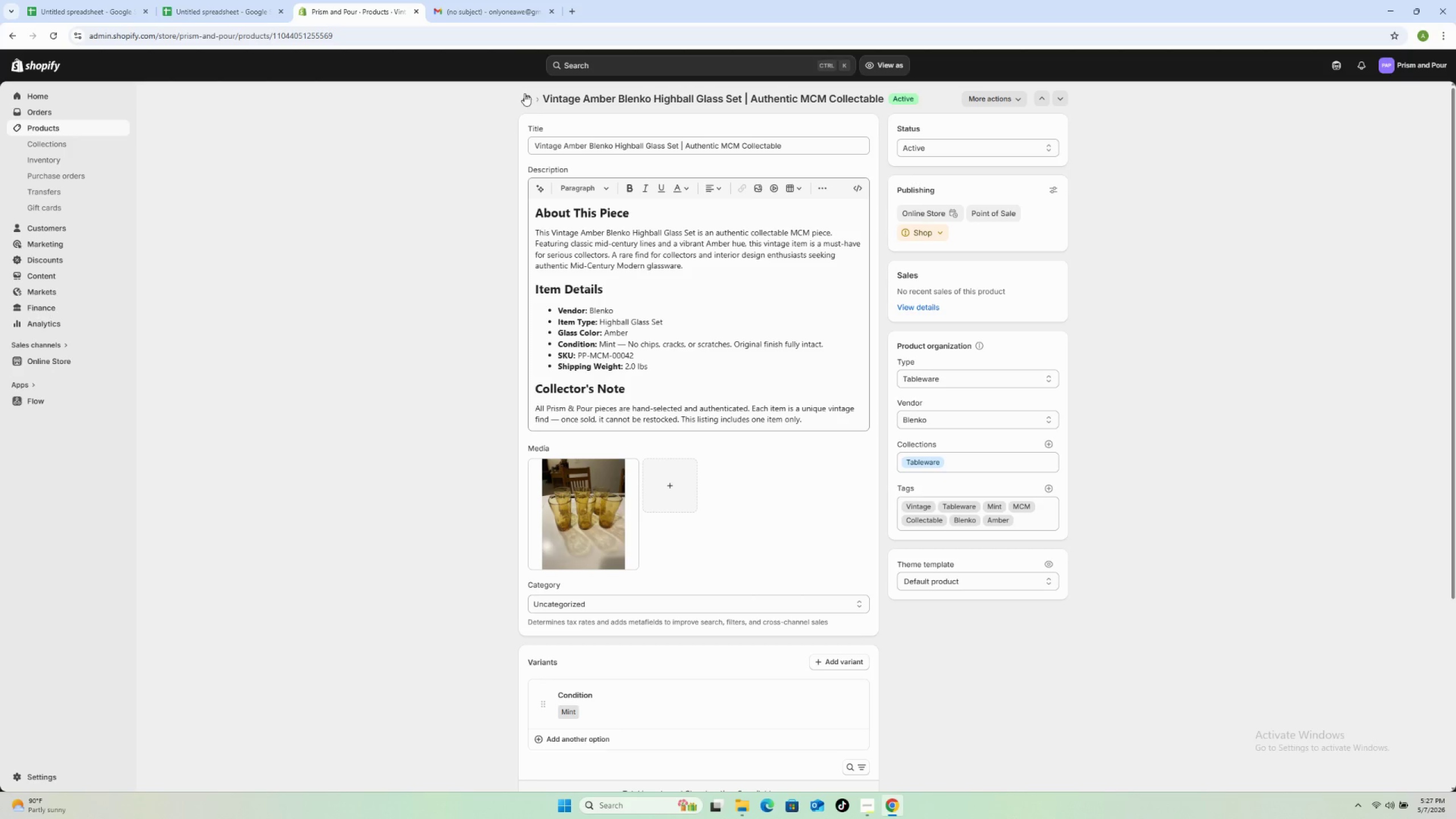 
left_click([530, 93])
 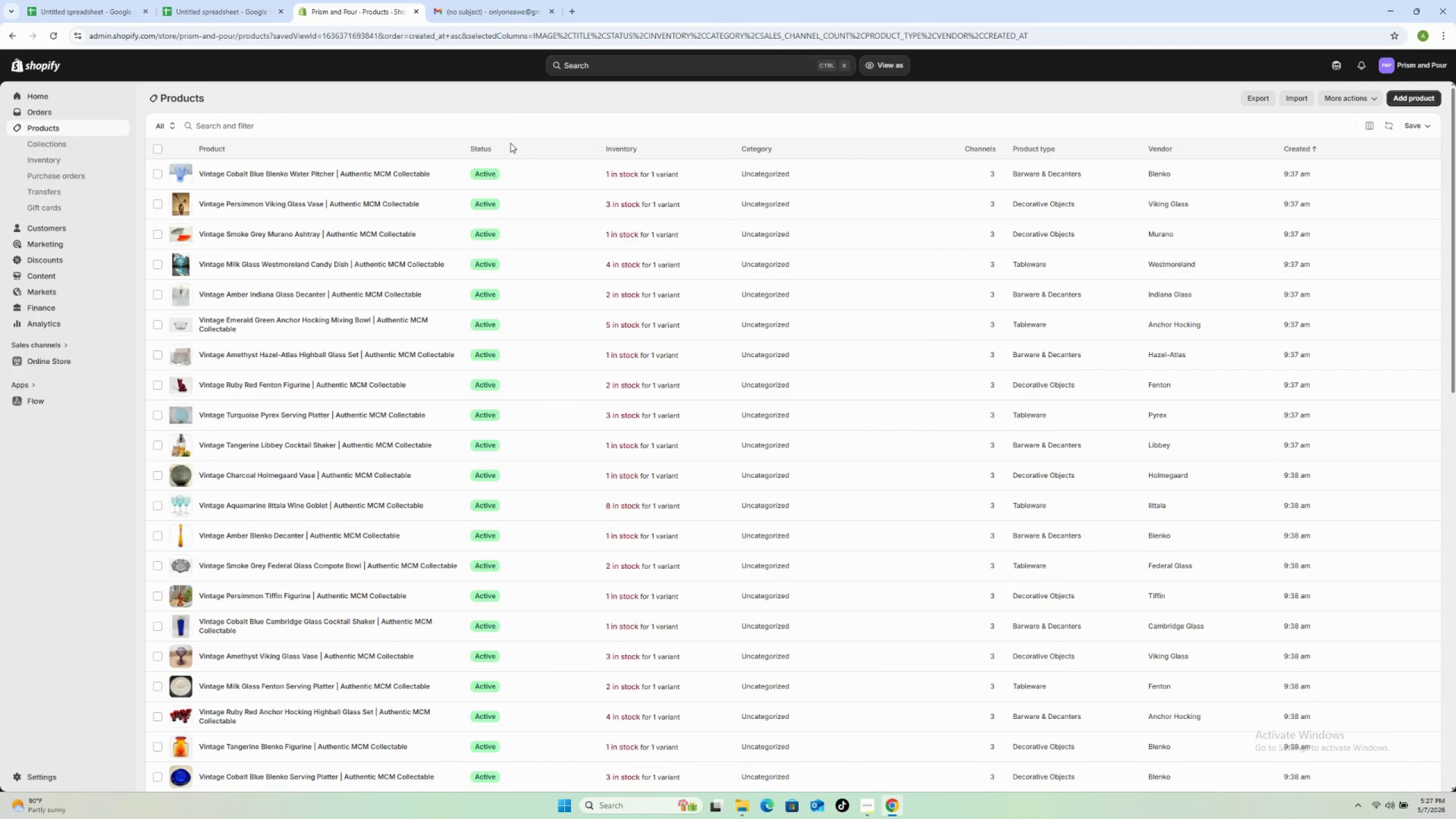 
scroll: coordinate [324, 638], scroll_direction: down, amount: 19.0
 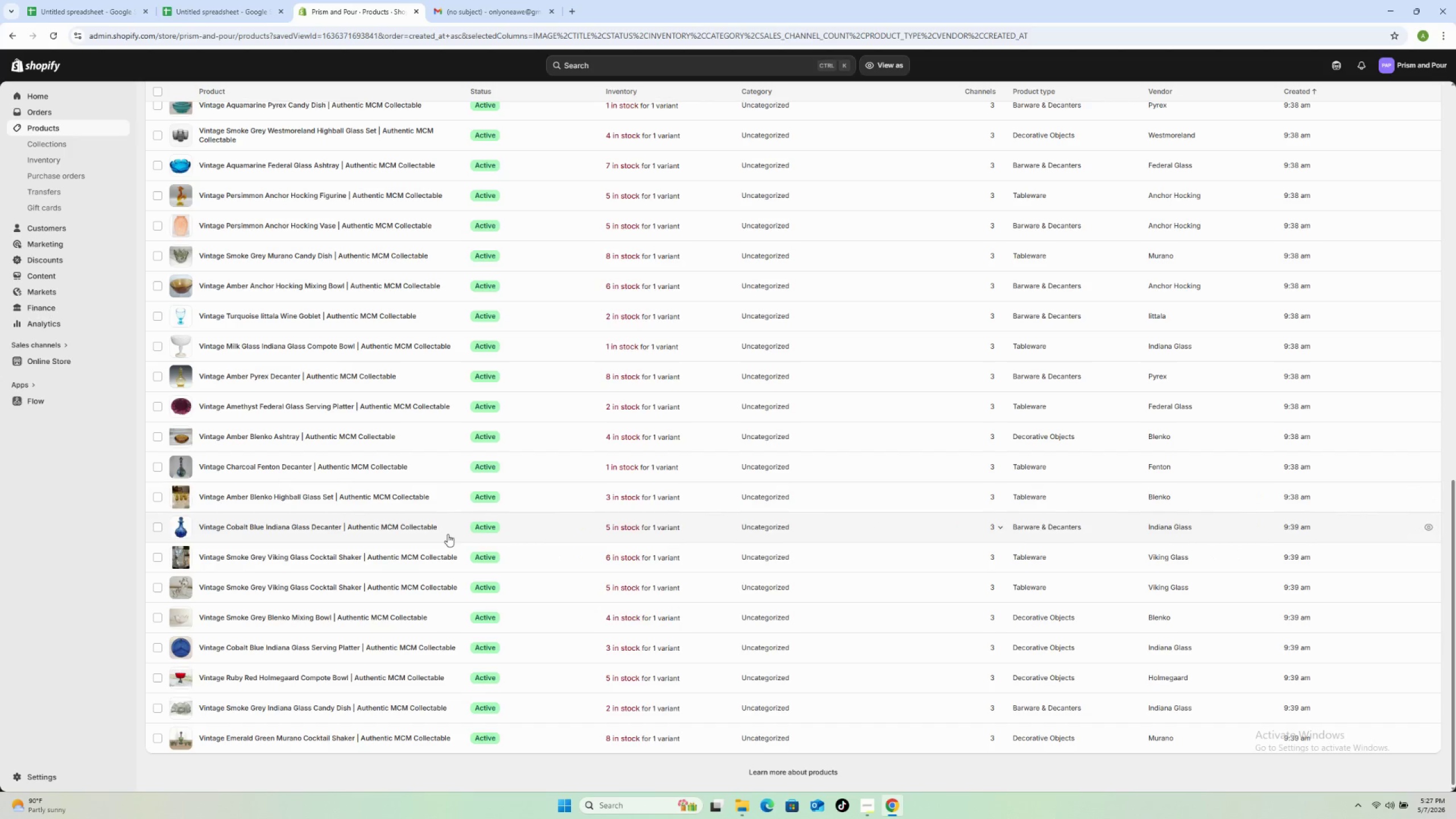 
left_click([448, 535])
 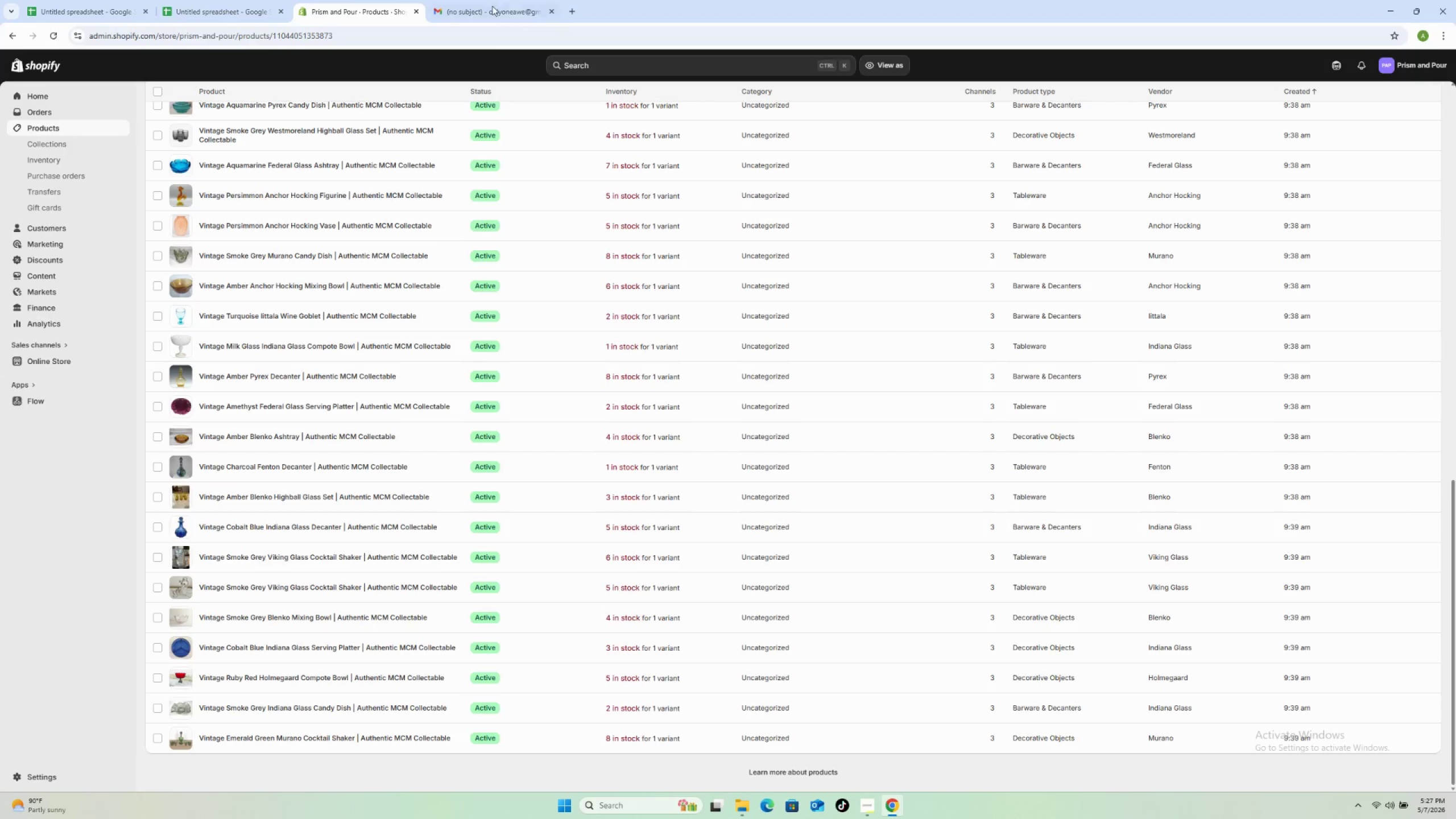 
left_click([492, 3])
 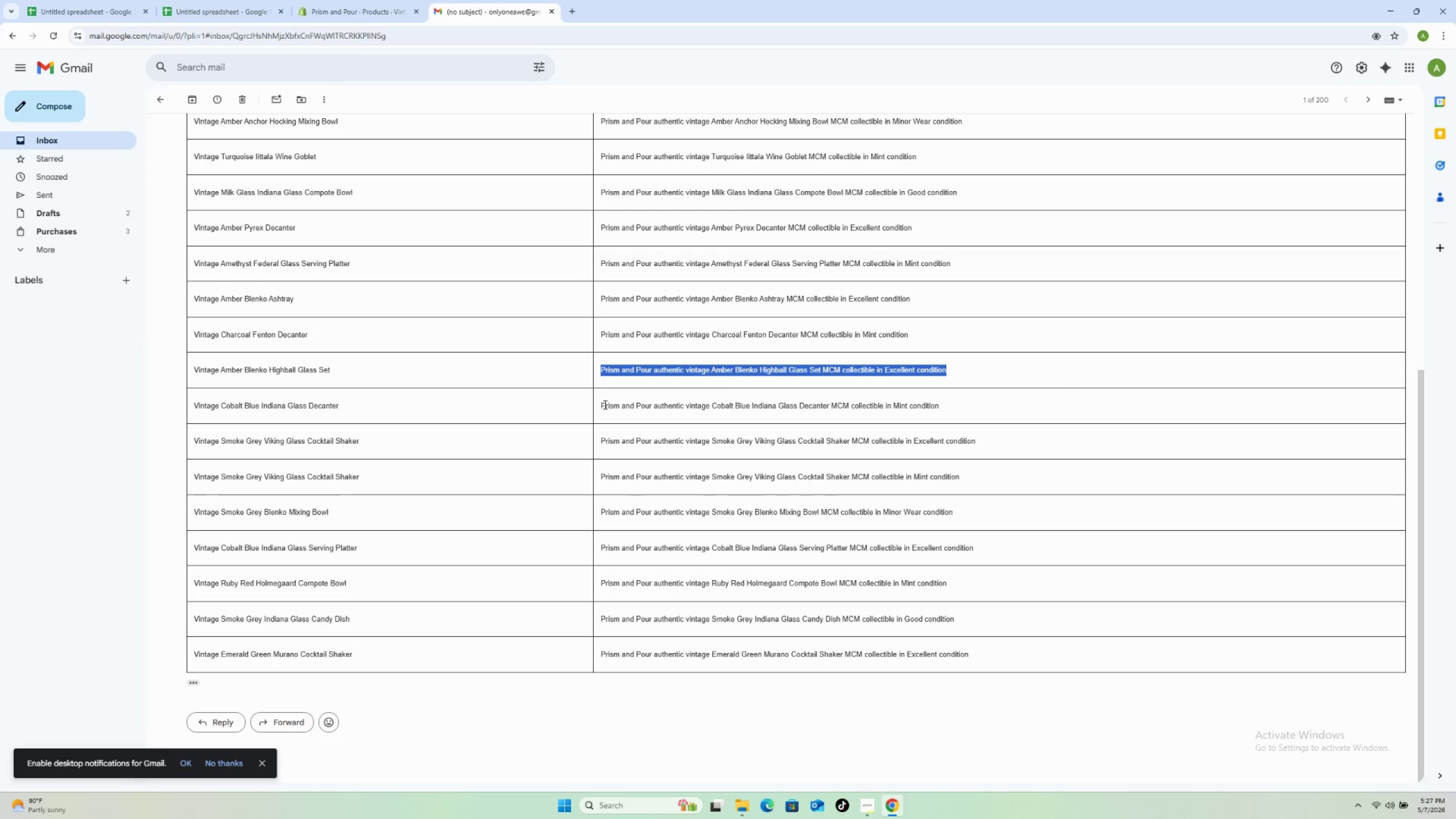 
left_click_drag(start_coordinate=[601, 402], to_coordinate=[991, 407])
 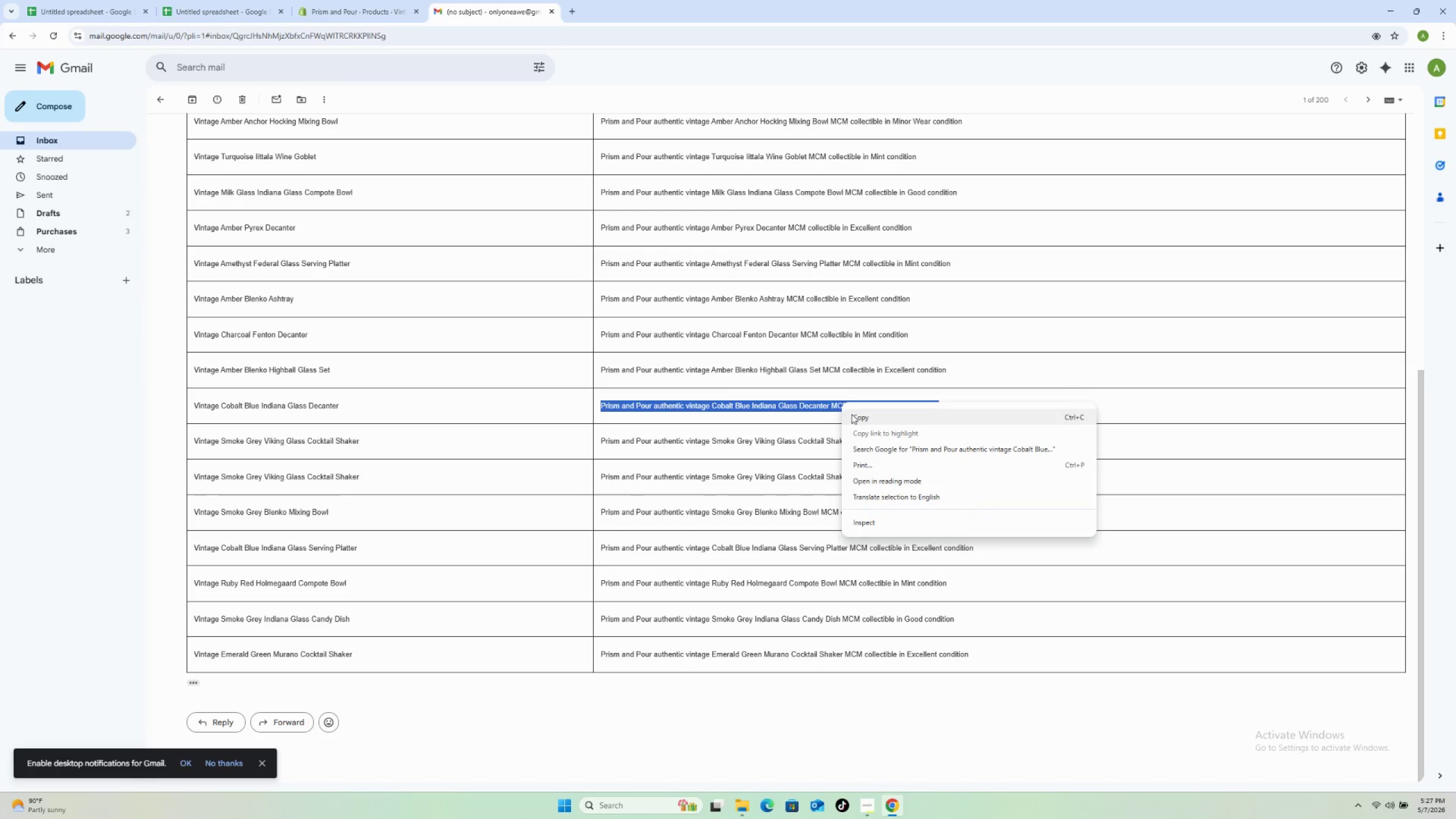 
left_click([854, 416])
 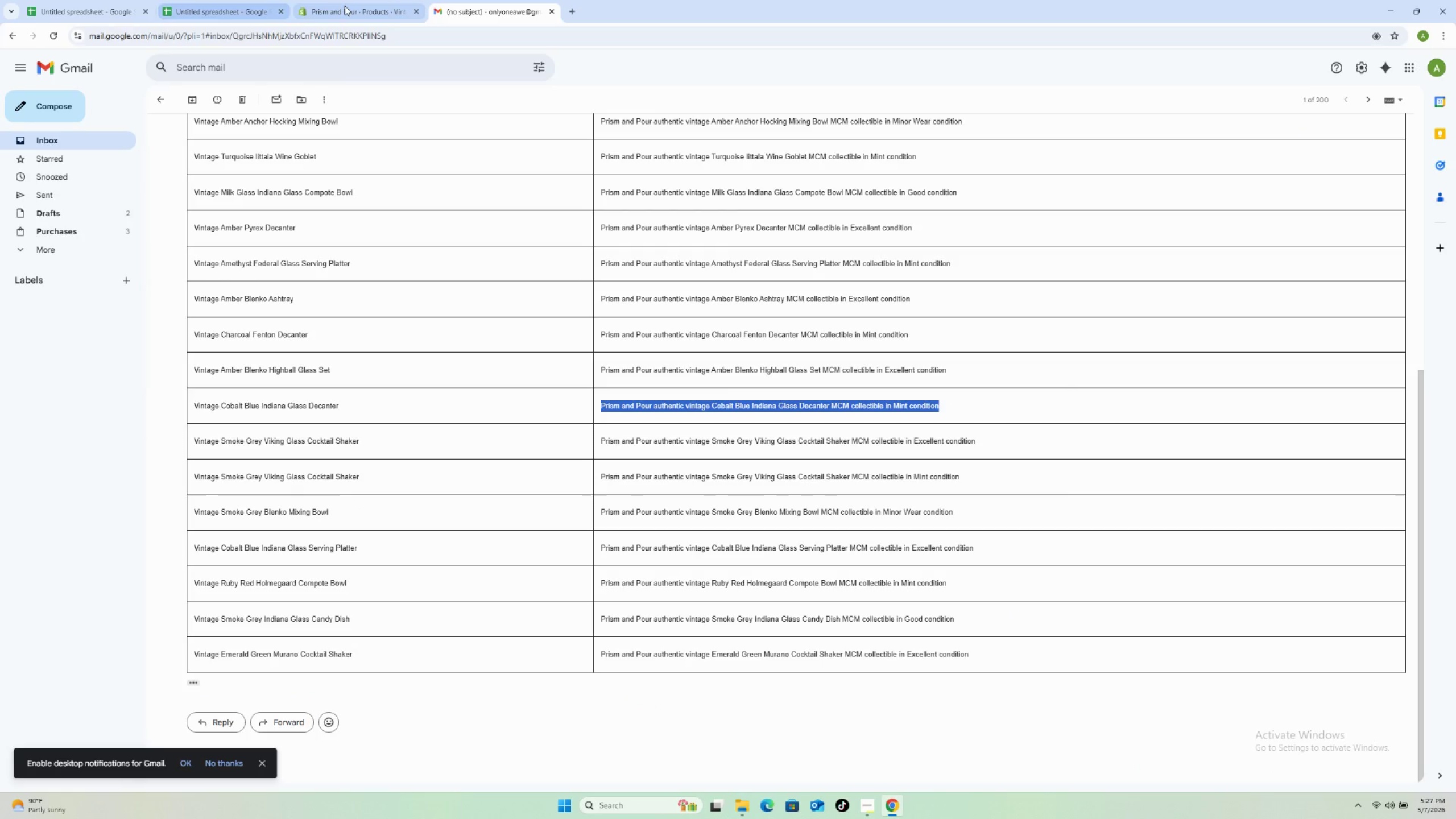 
left_click([345, 6])
 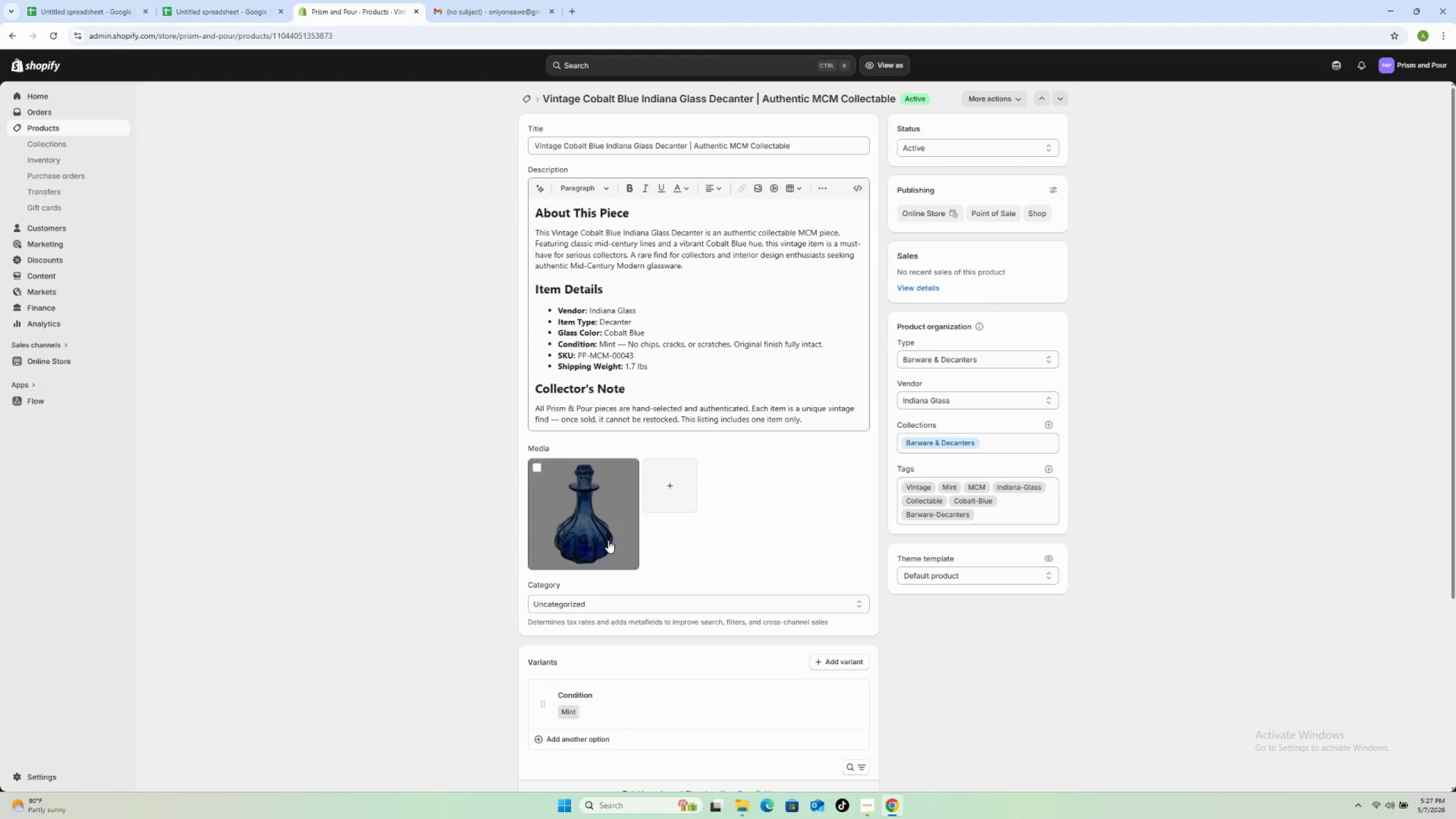 
left_click([598, 526])
 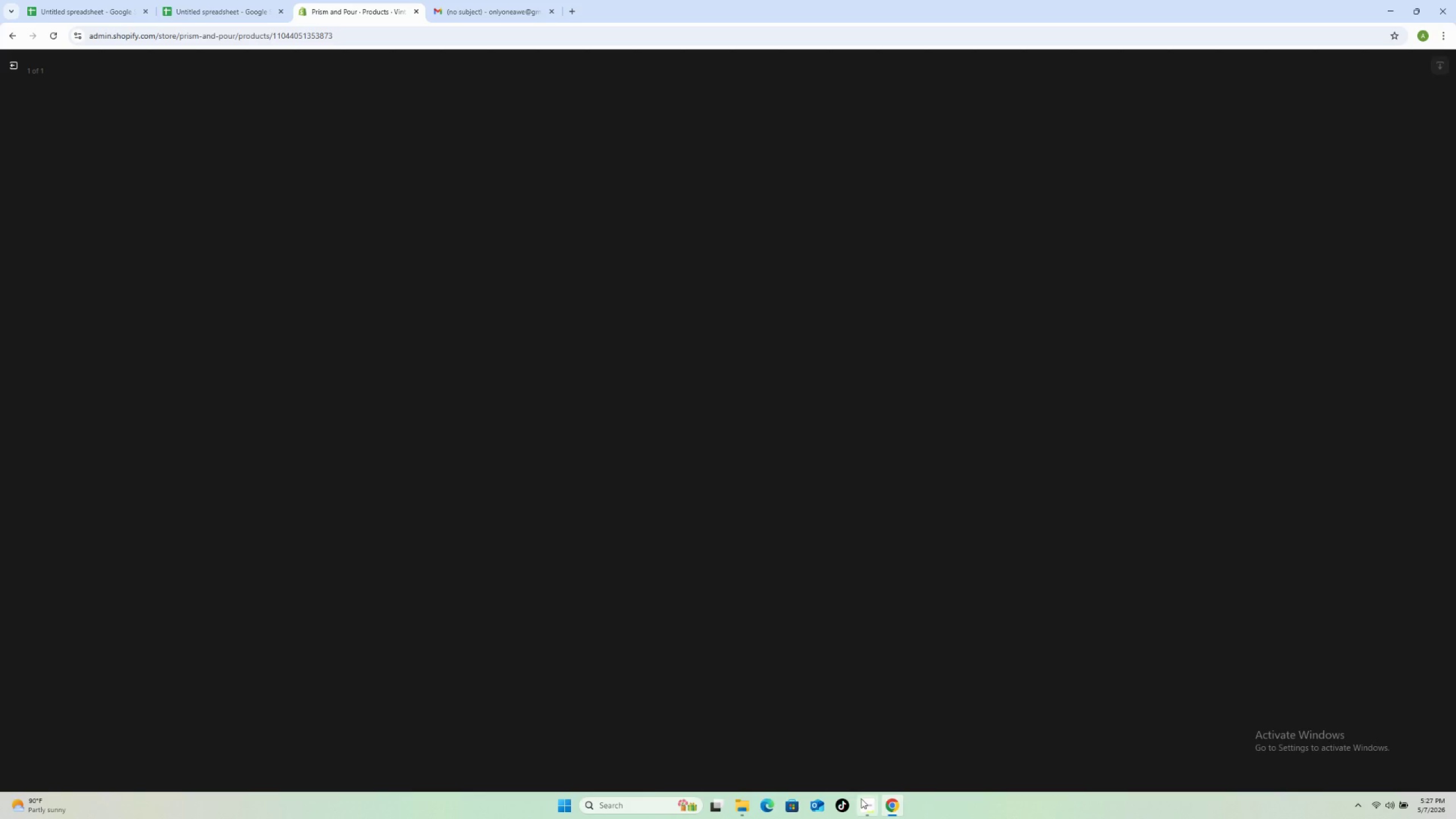 
mouse_move([872, 746])
 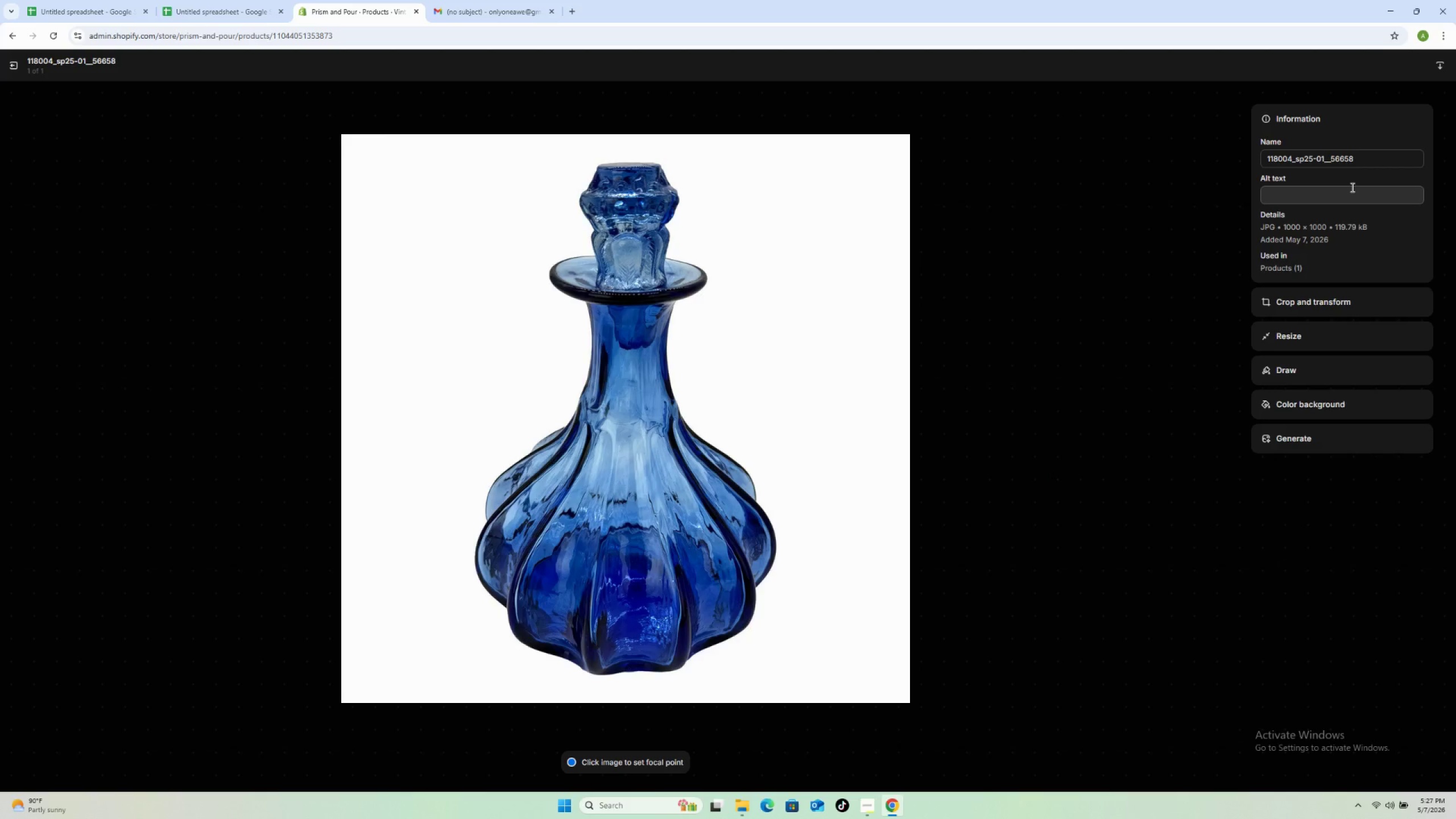 
left_click([1347, 191])
 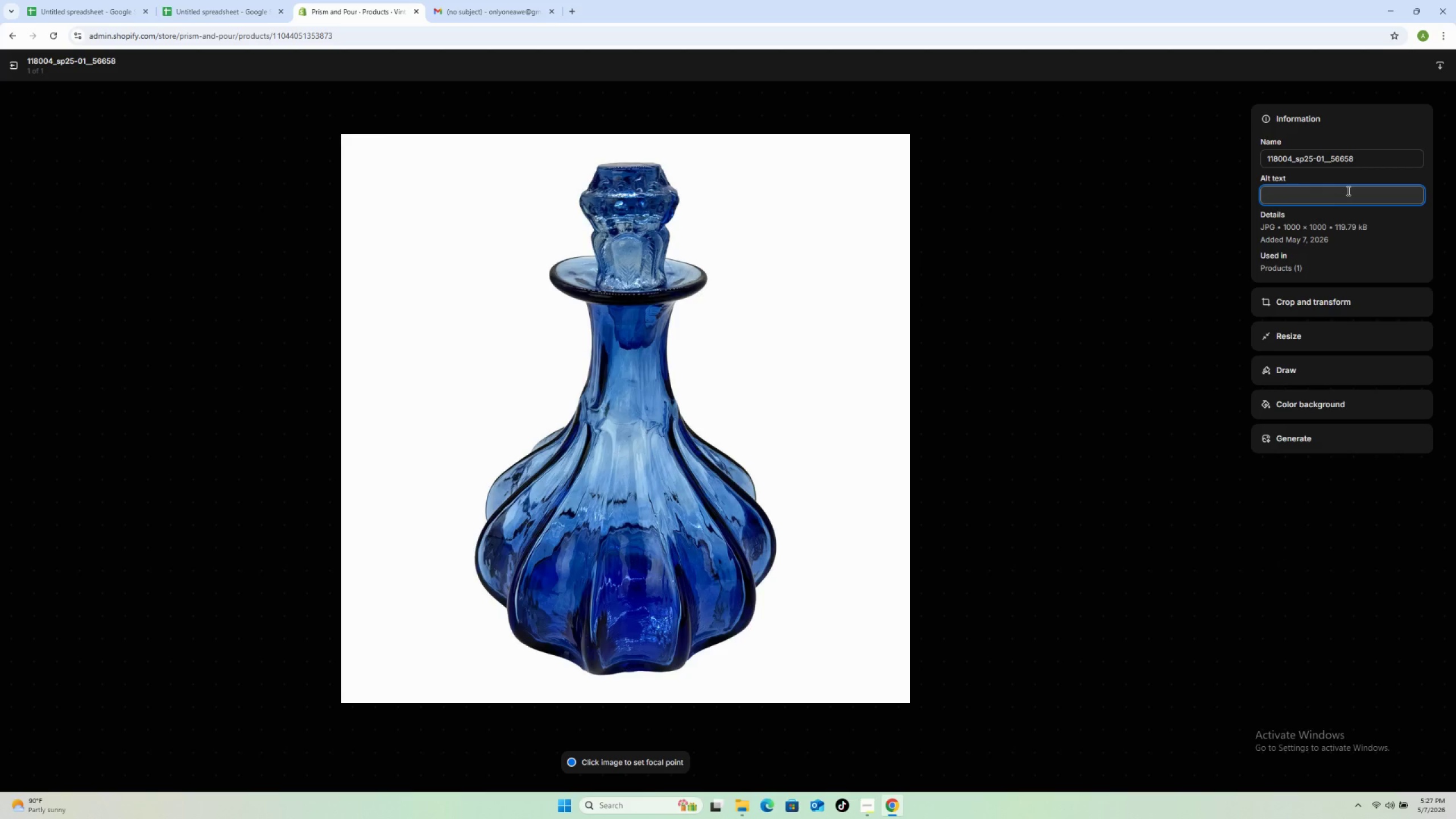 
key(Control+V)
 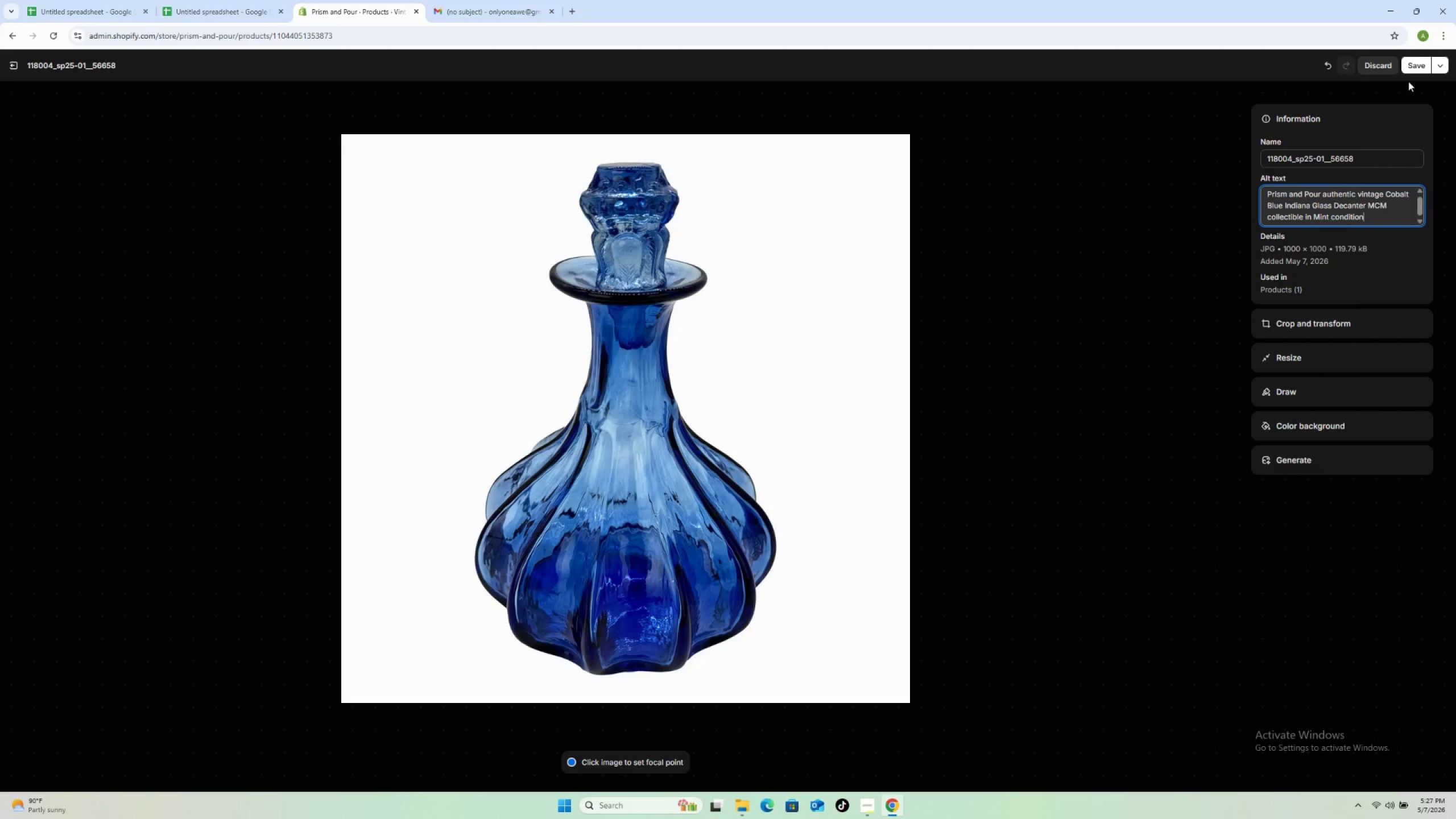 
left_click([1412, 57])
 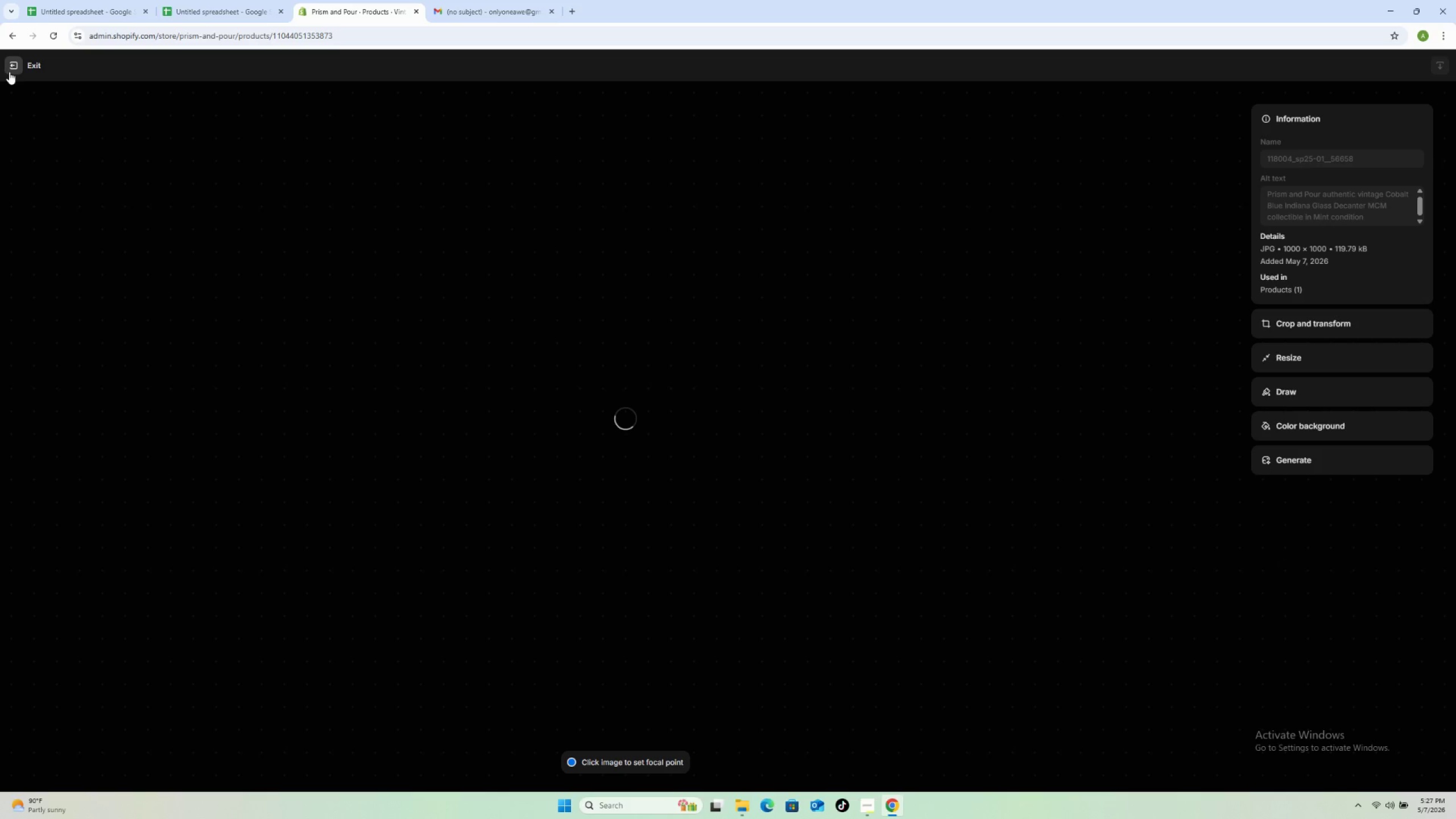 
left_click([5, 72])
 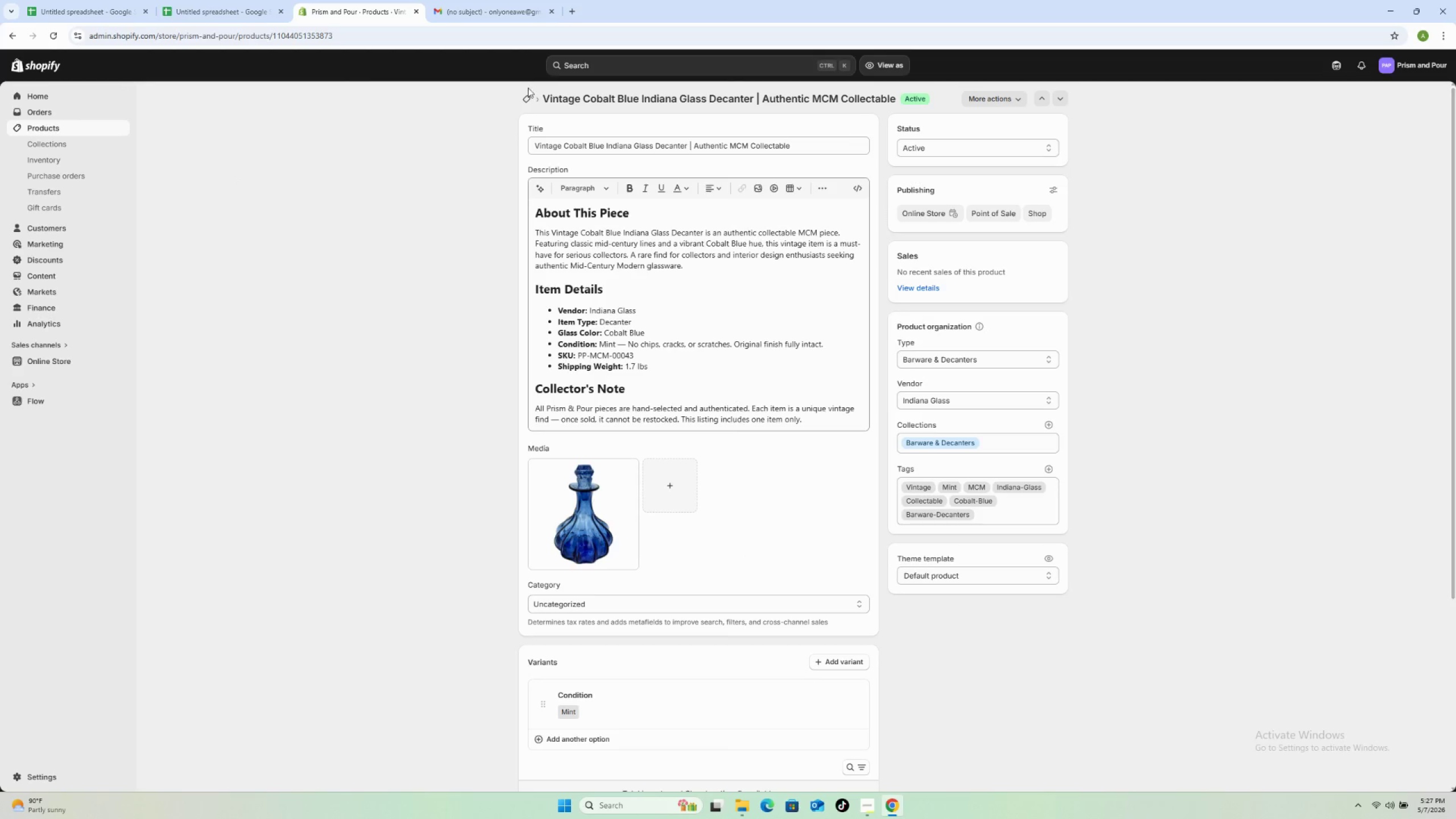 
left_click([528, 100])
 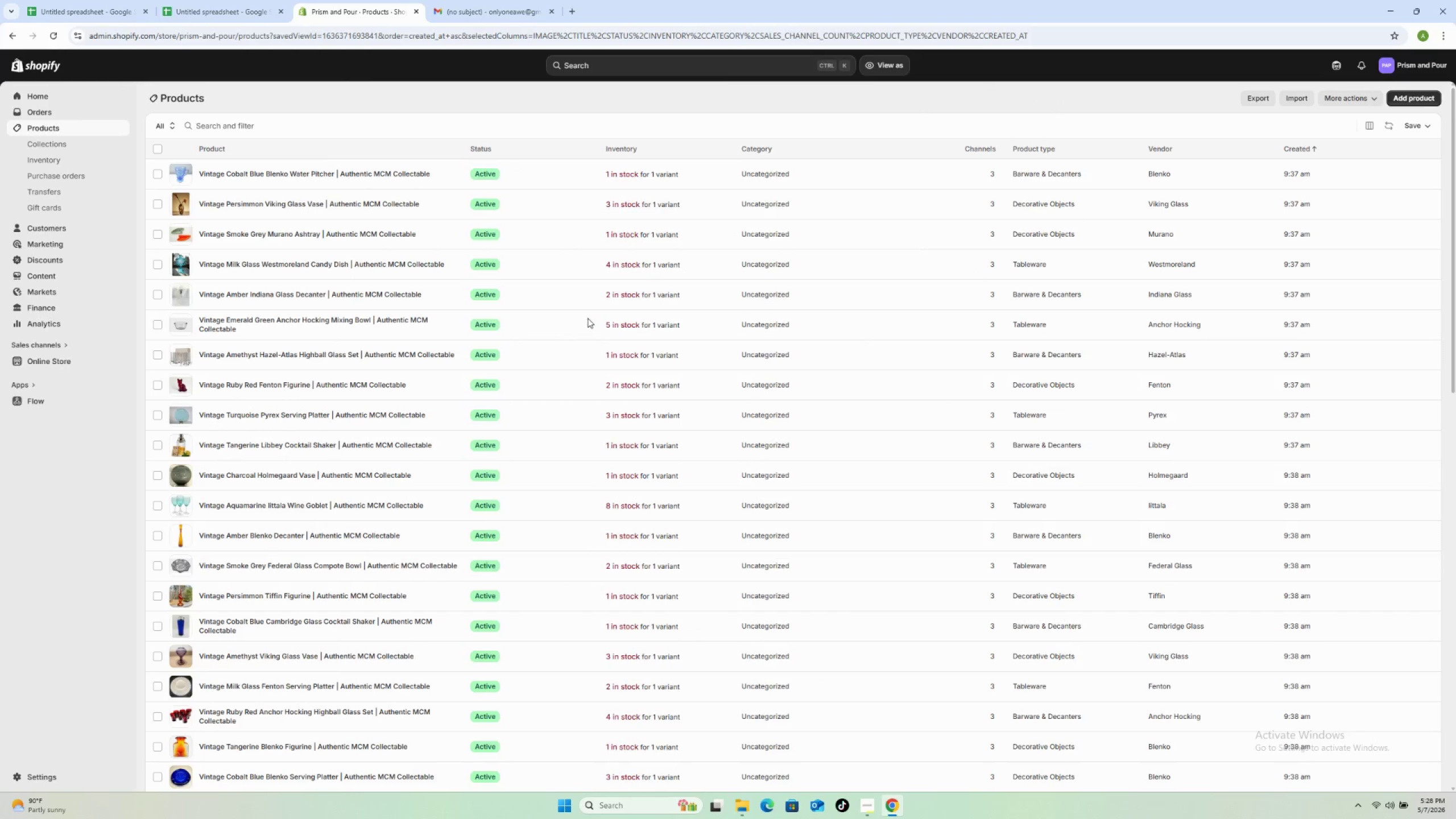 
scroll: coordinate [449, 551], scroll_direction: down, amount: 19.0
 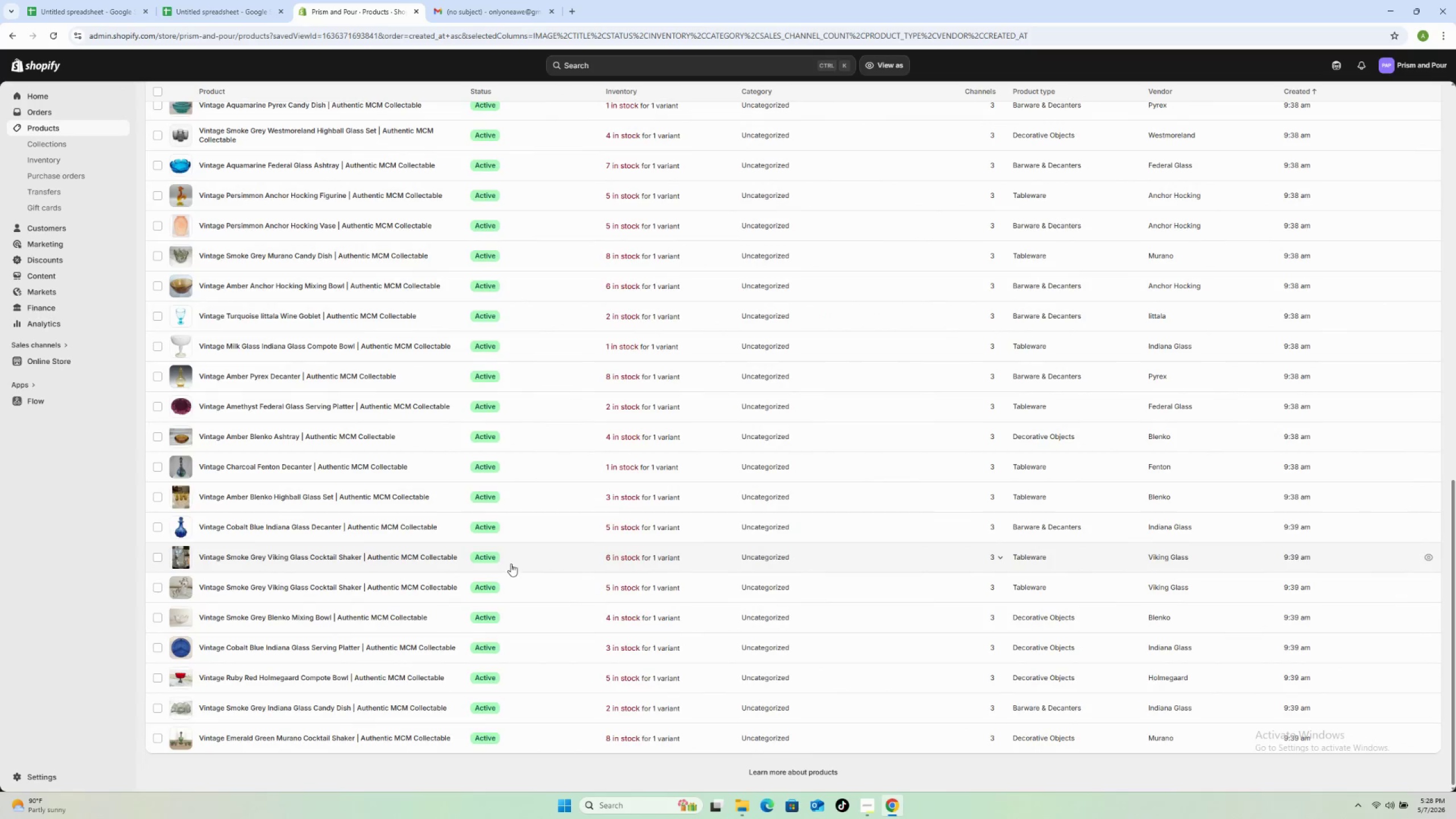 
left_click([511, 559])
 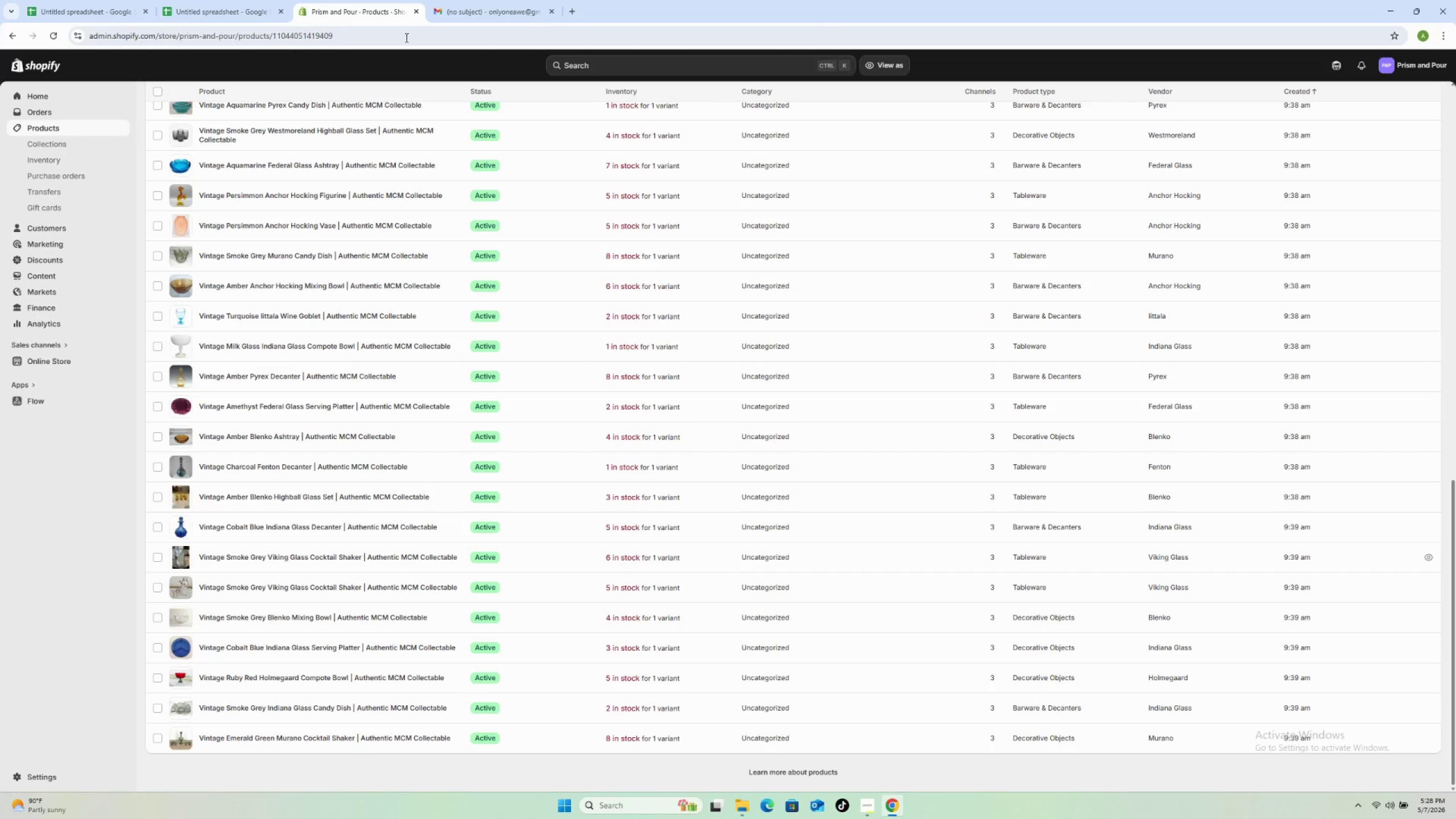 
left_click([462, 6])
 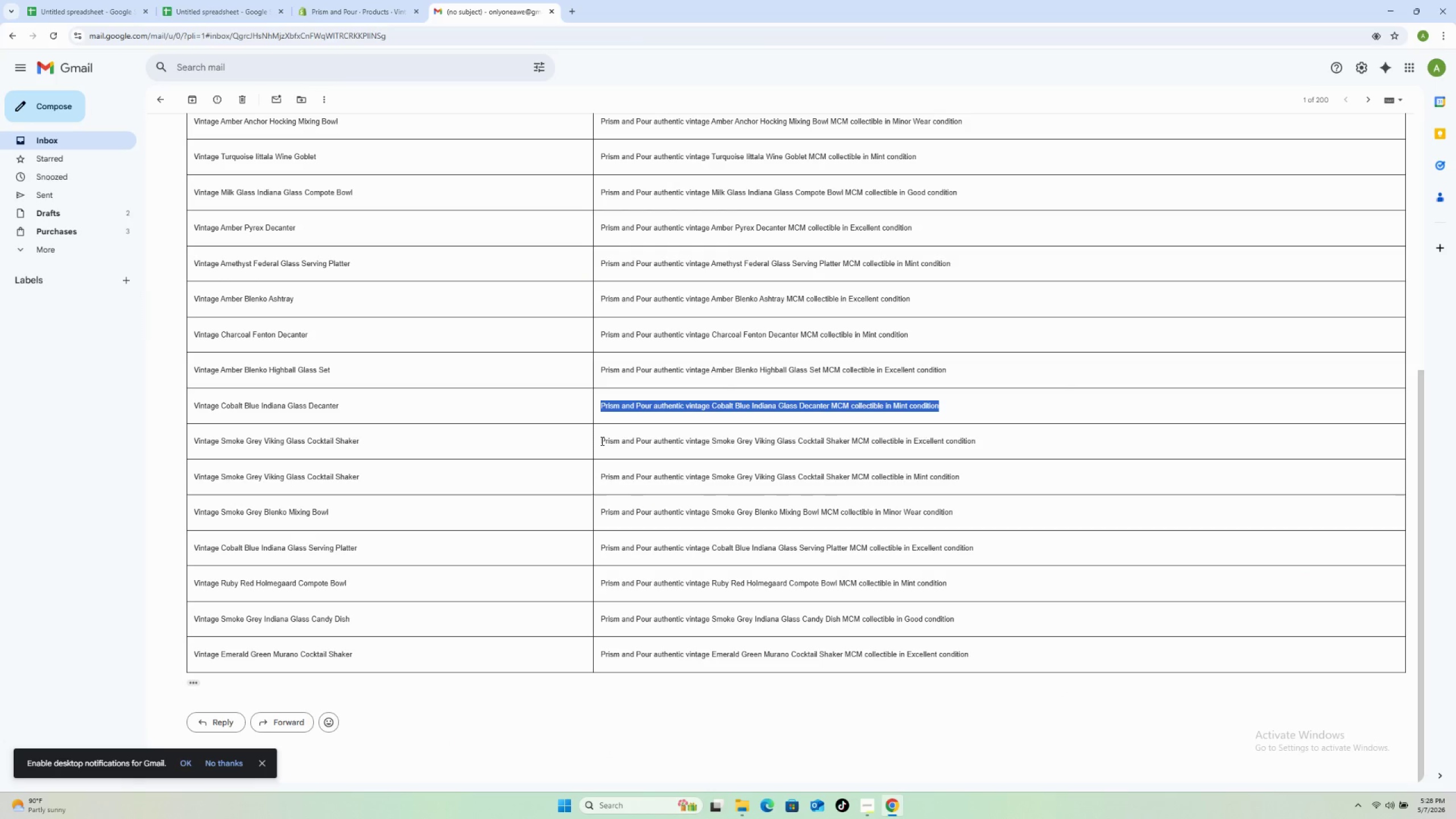 
left_click_drag(start_coordinate=[601, 441], to_coordinate=[1059, 445])
 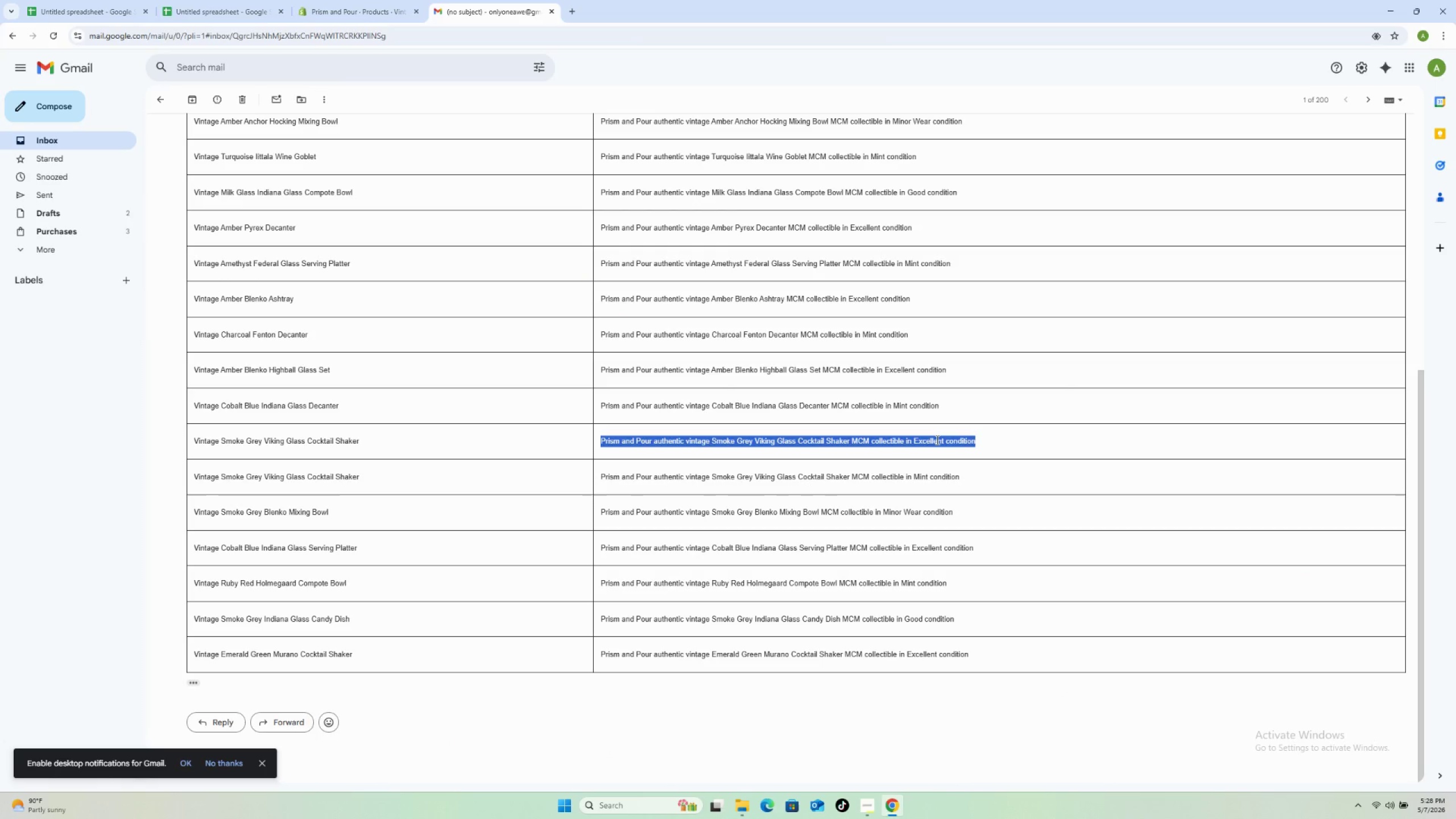 
right_click([936, 440])
 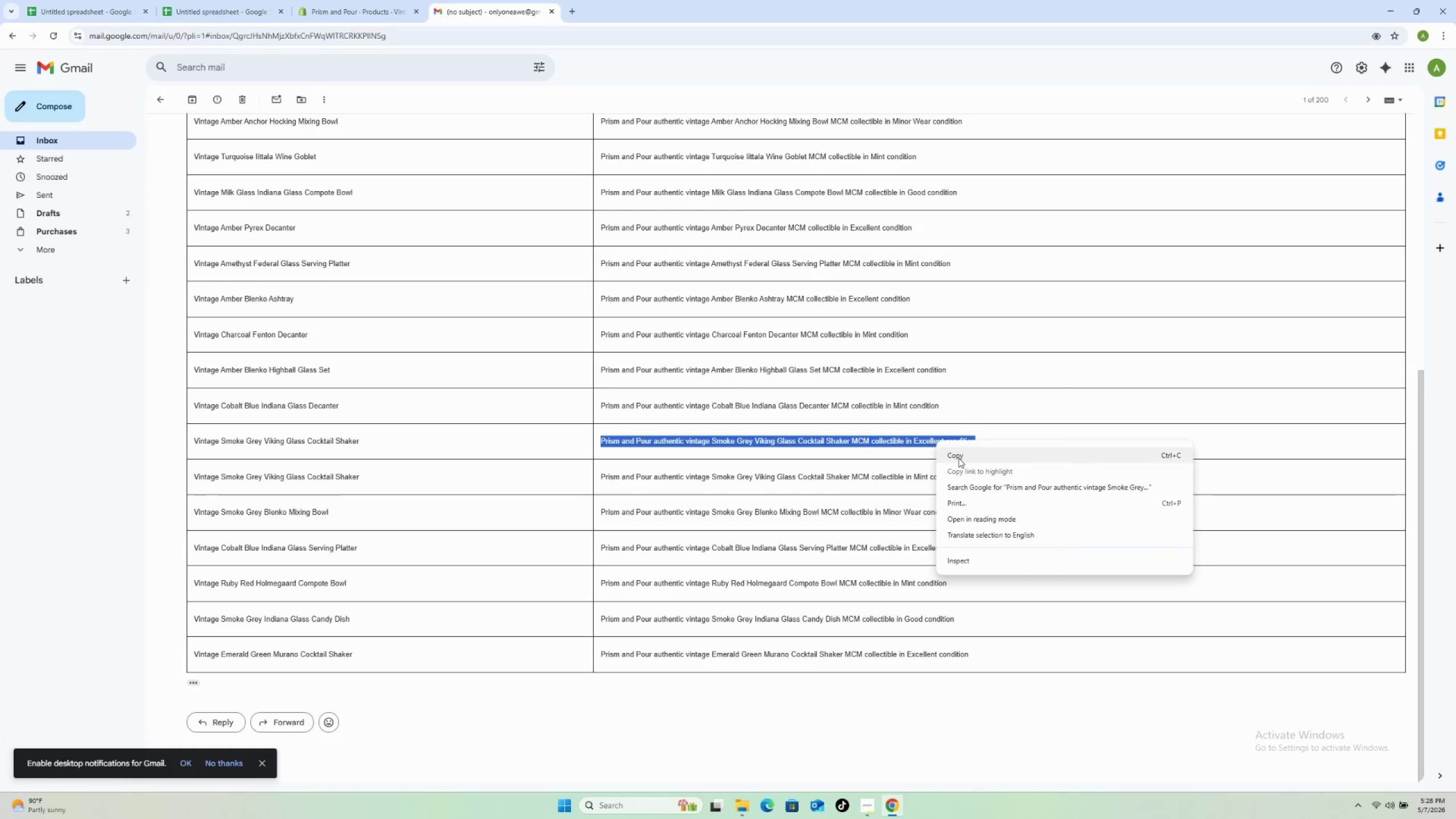 
left_click([958, 458])
 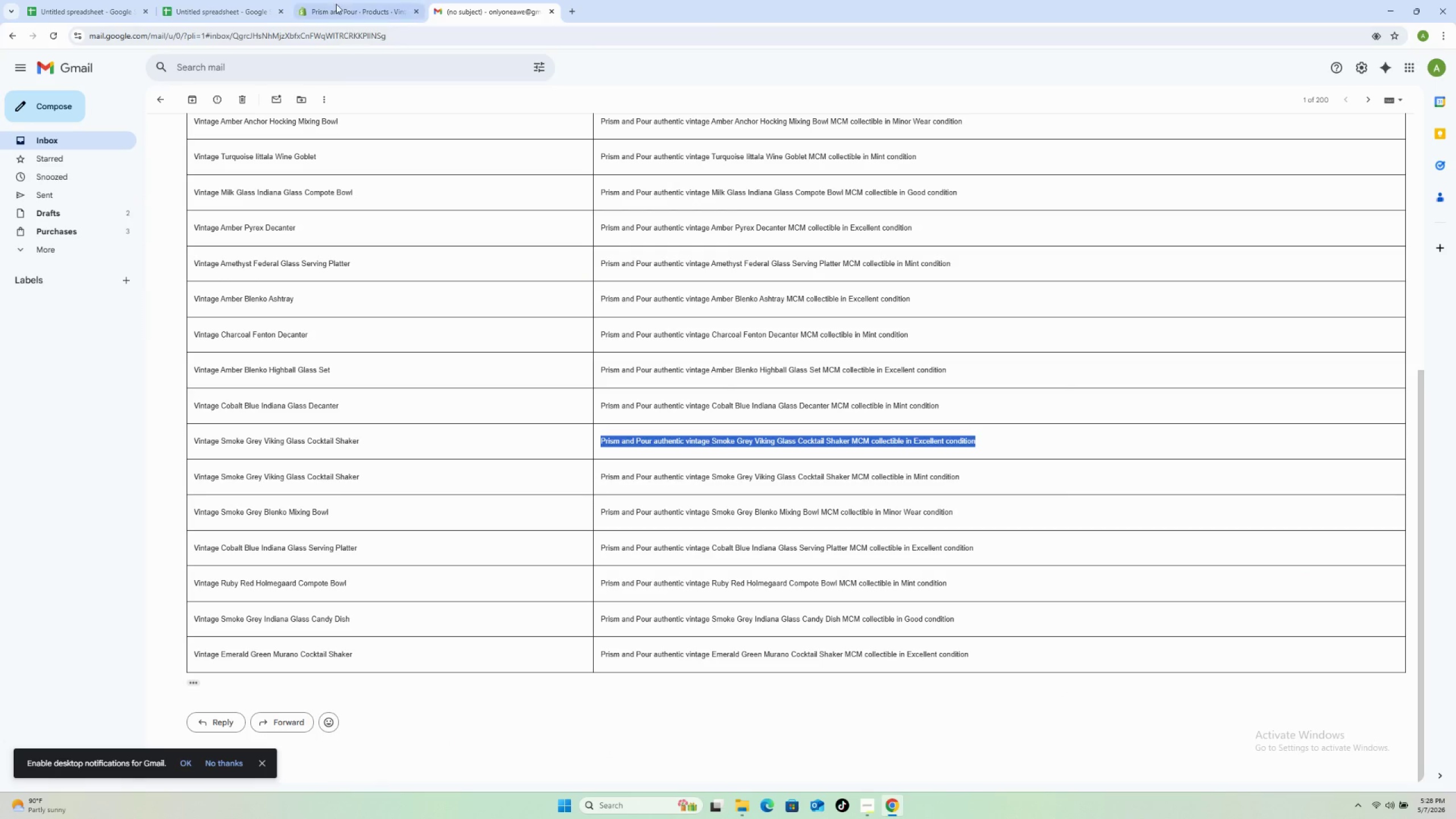 
left_click([334, 2])
 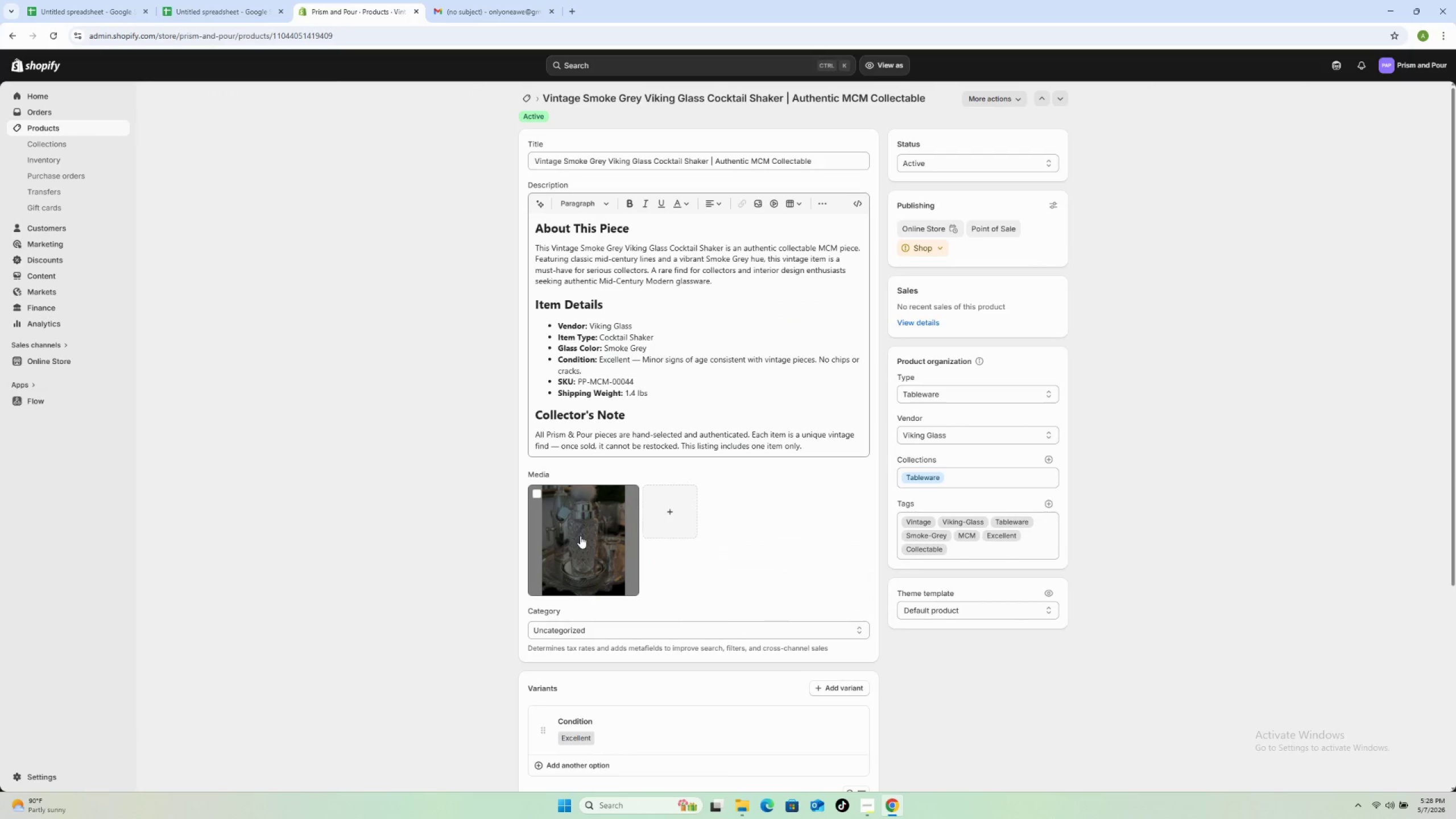 
left_click([583, 537])
 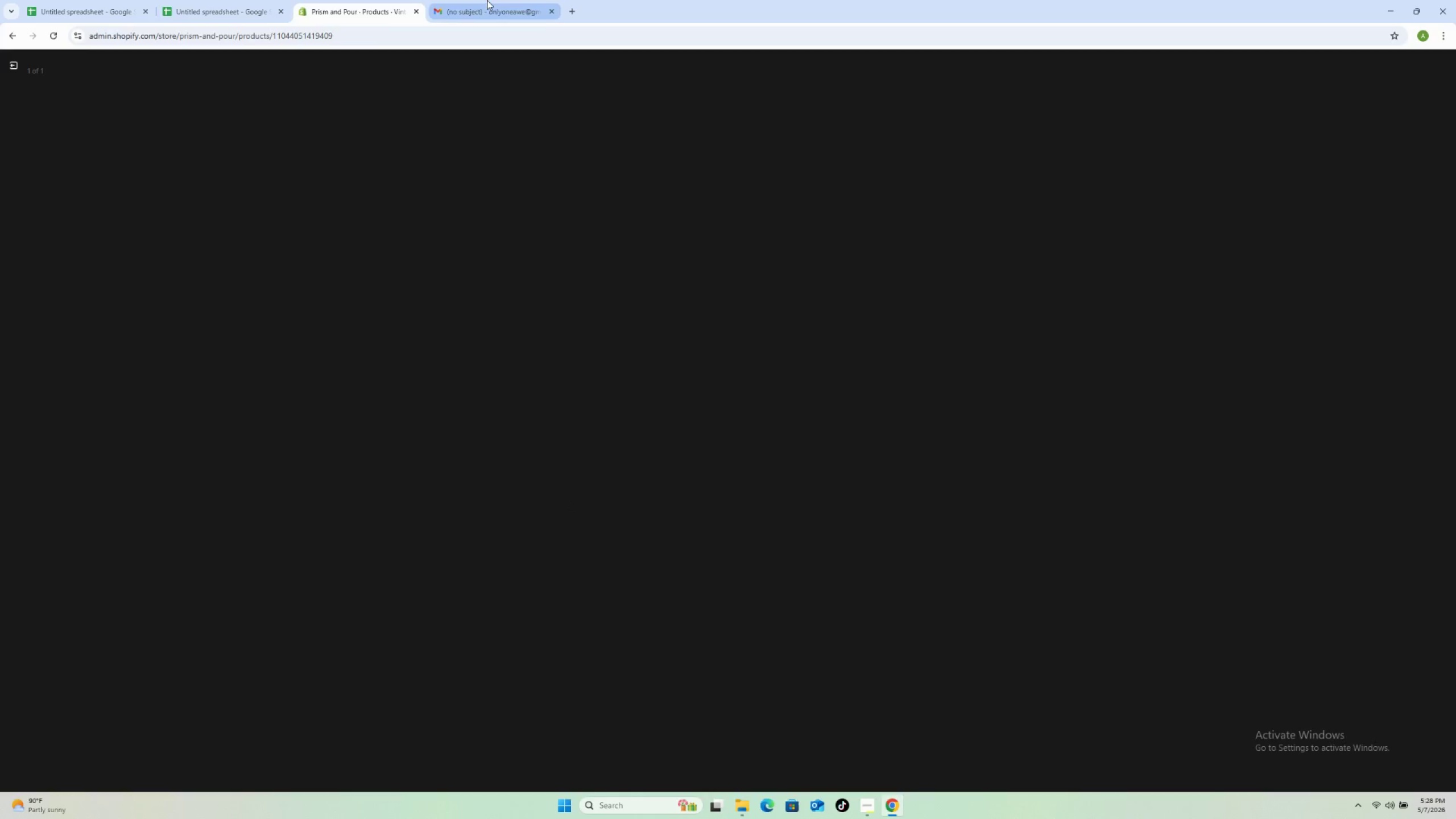 
left_click([487, 0])
 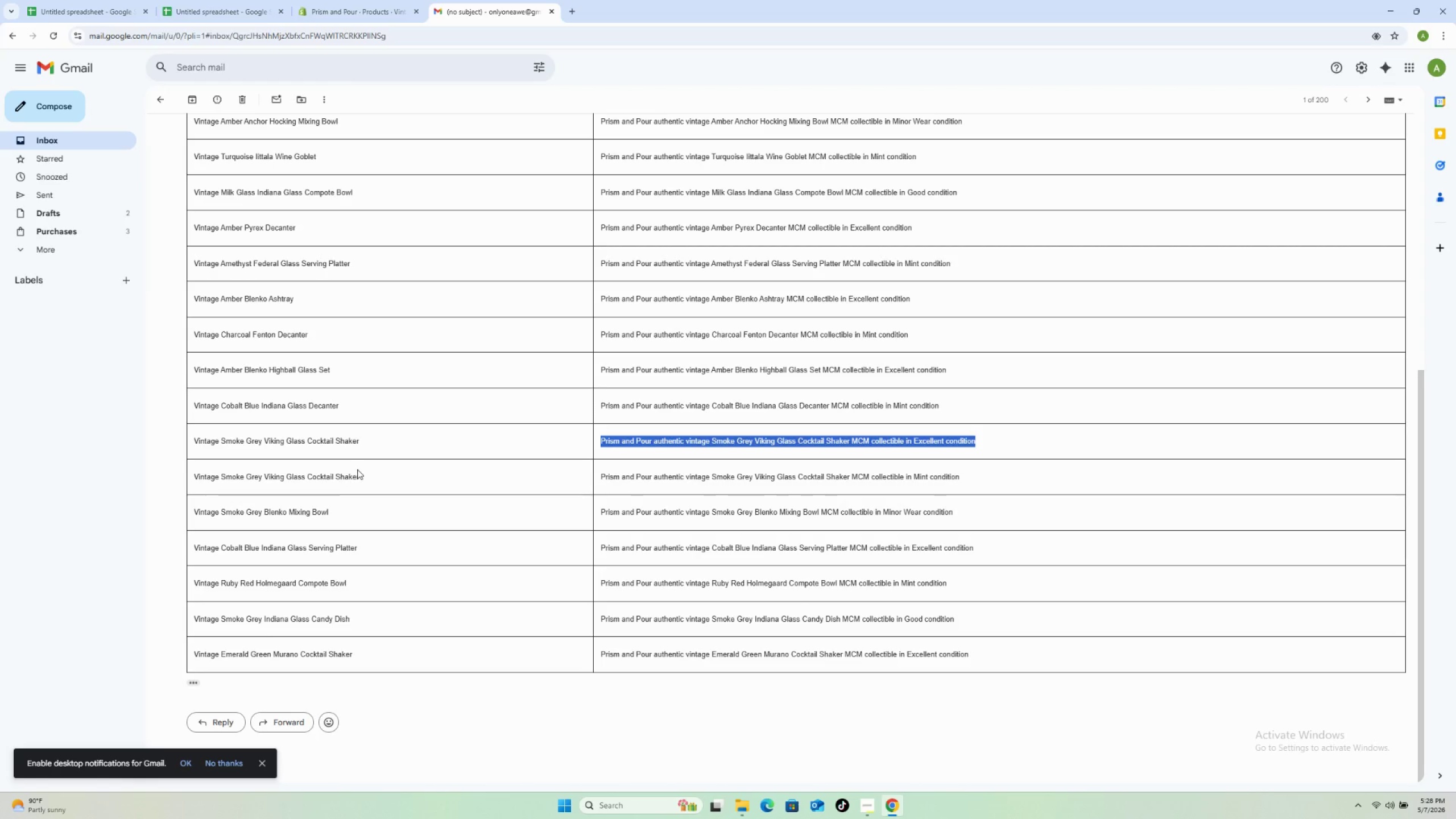 
wait(38.08)
 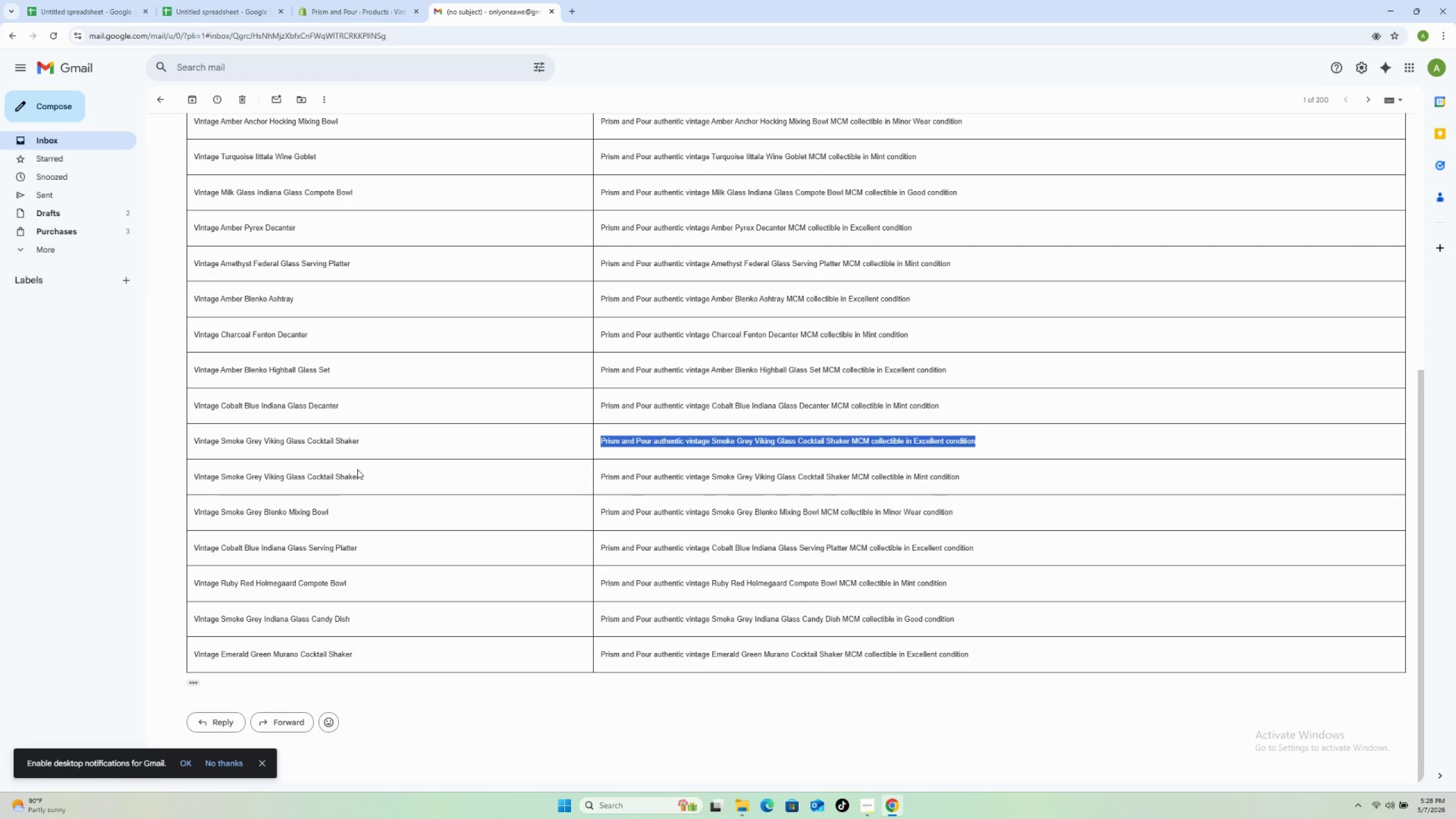 
left_click([326, 11])
 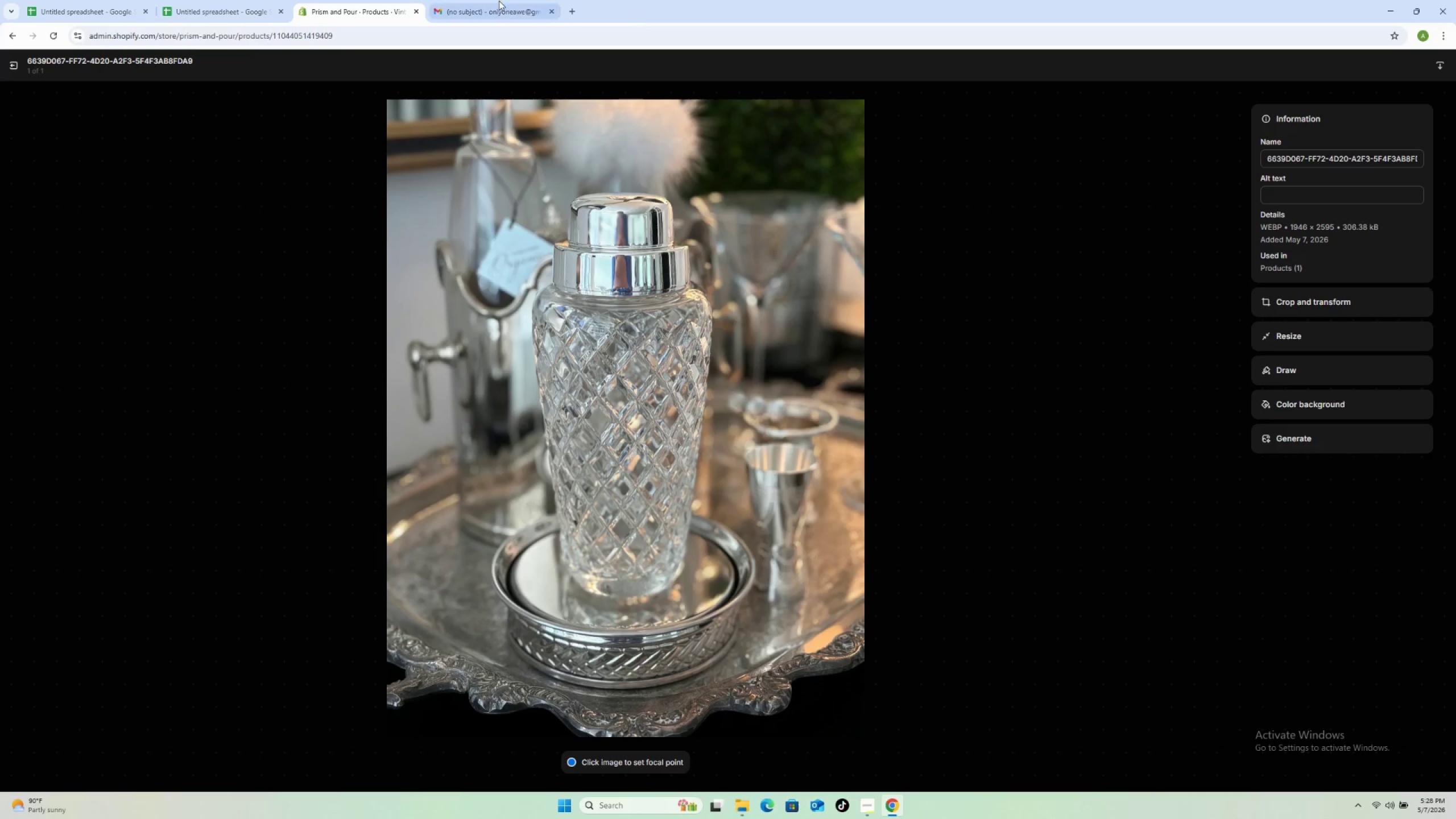 
left_click([498, 1])
 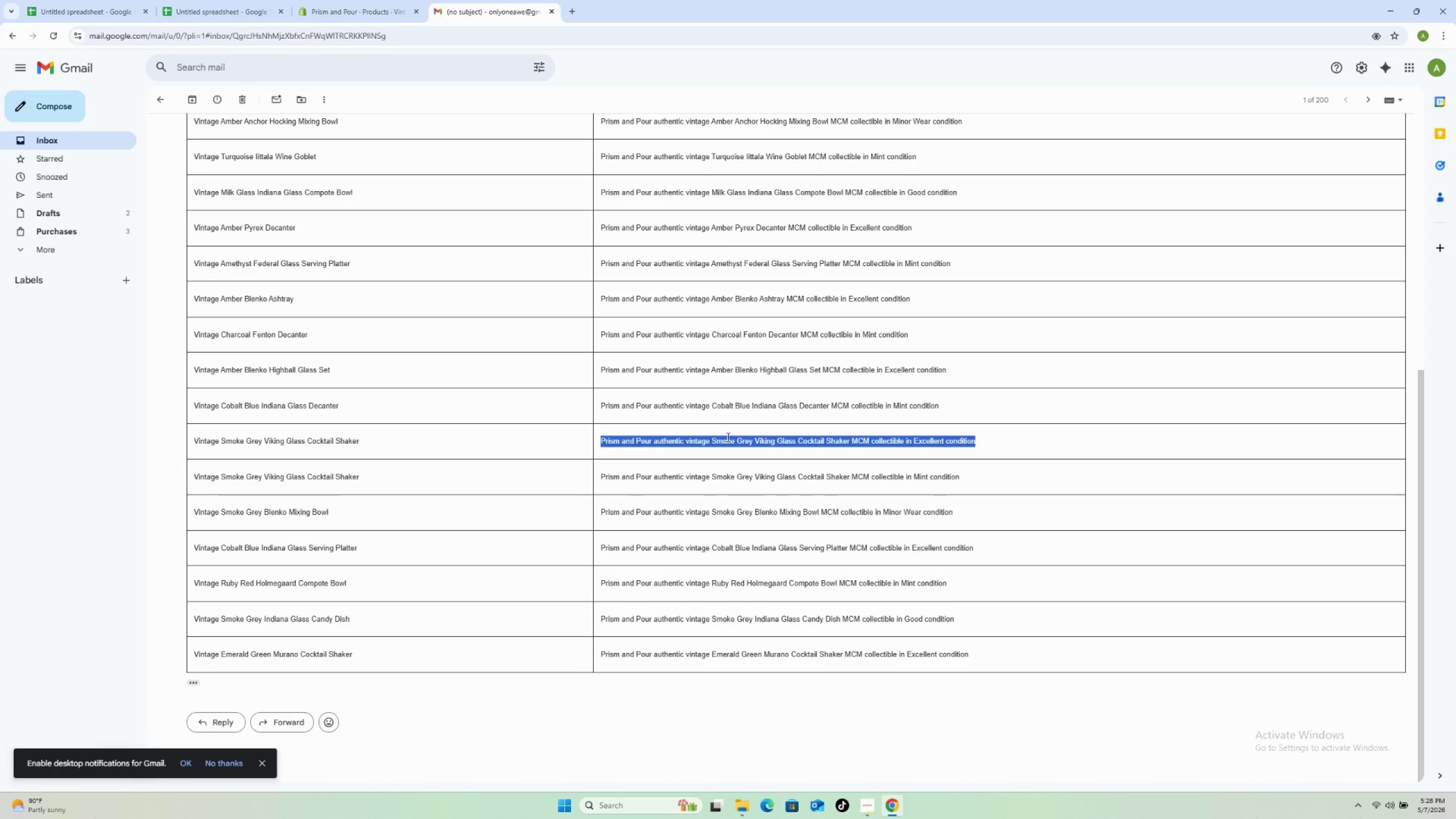 
right_click([725, 436])
 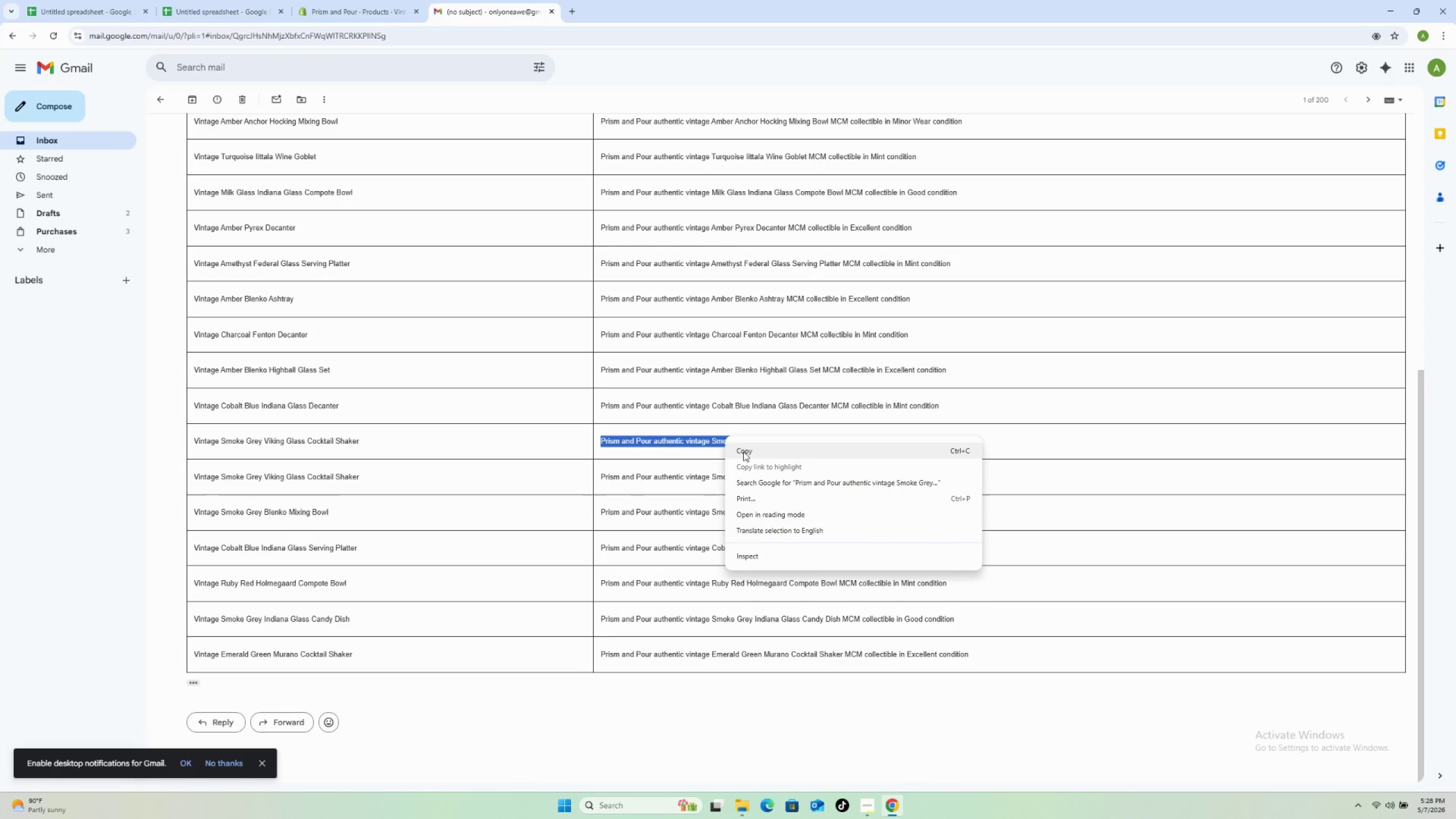 
left_click([744, 452])
 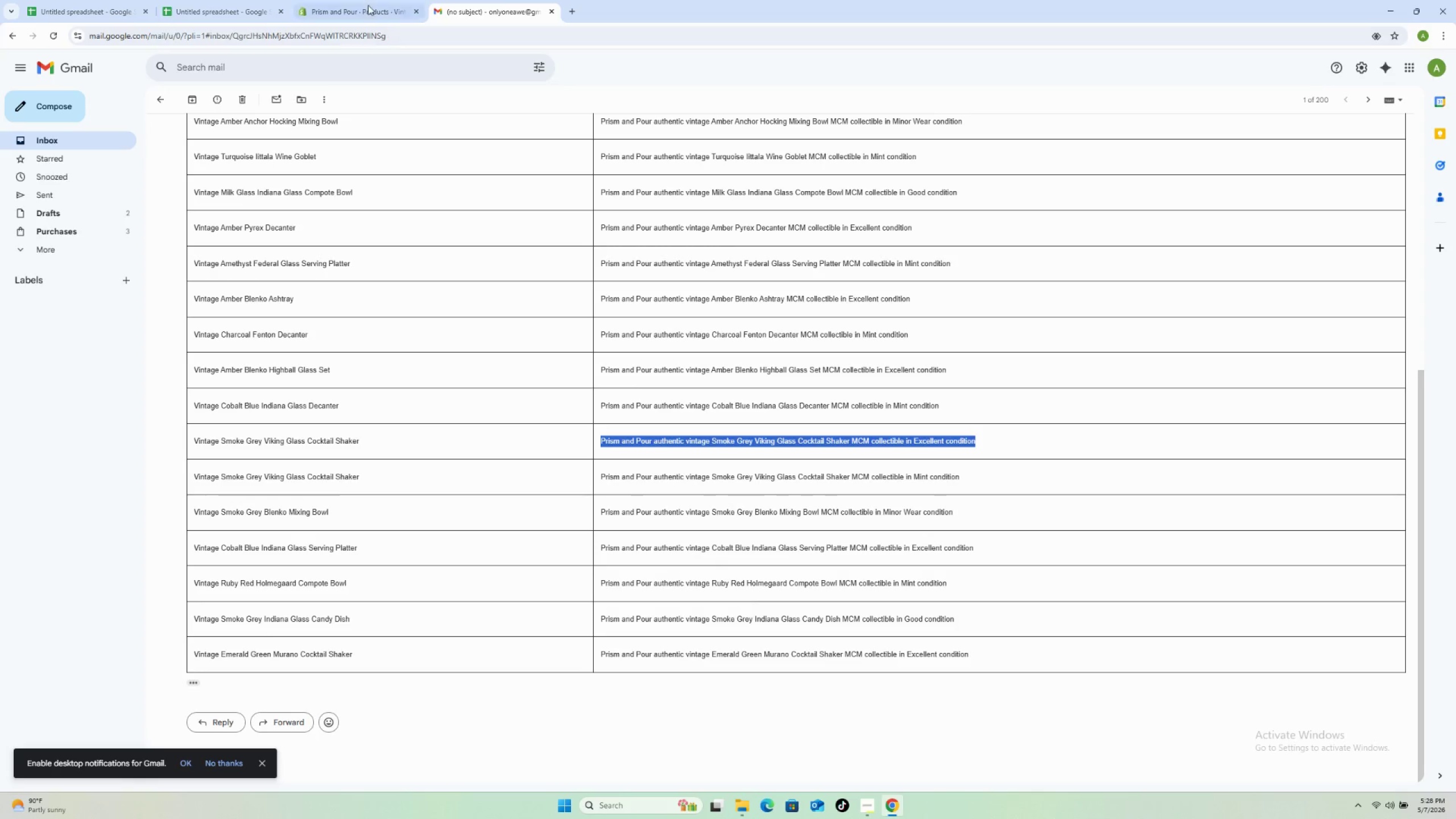 
left_click([367, 5])
 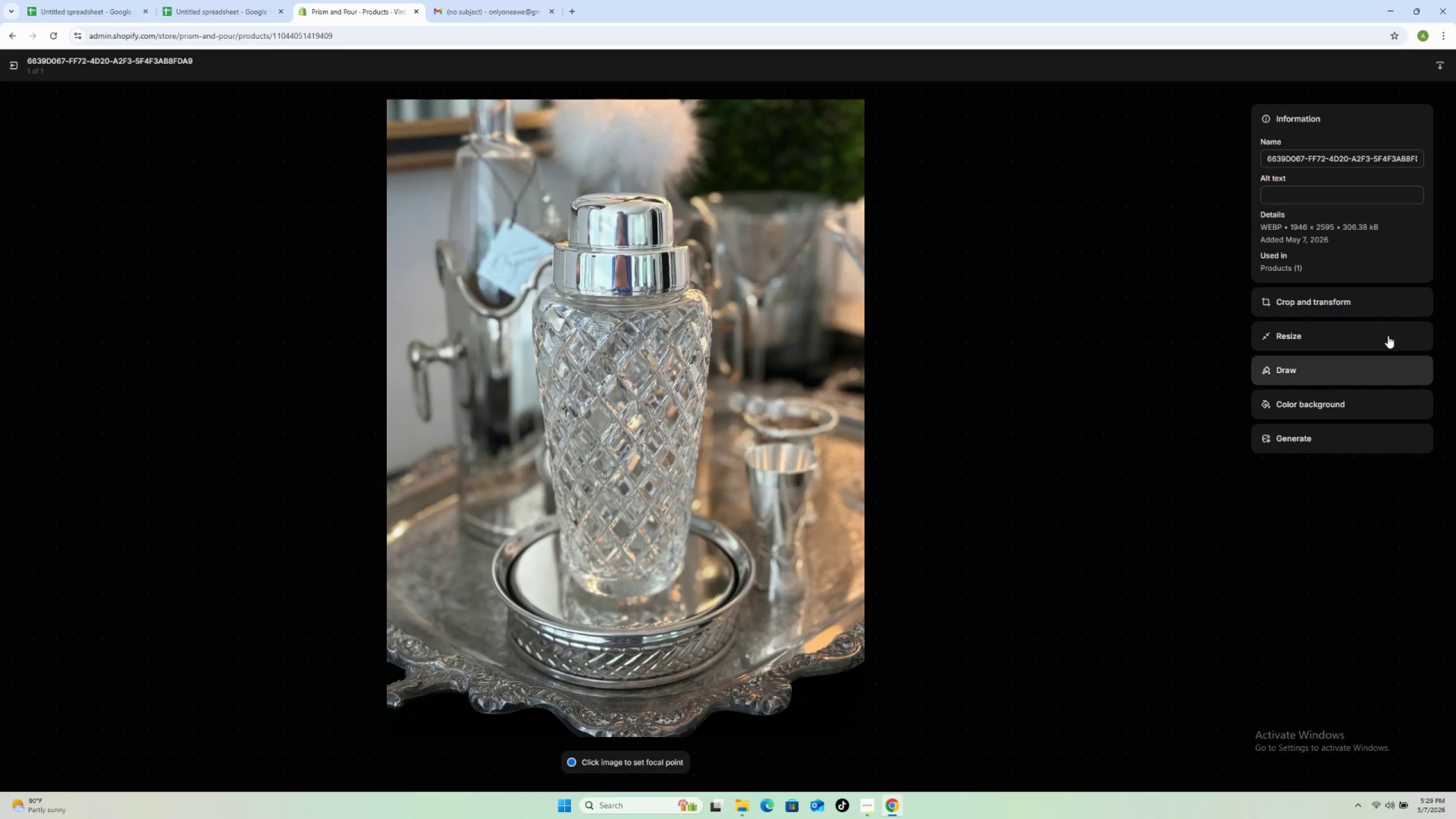 
right_click([1269, 197])
 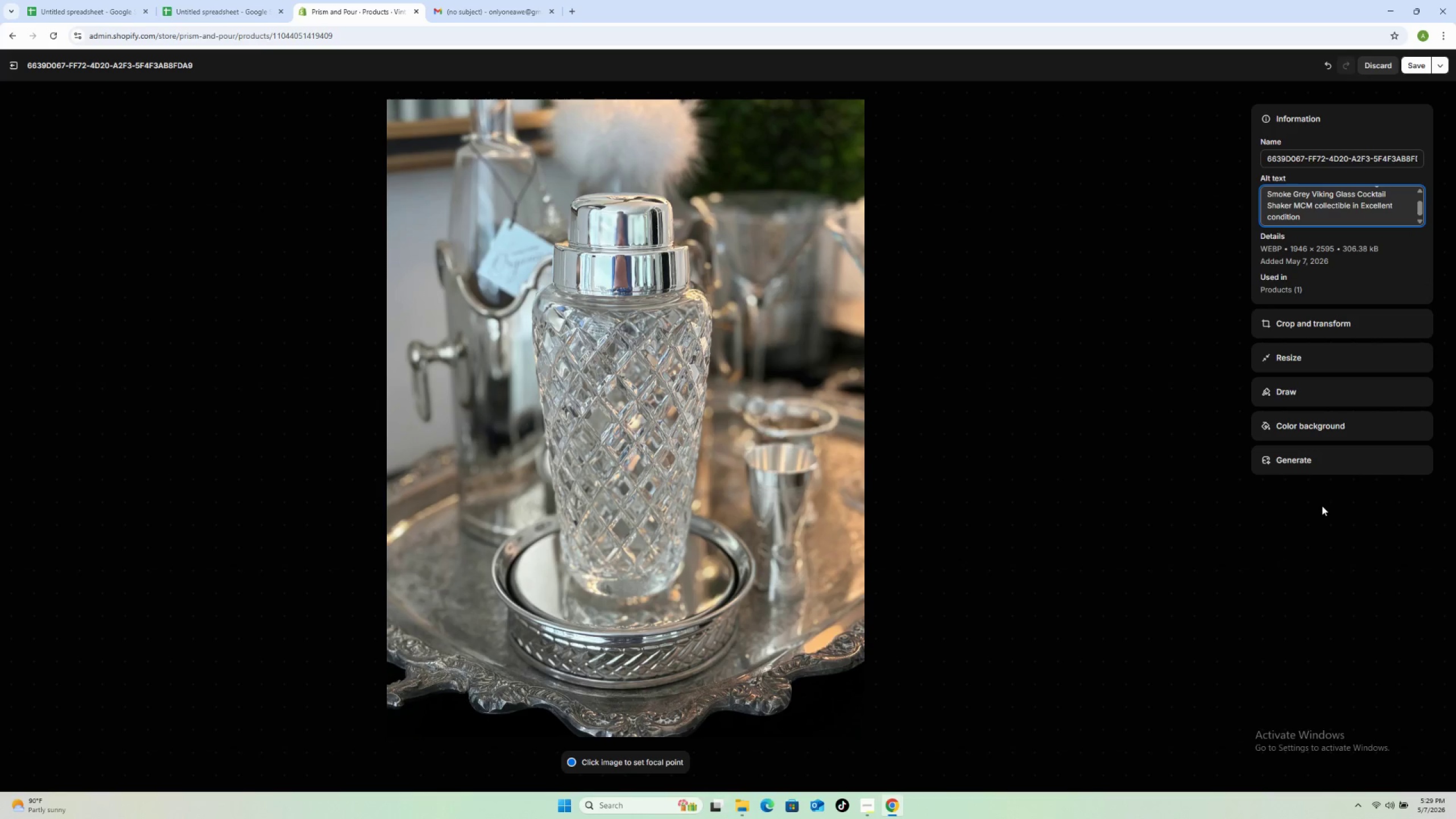 
wait(5.03)
 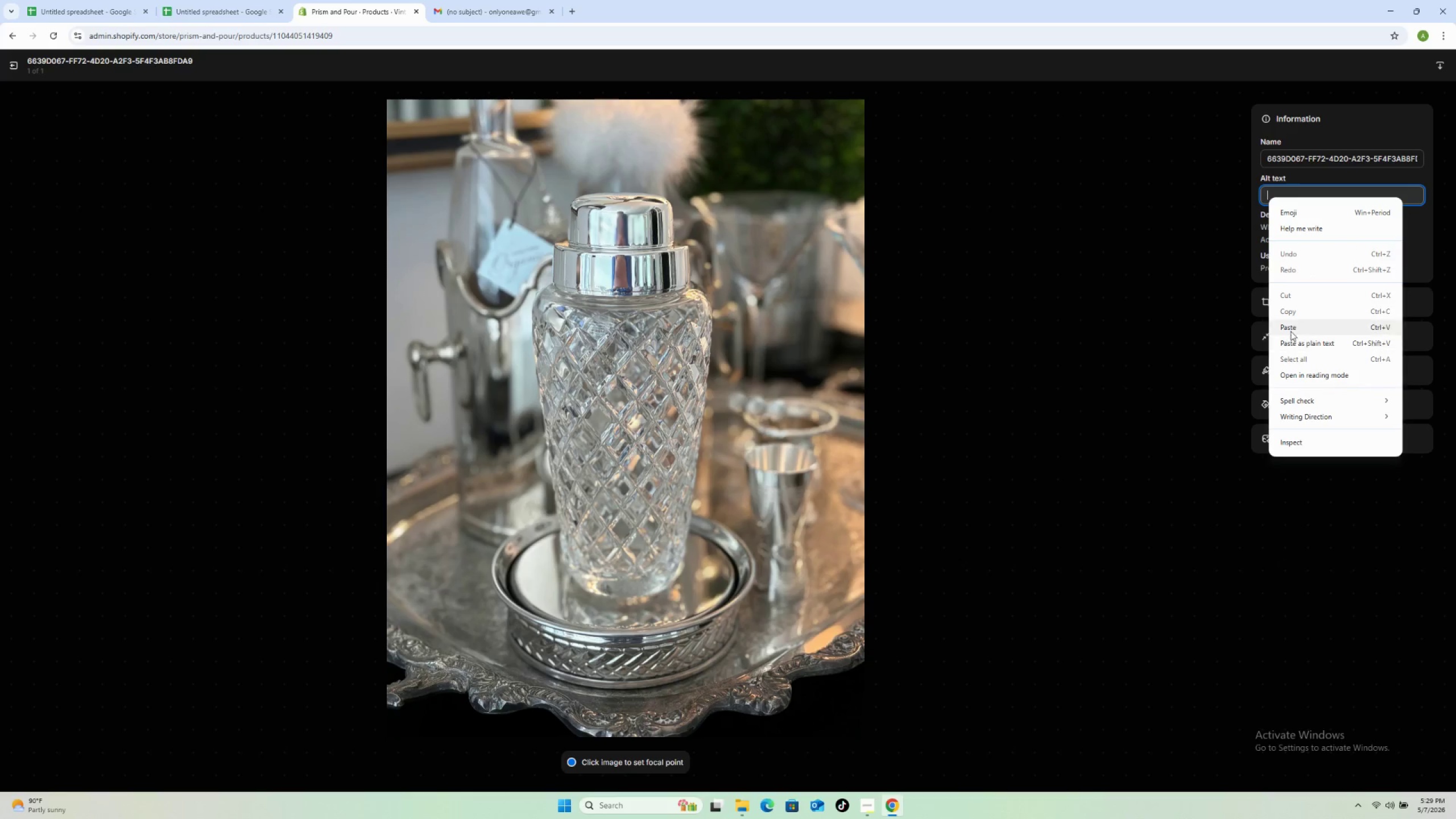 
left_click([1424, 63])
 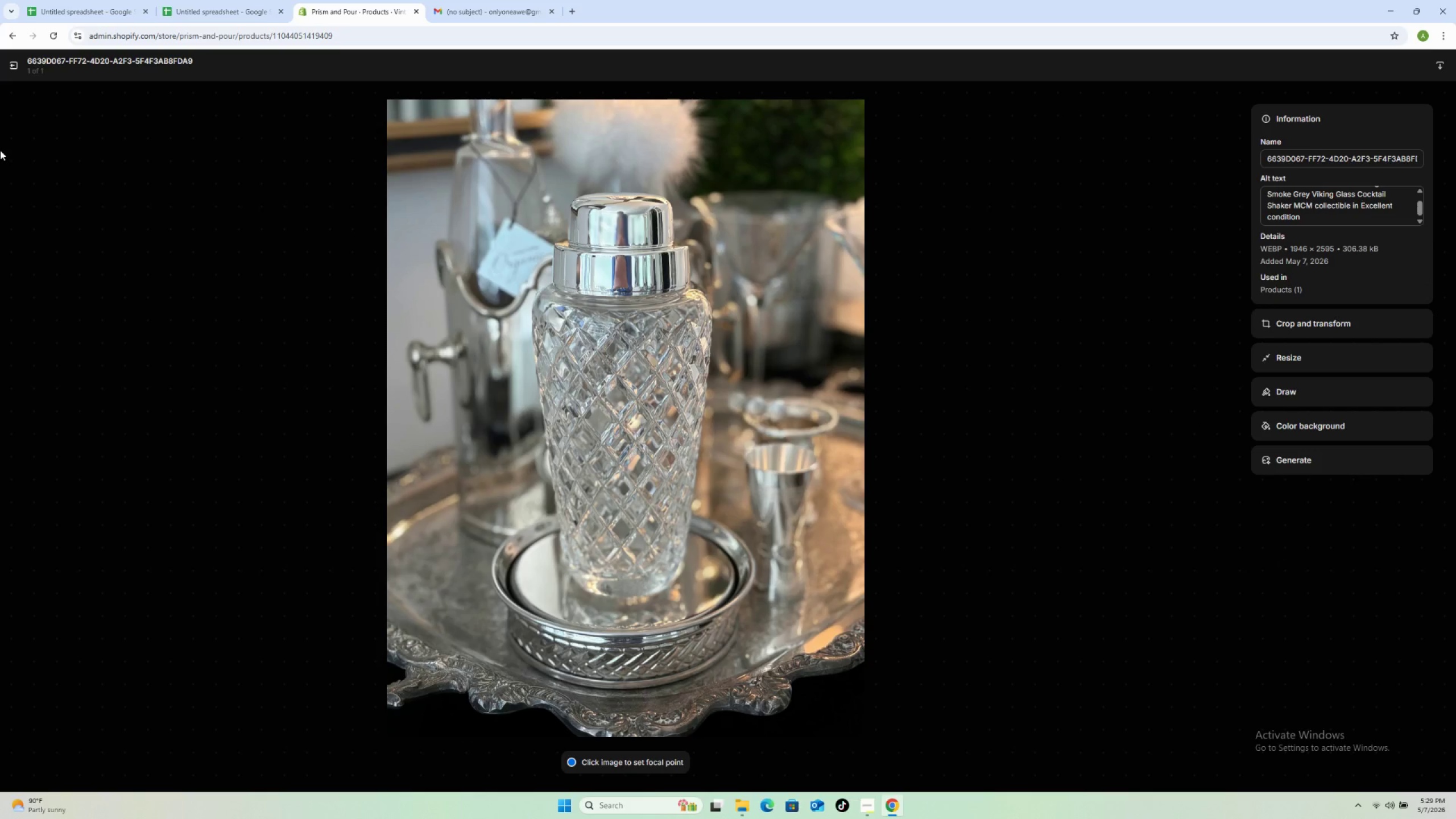 
left_click([11, 64])
 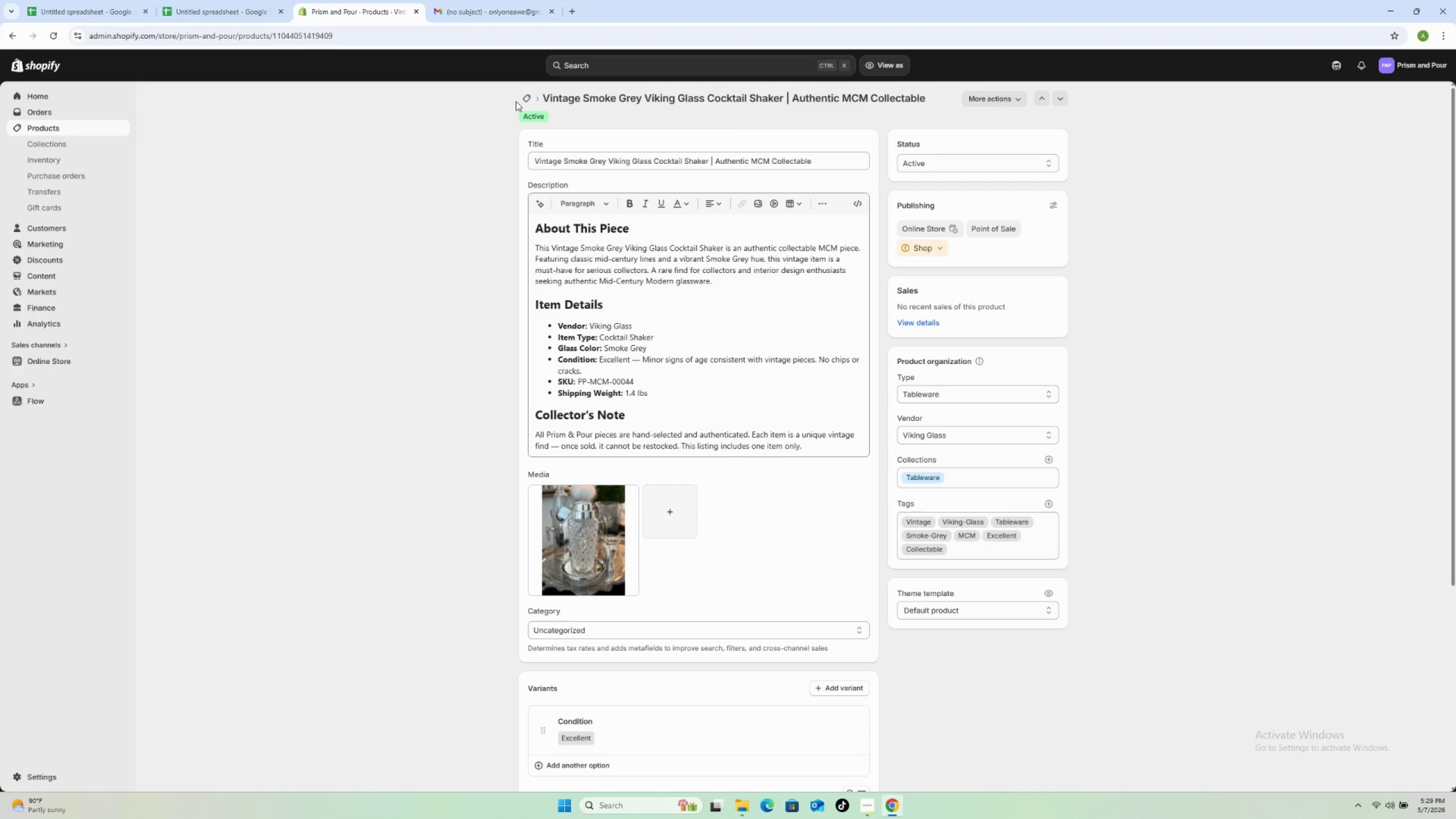 
left_click([521, 100])
 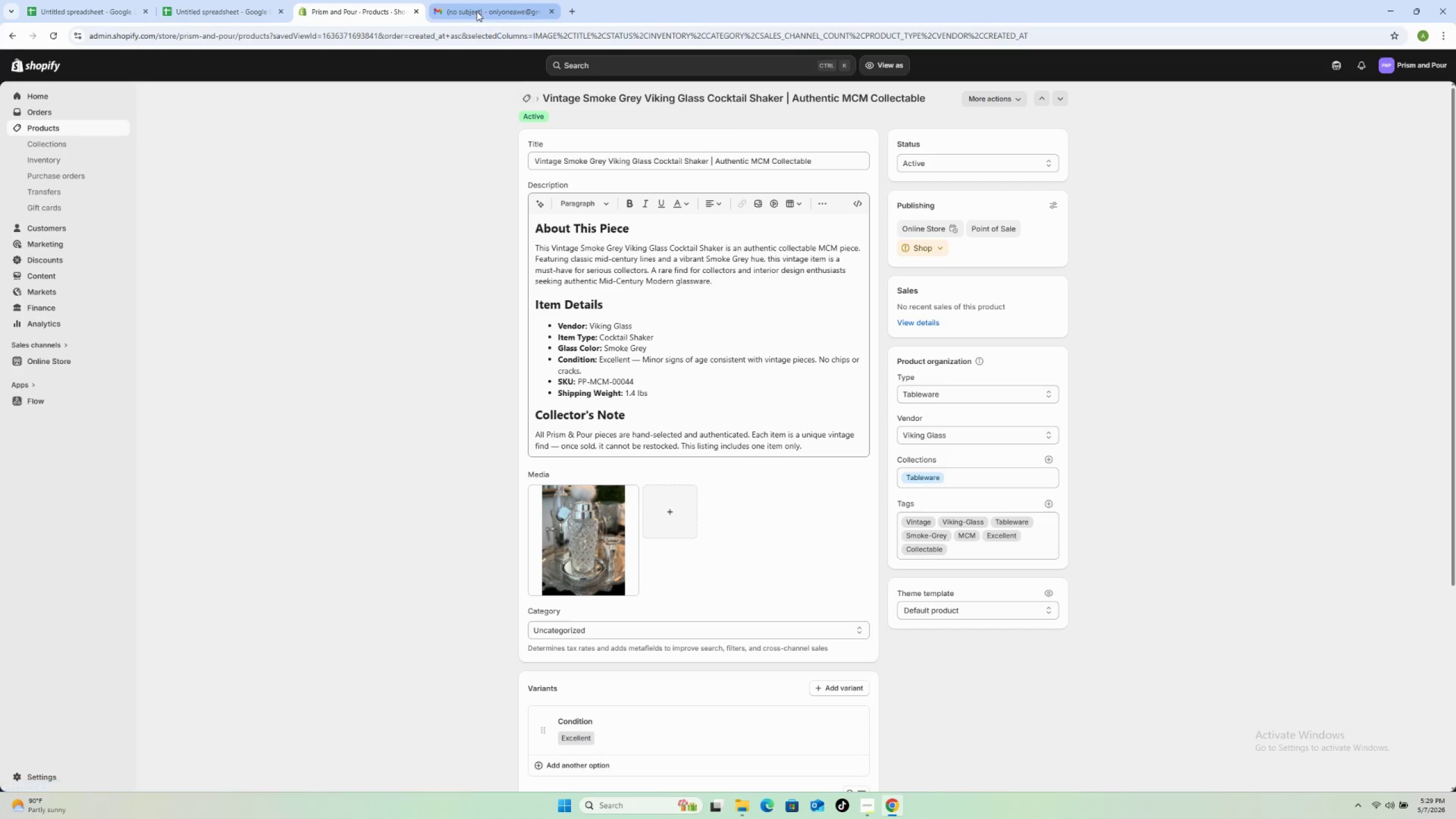 
left_click([477, 11])
 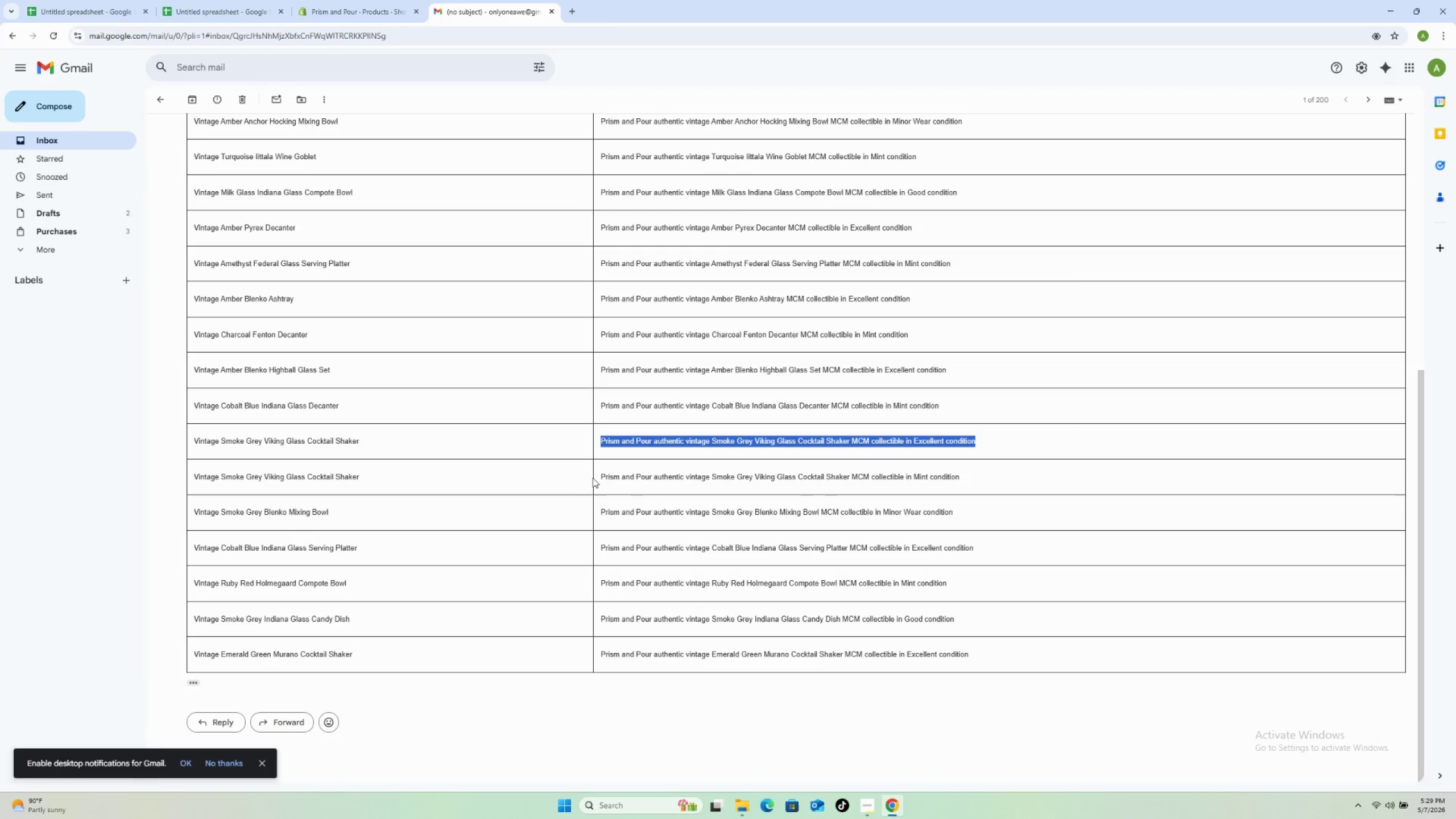 
left_click_drag(start_coordinate=[598, 475], to_coordinate=[996, 479])
 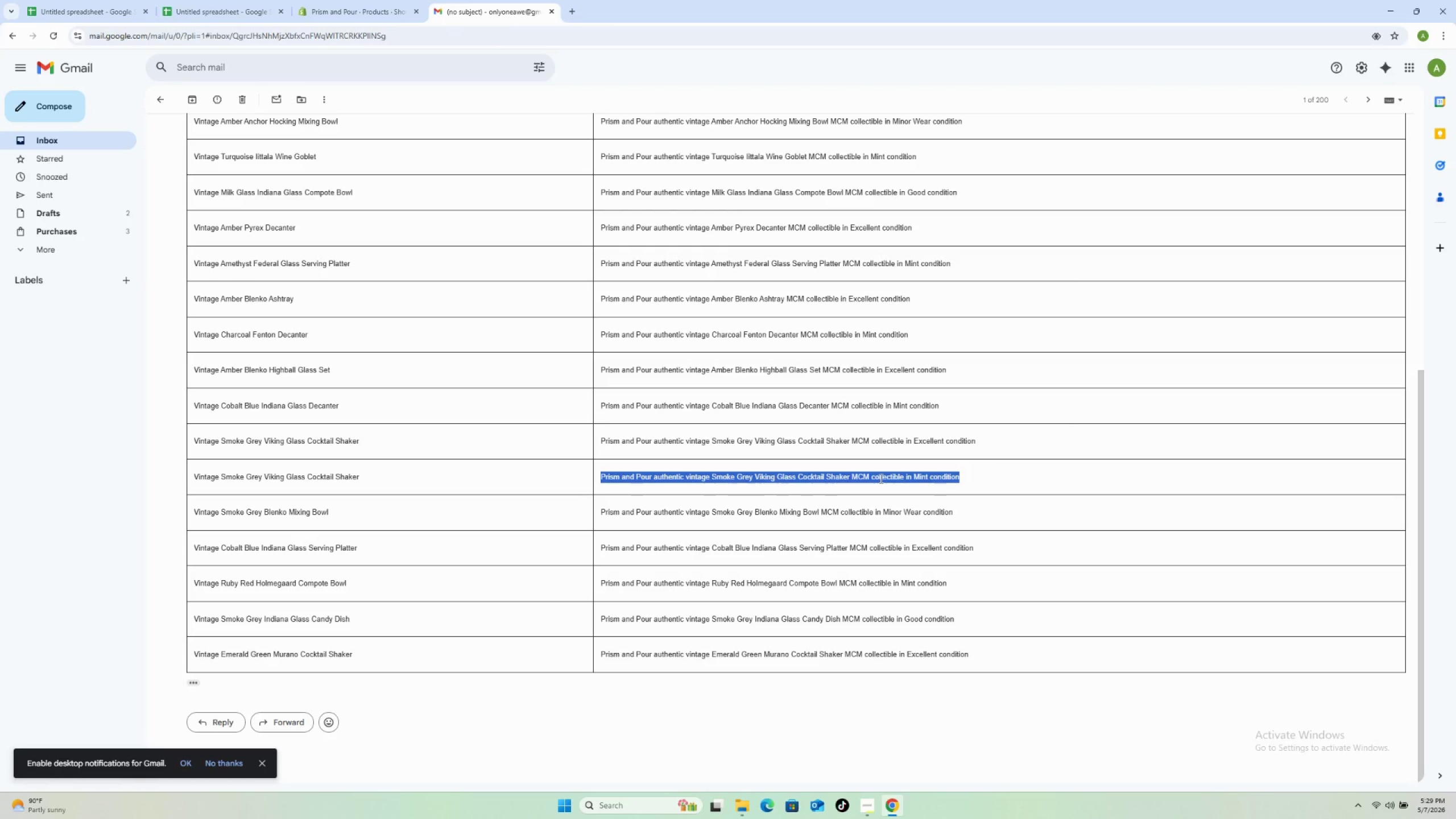 
right_click([879, 478])
 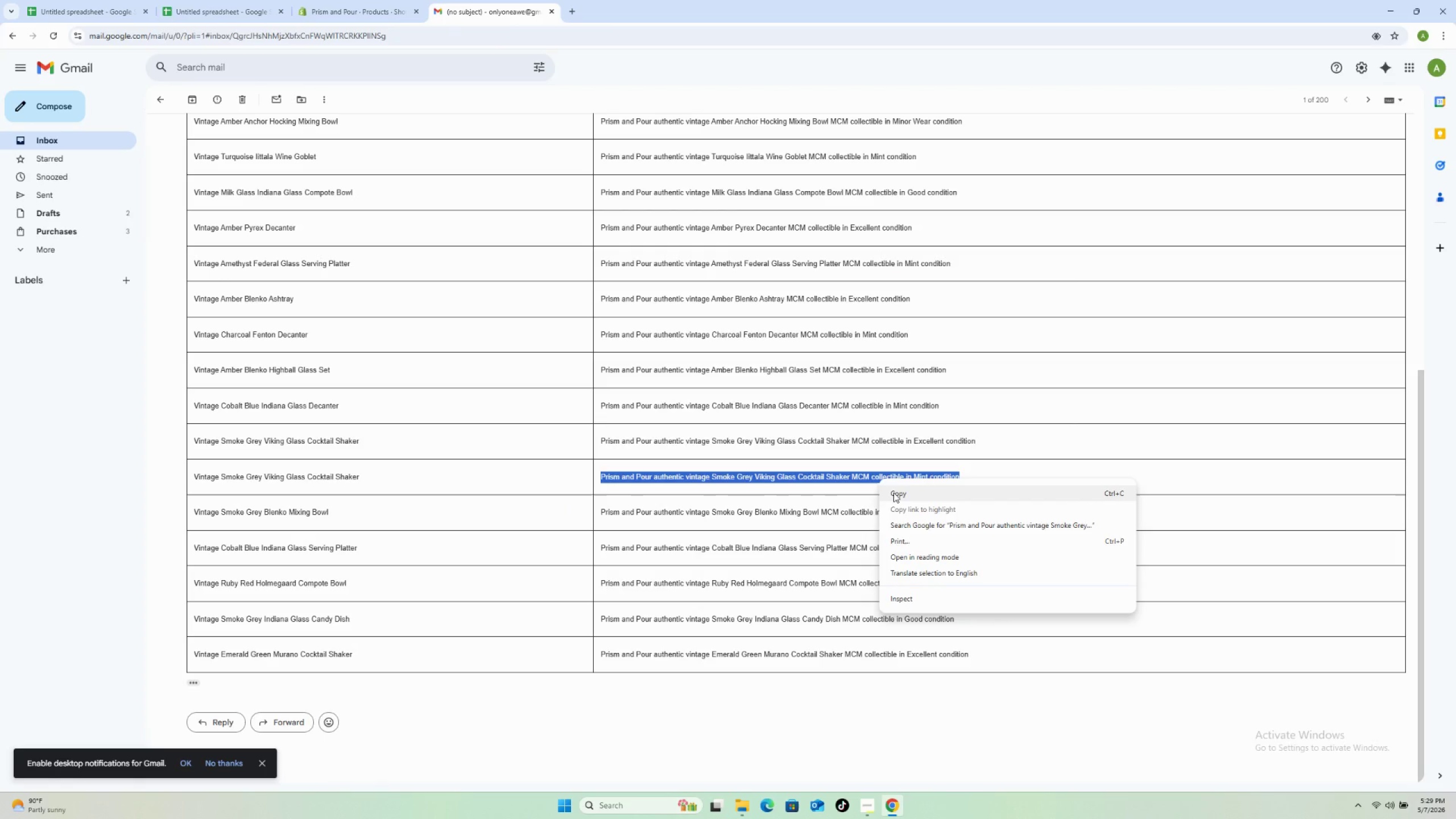 
left_click([894, 494])
 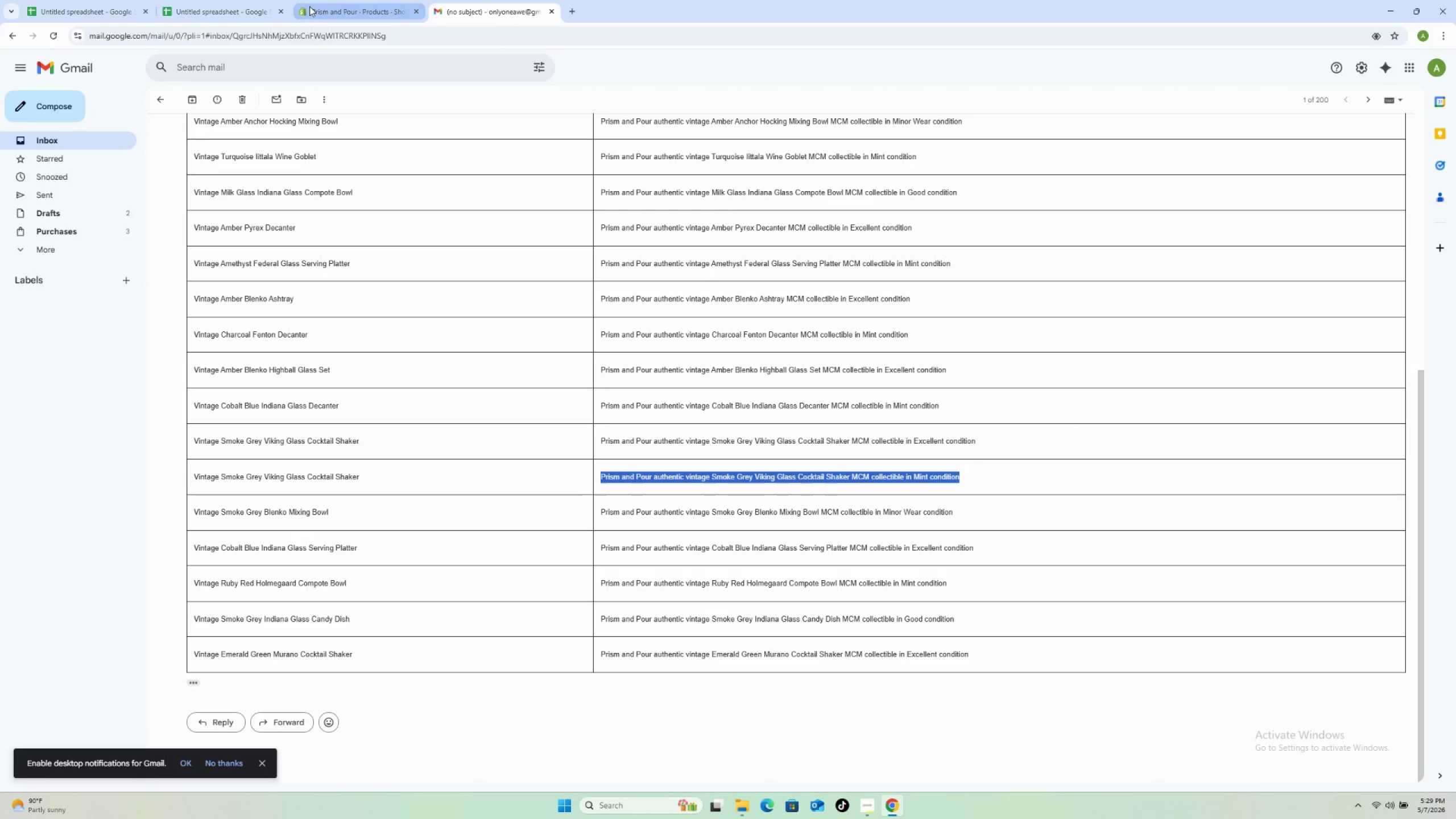 
left_click([321, 12])
 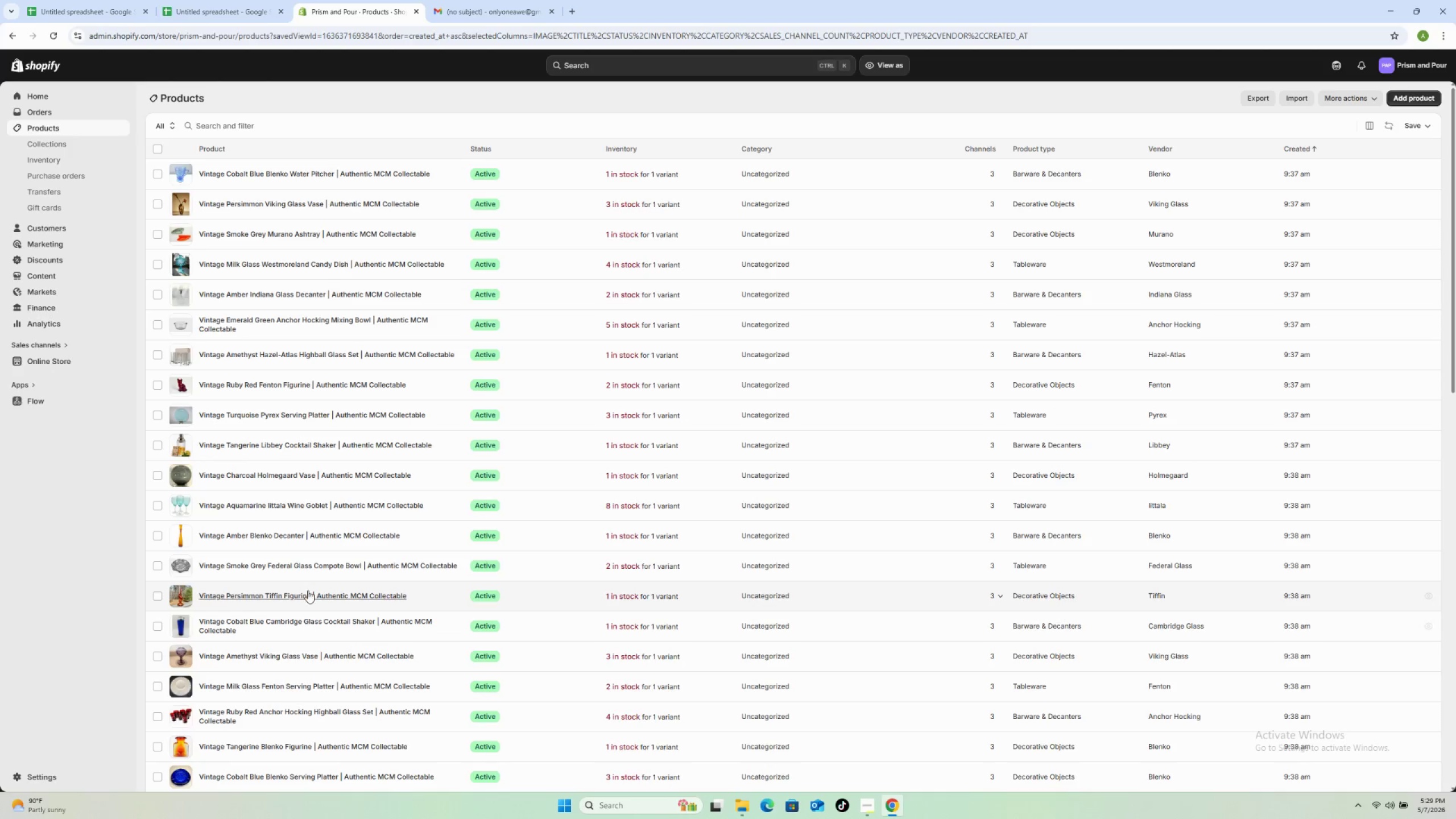 
scroll: coordinate [321, 617], scroll_direction: down, amount: 20.0
 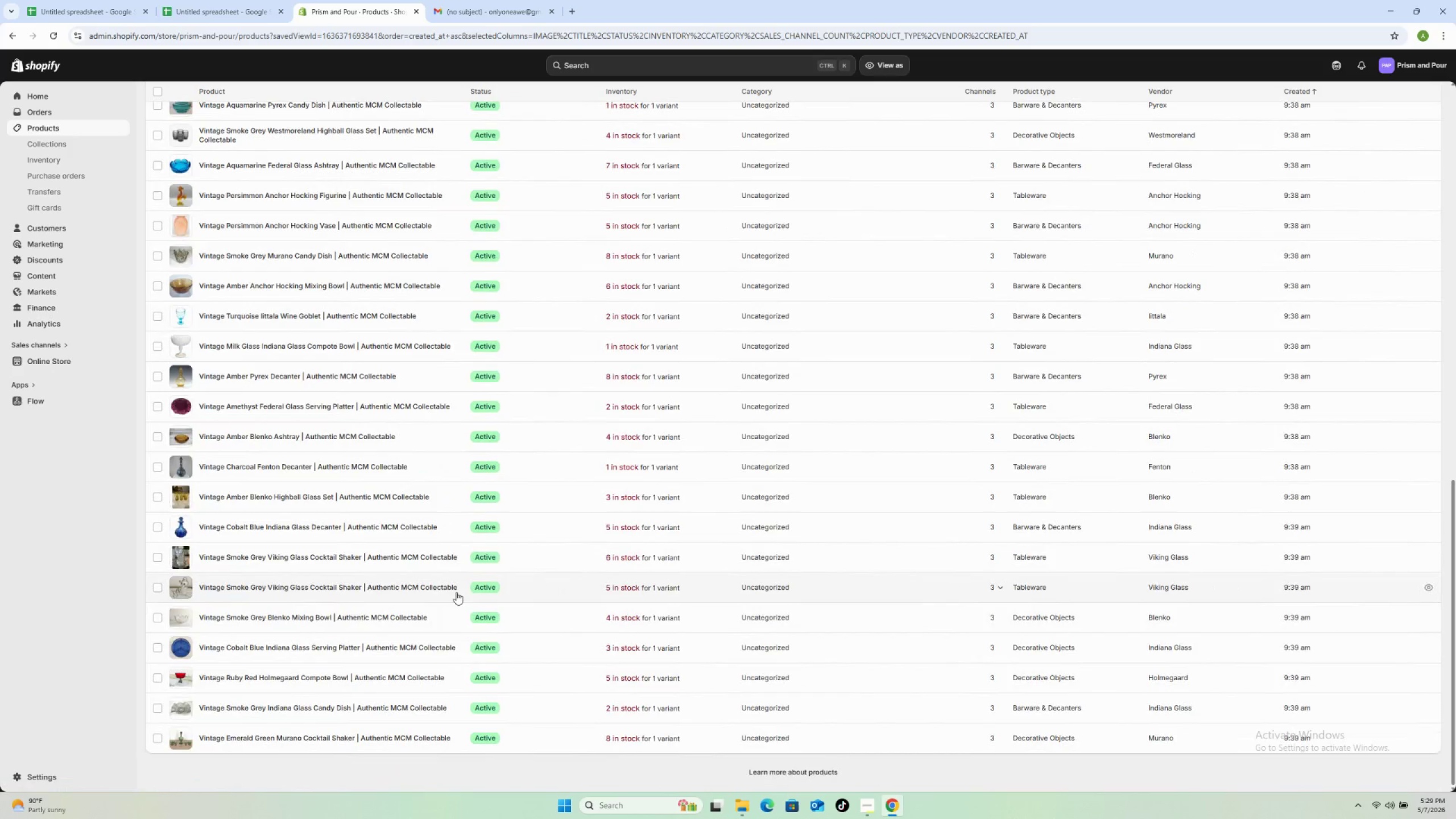 
left_click([458, 586])
 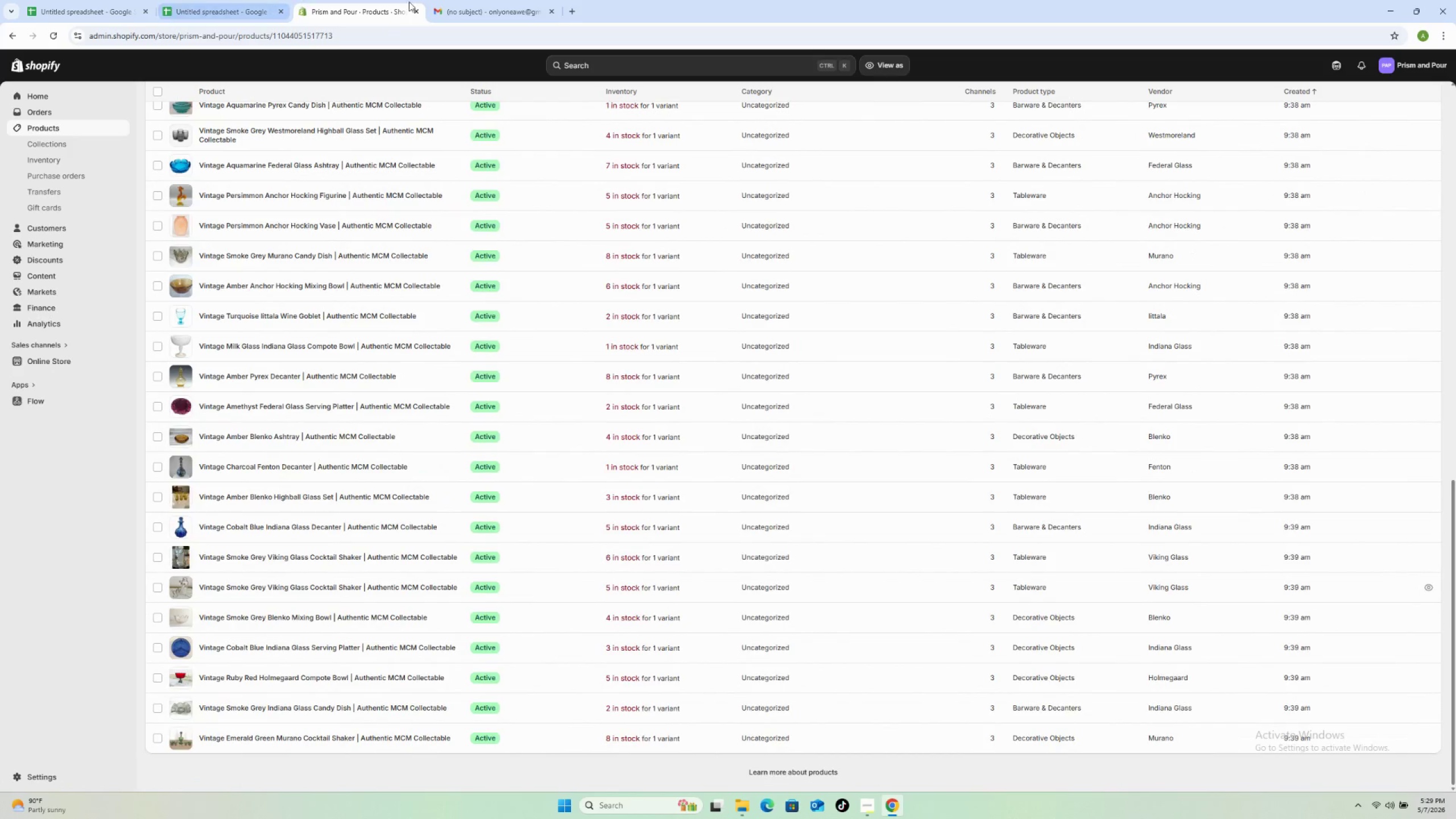 
mouse_move([483, 29])
 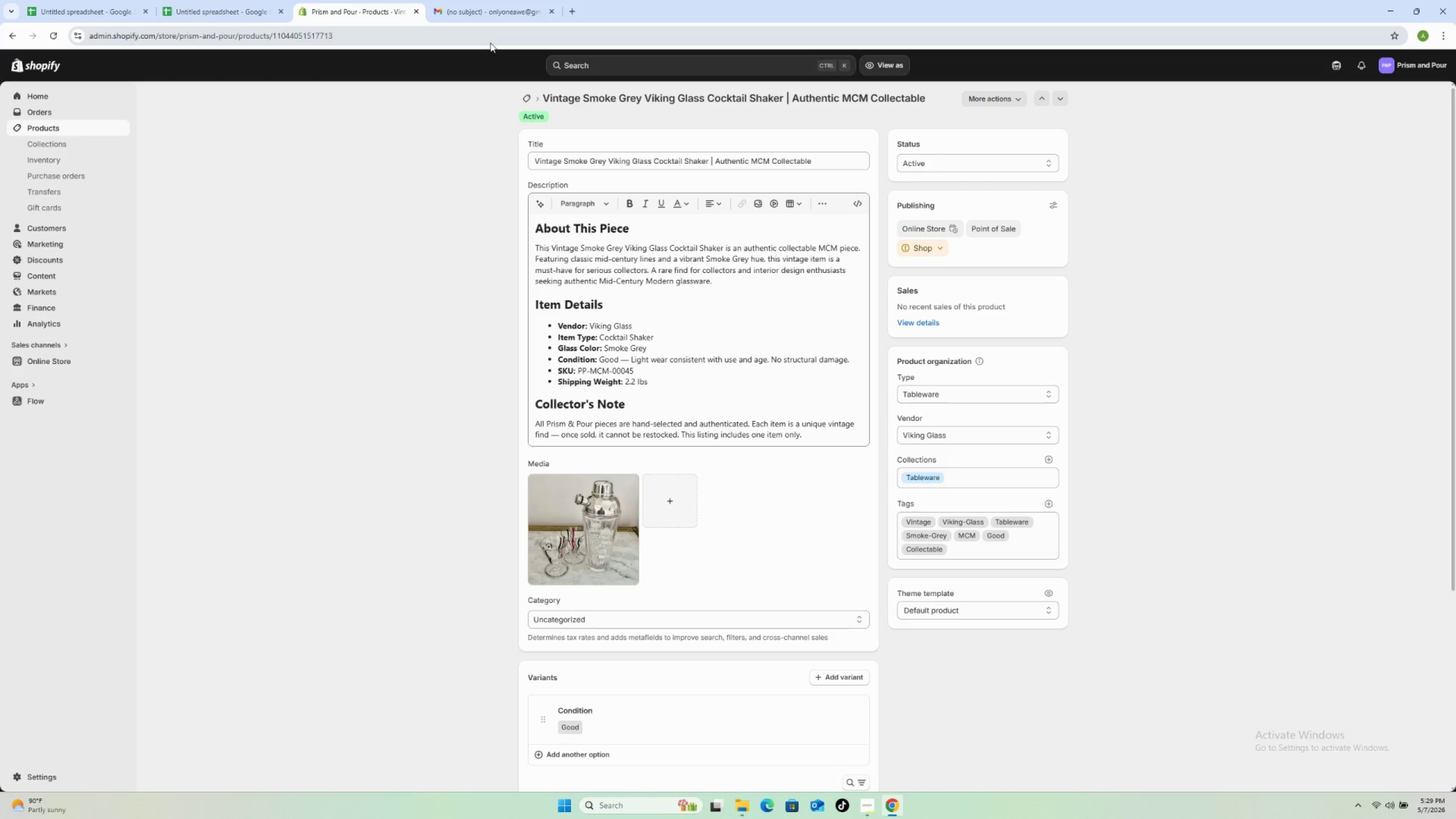 
wait(6.98)
 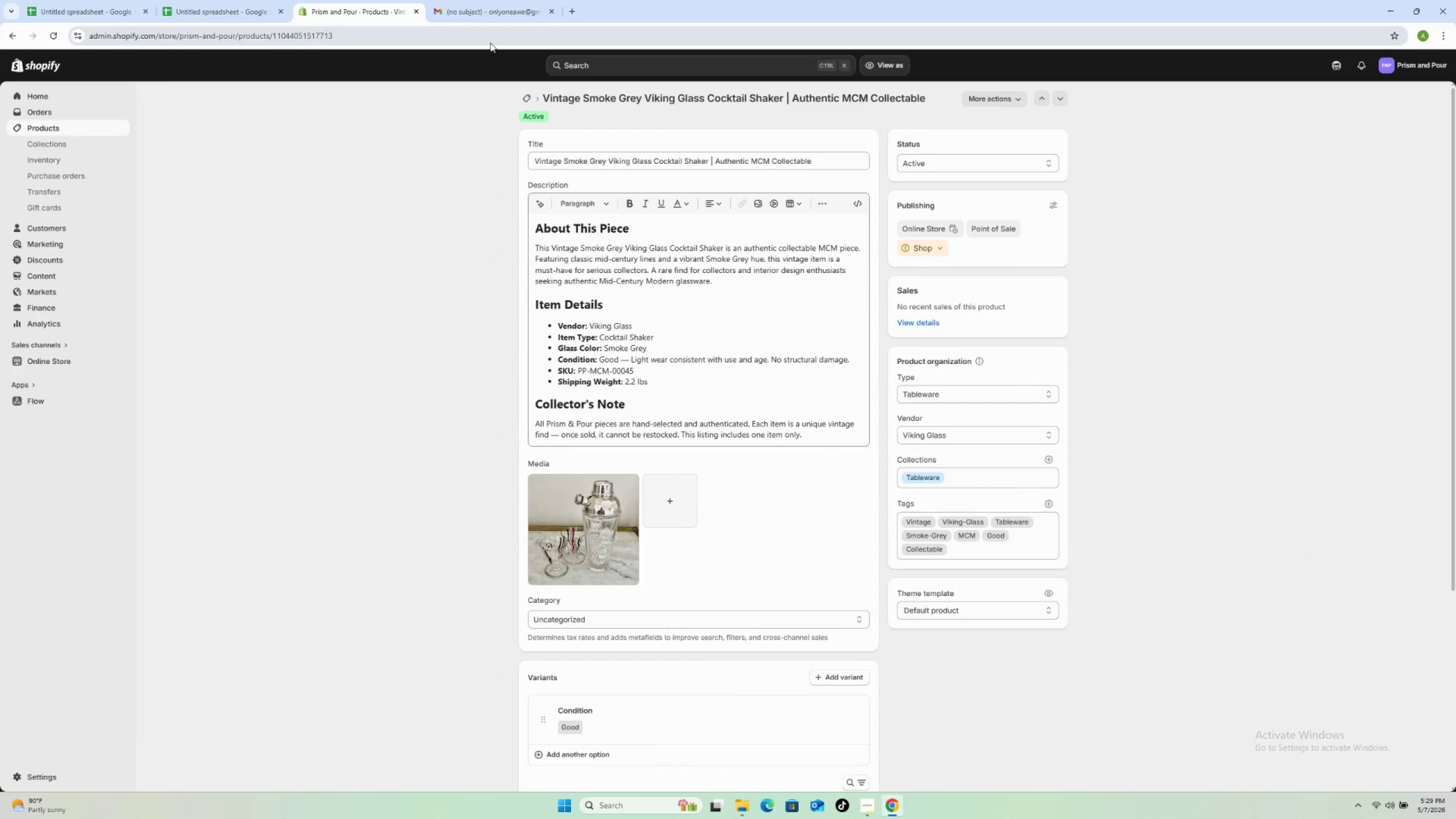 
left_click([588, 502])
 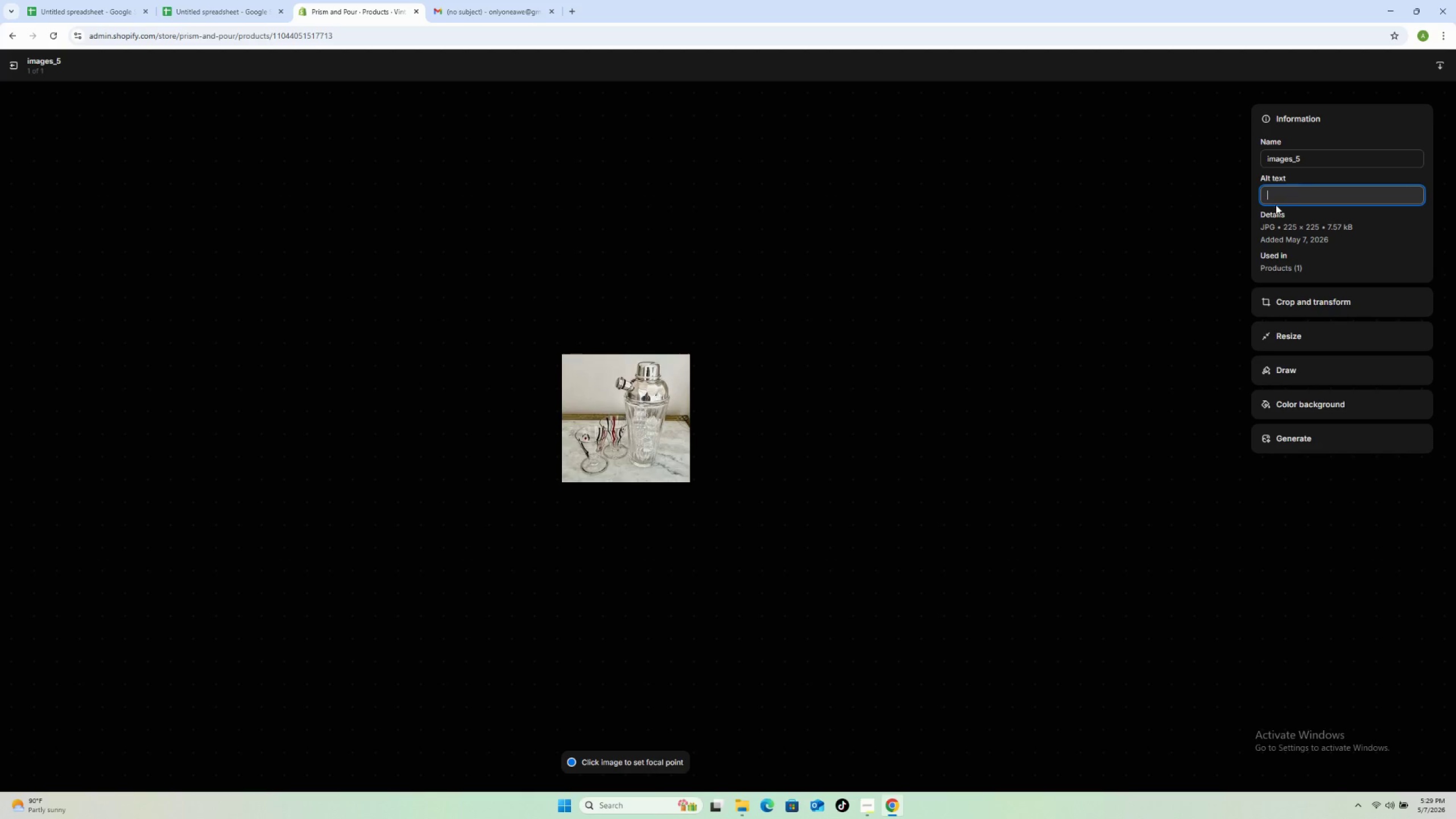 
key(Control+V)
 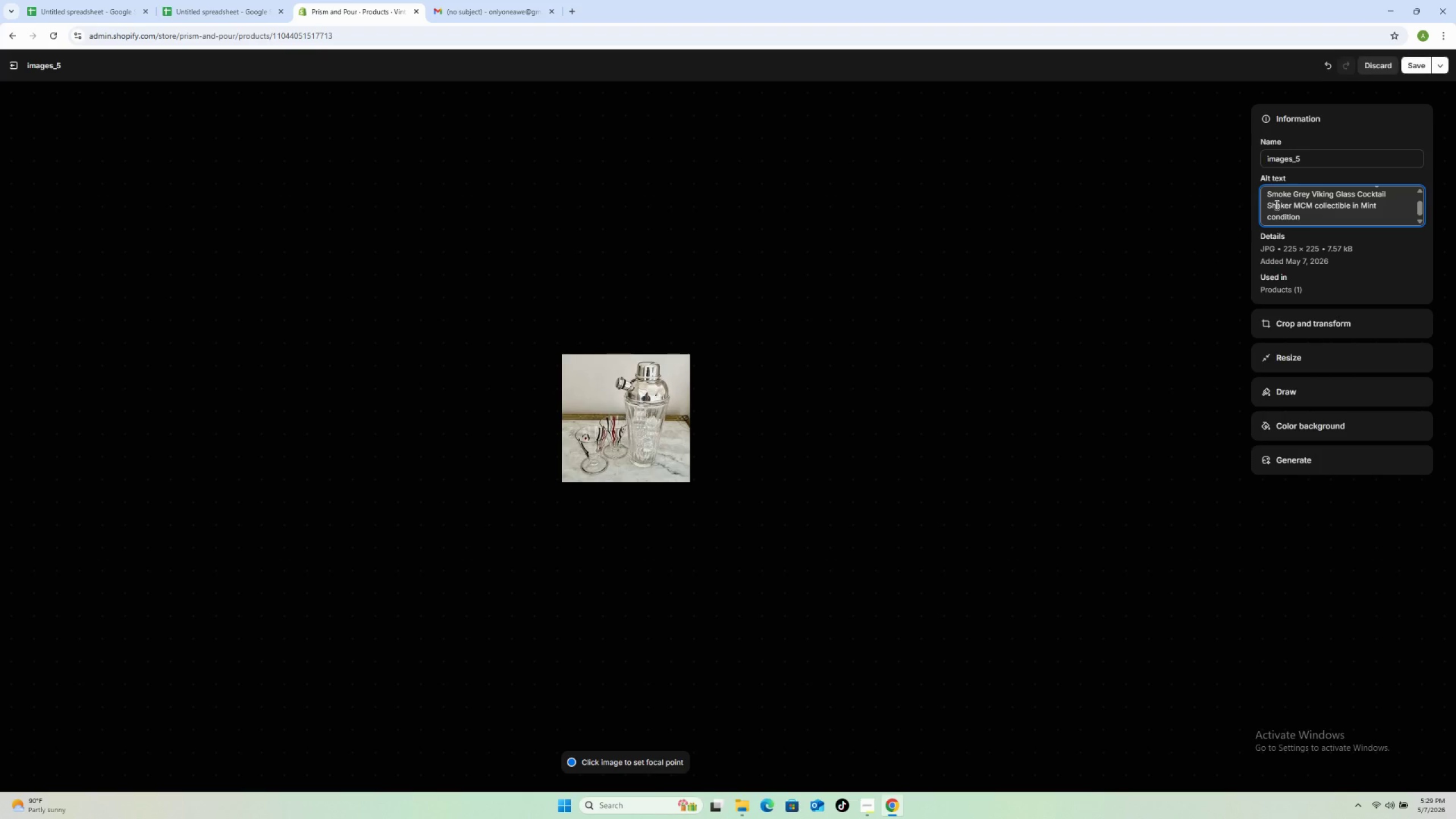 
scroll: coordinate [1273, 208], scroll_direction: up, amount: 4.0
 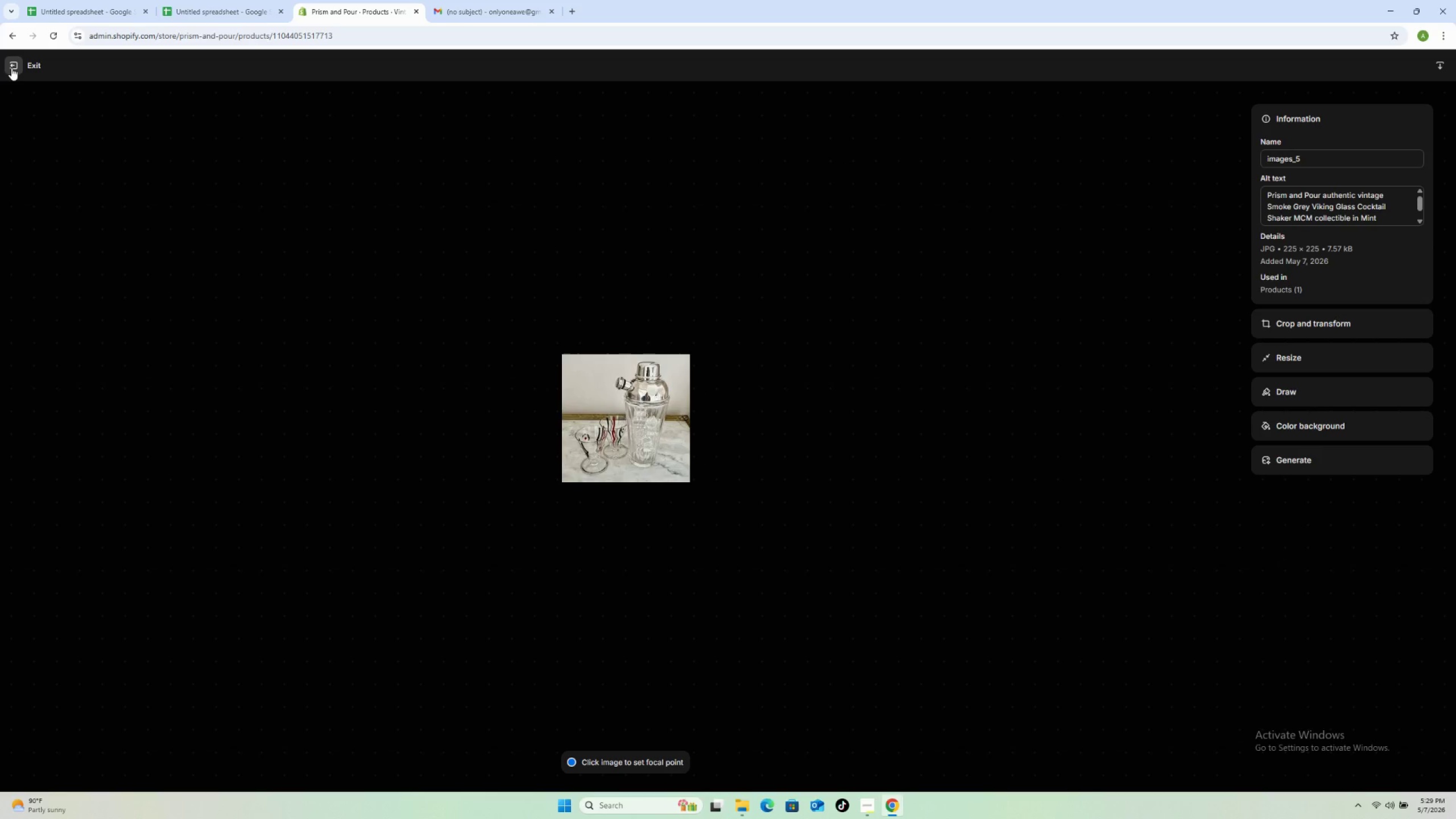 
left_click([11, 68])
 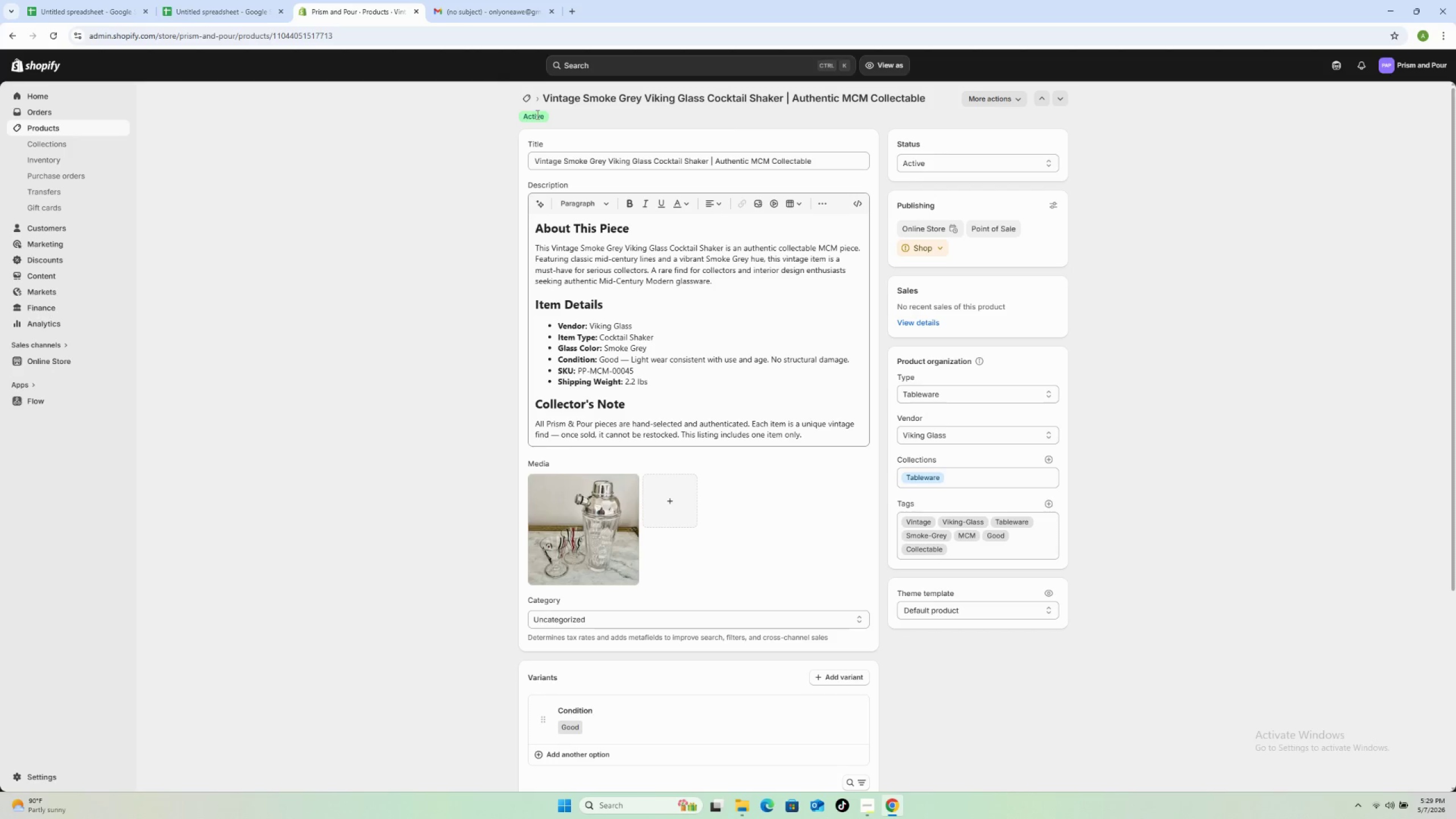 
left_click([526, 100])
 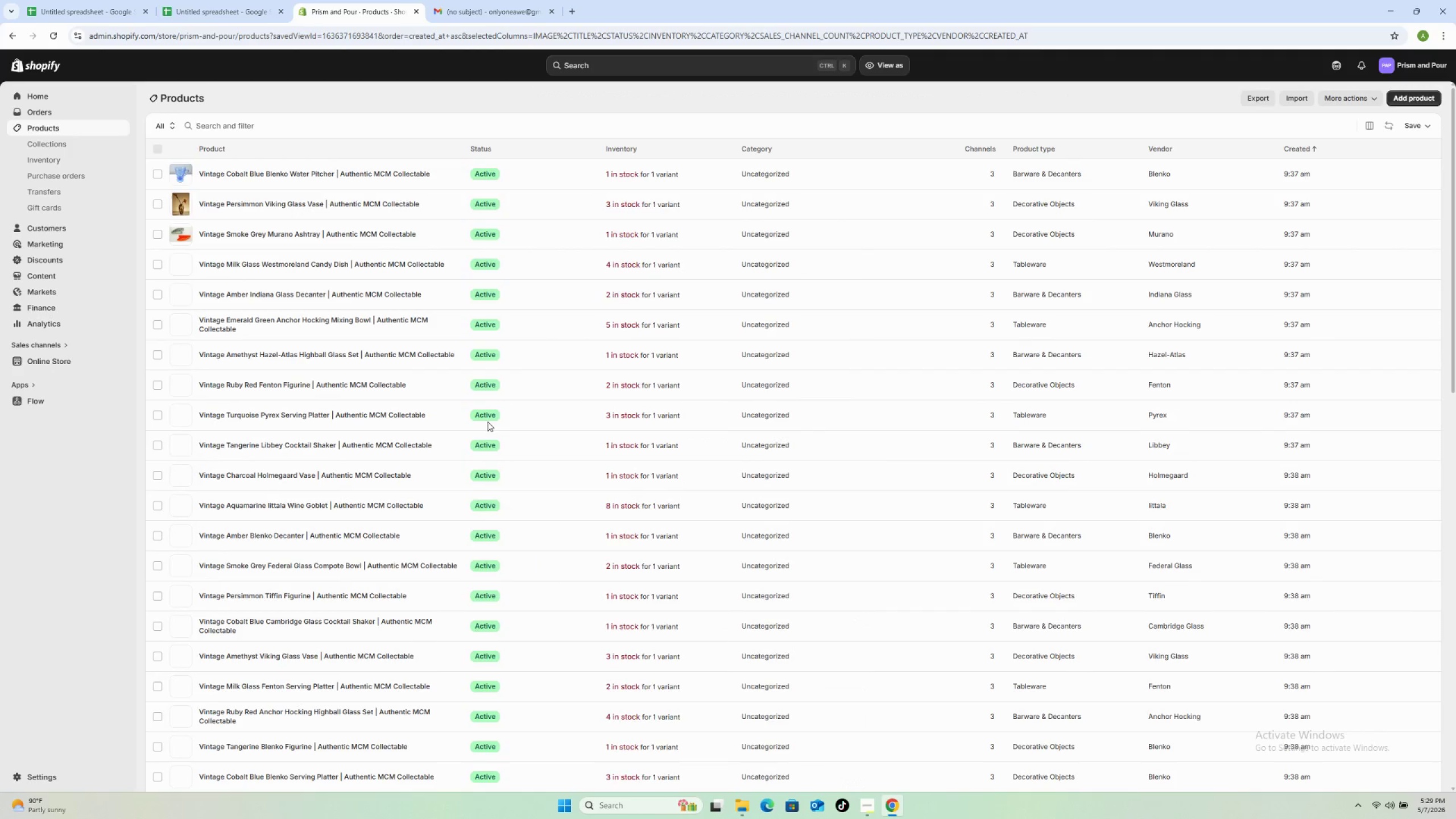 
scroll: coordinate [507, 598], scroll_direction: down, amount: 45.0
 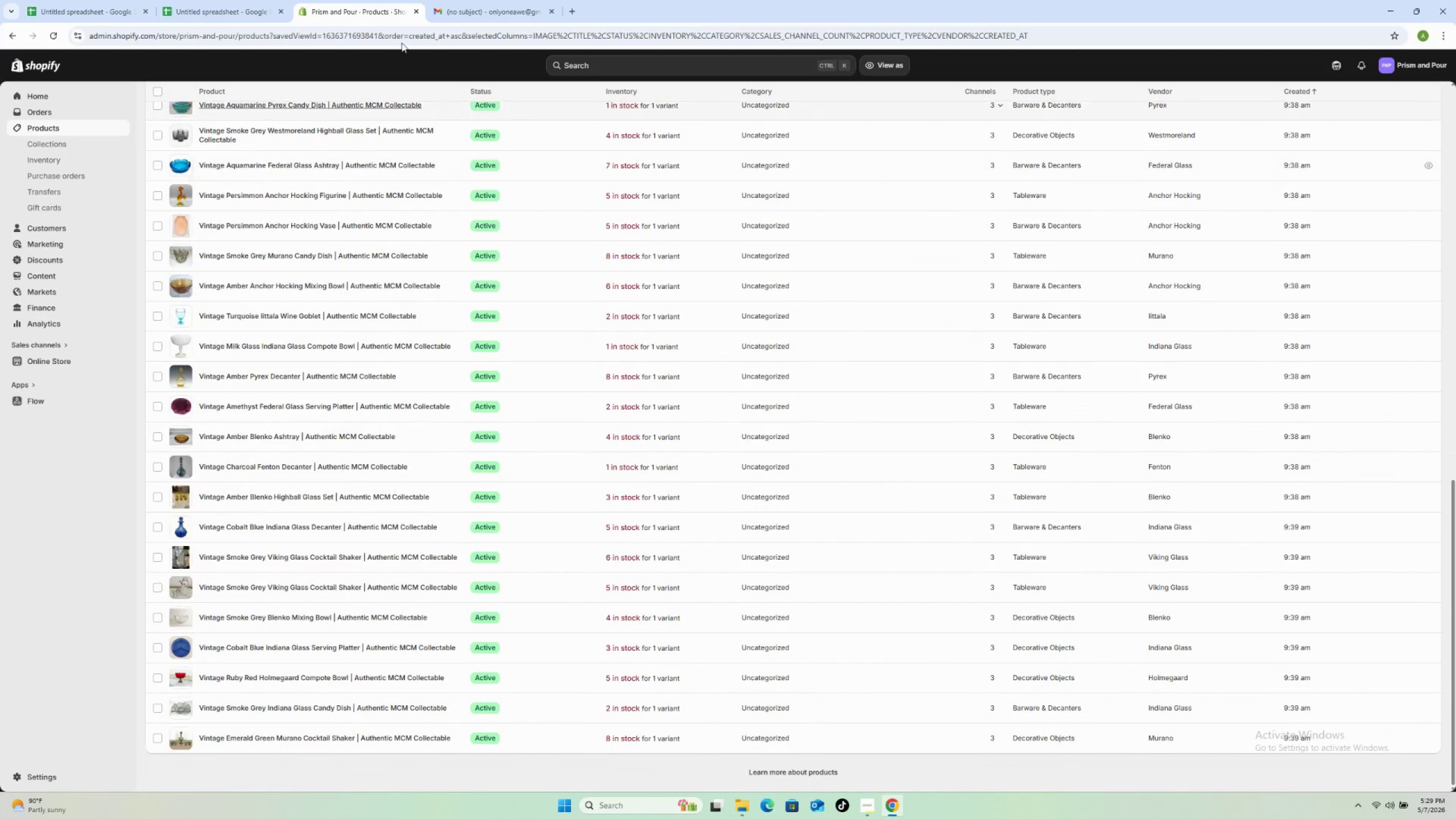 
left_click([472, 13])
 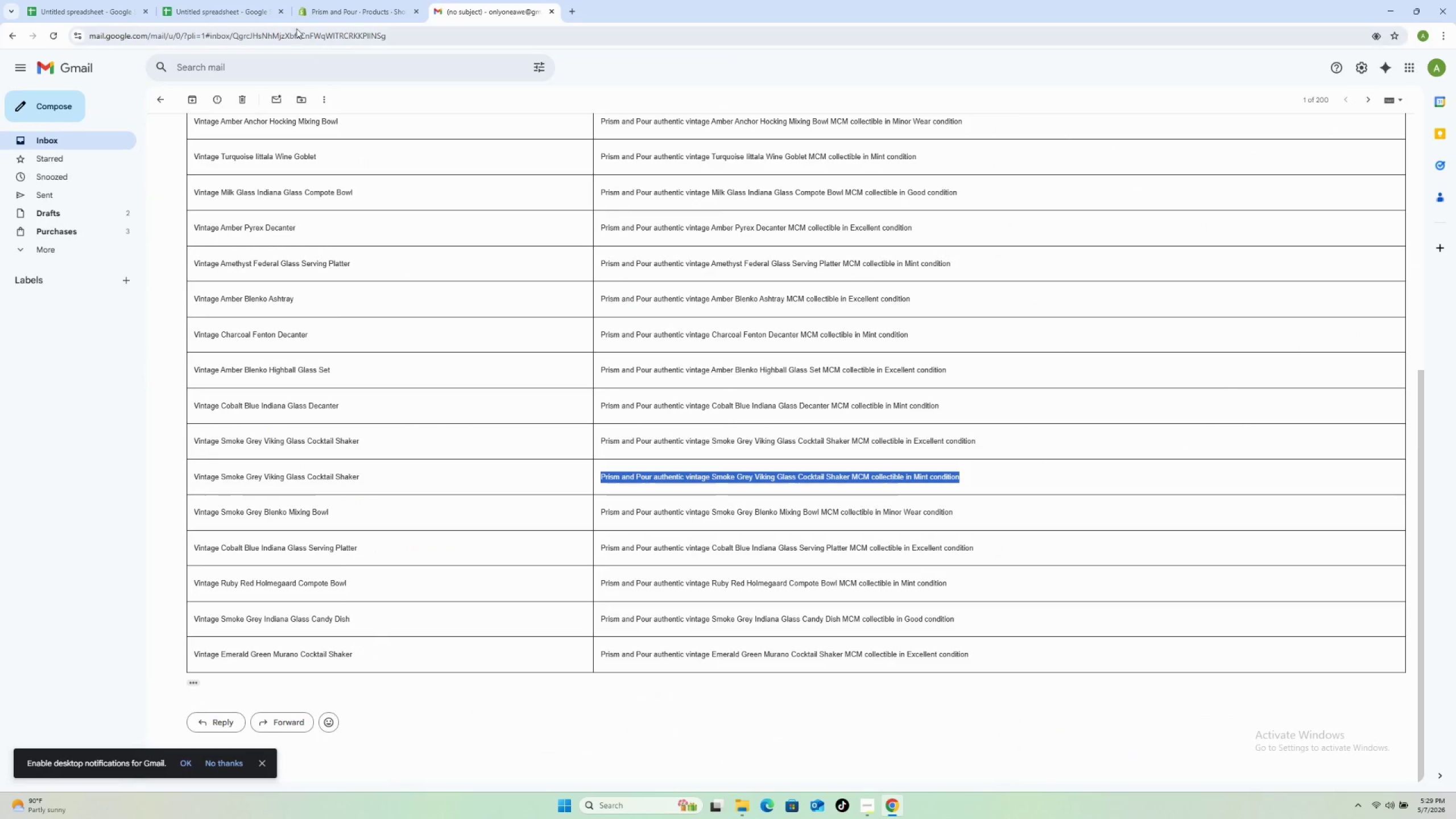 
left_click([343, 10])
 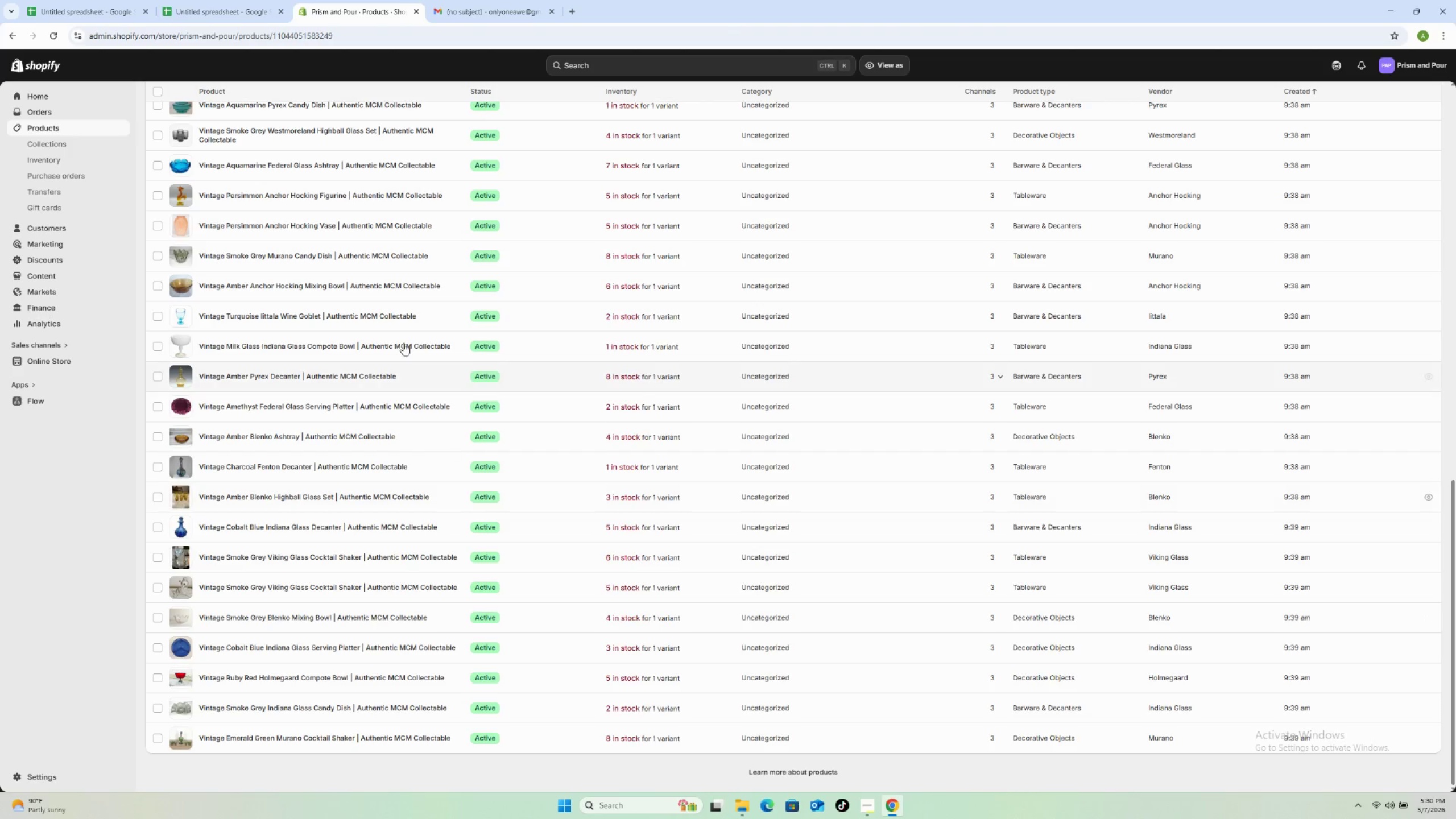 
wait(5.72)
 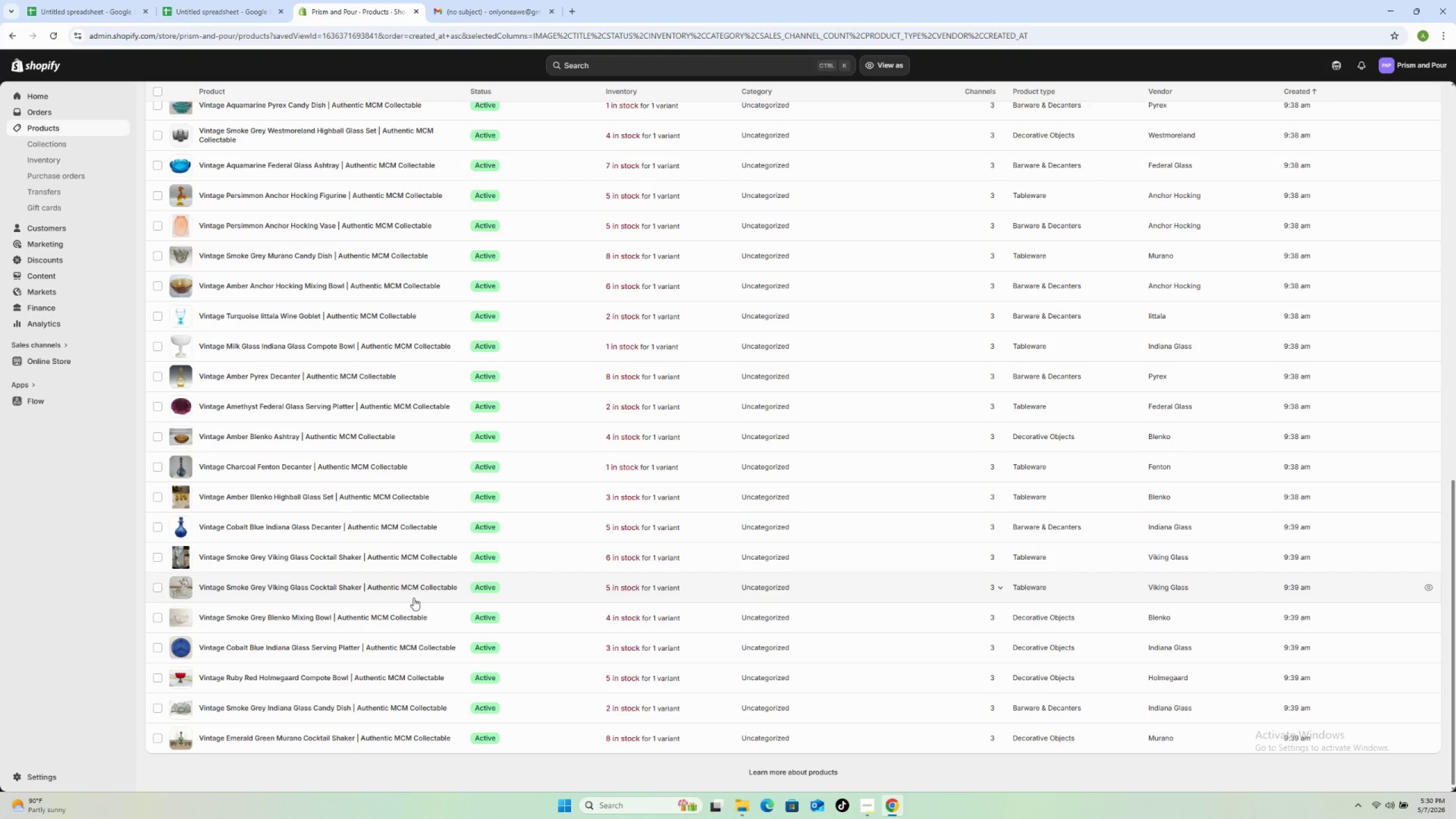 
left_click([473, 13])
 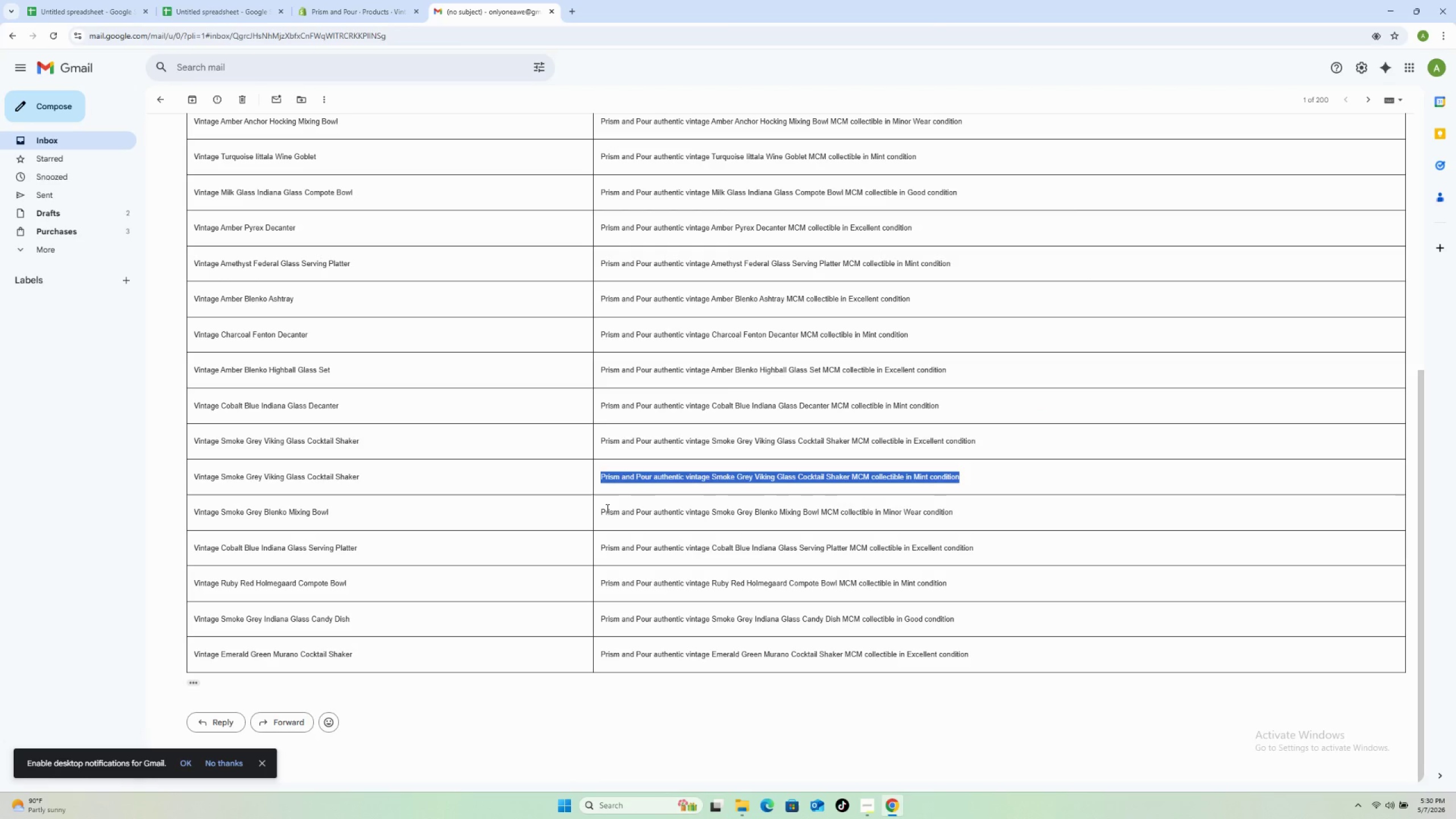 
left_click_drag(start_coordinate=[599, 510], to_coordinate=[985, 509])
 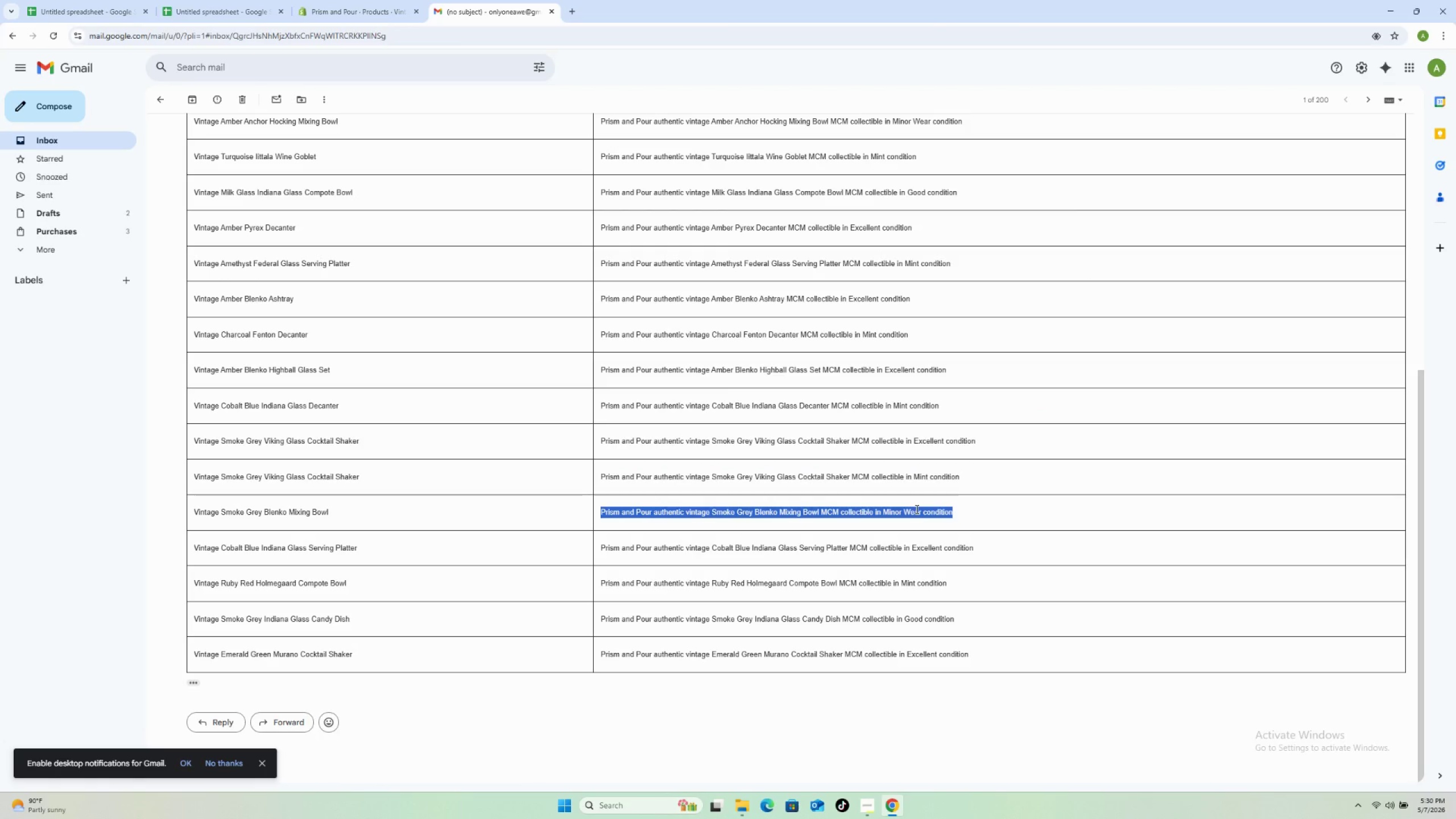 
right_click([916, 509])
 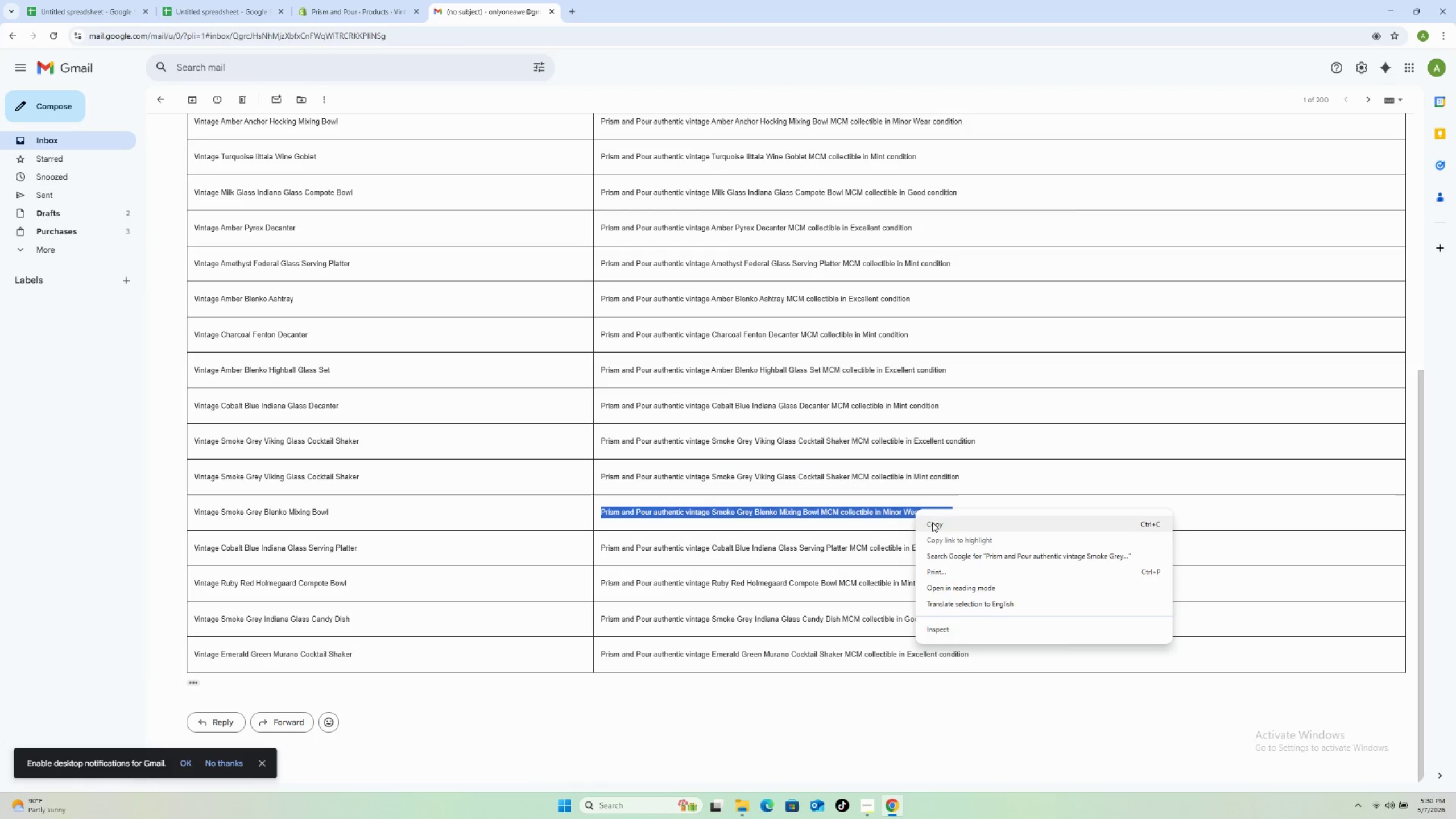 
left_click([932, 522])
 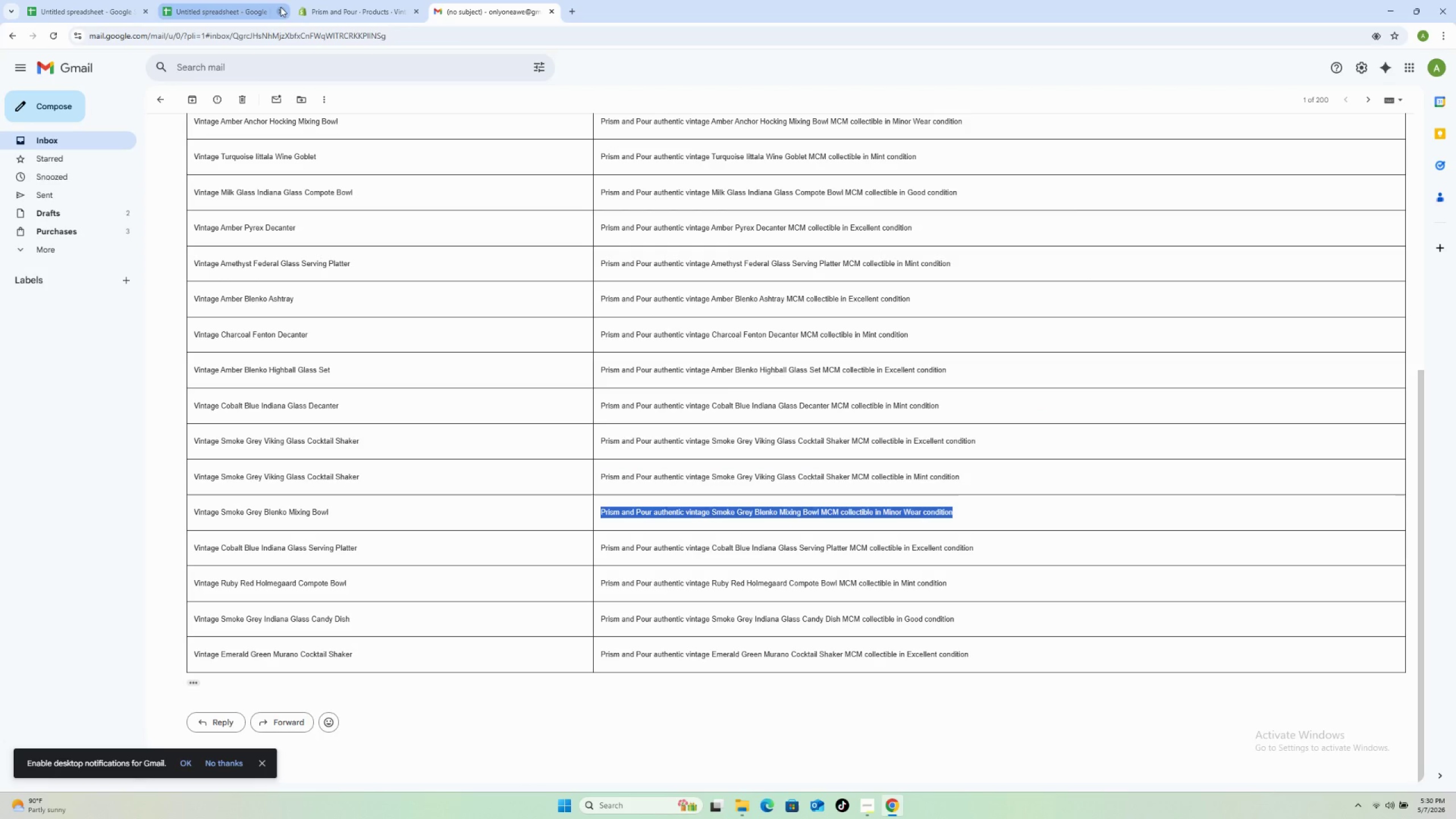 
left_click([335, 9])
 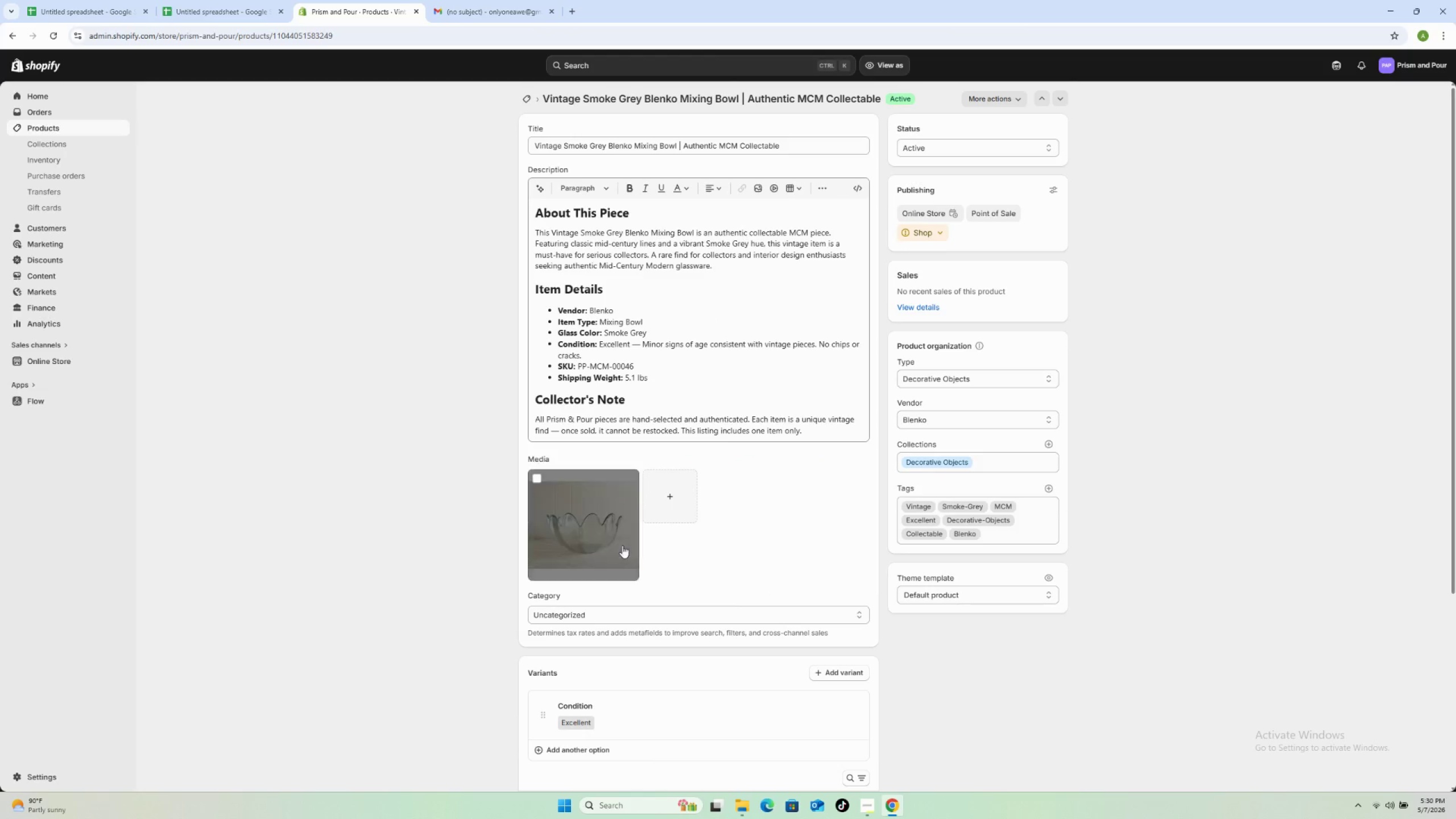 
left_click([582, 532])
 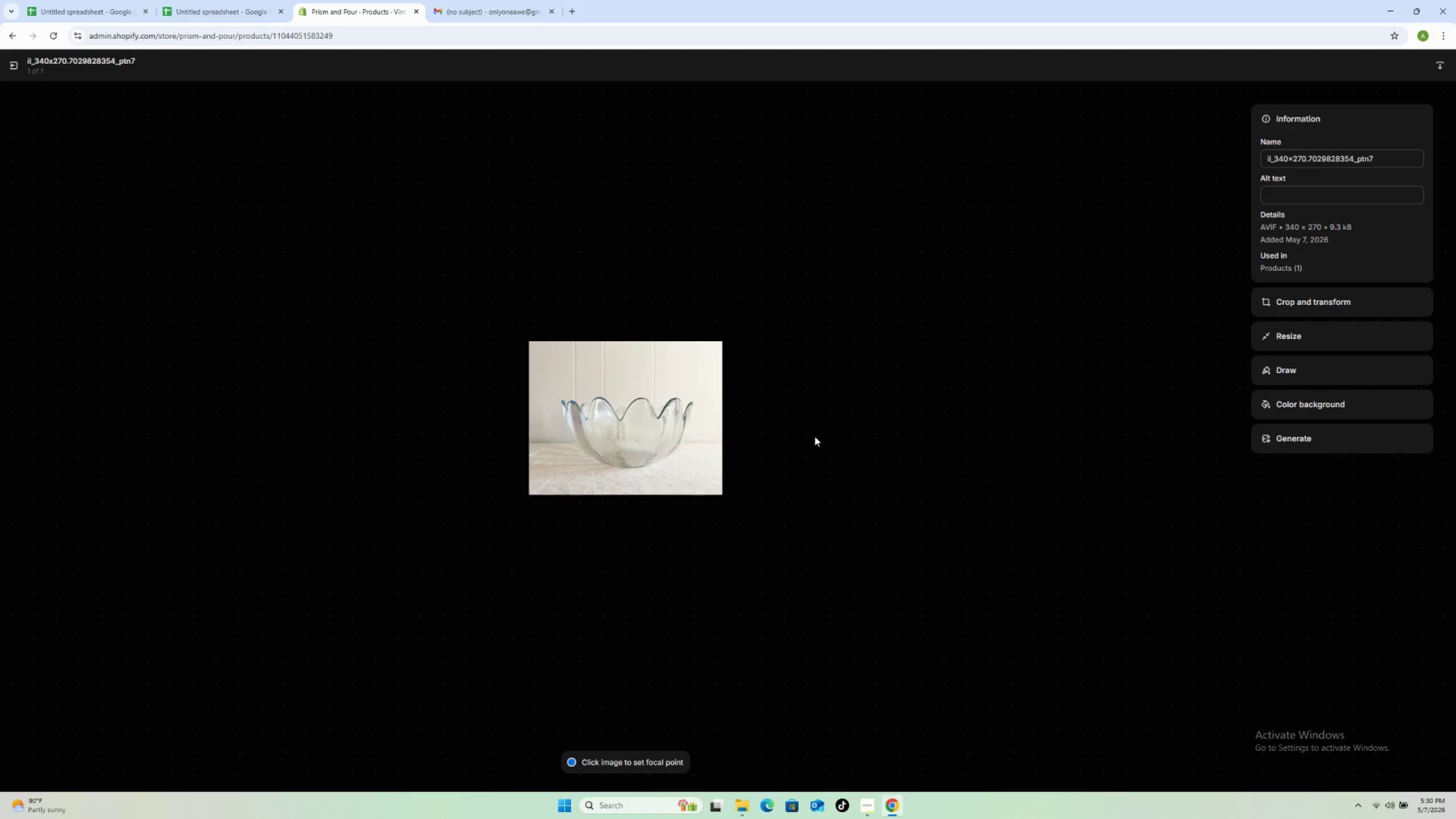 
wait(6.05)
 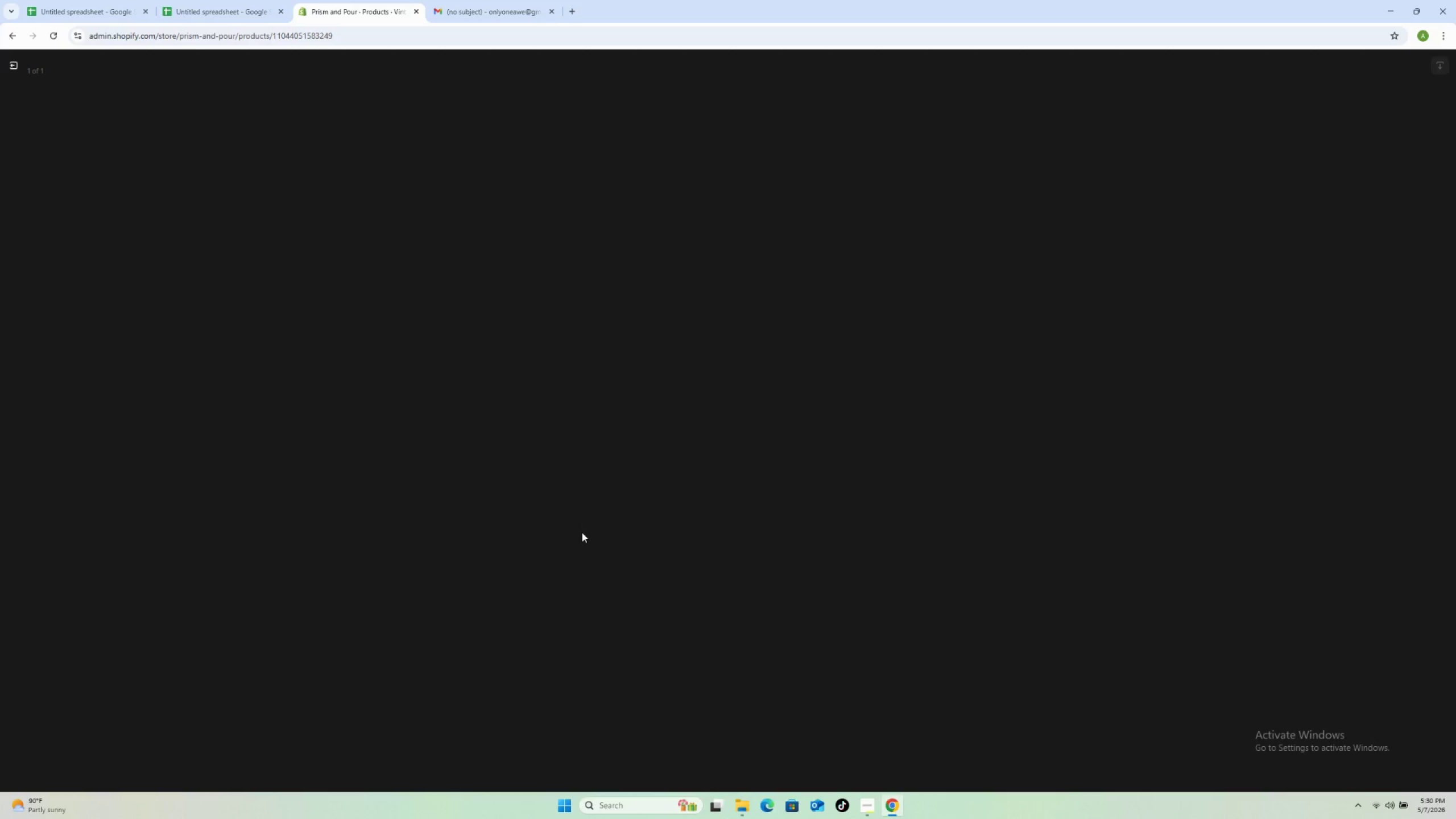 
left_click([1359, 197])
 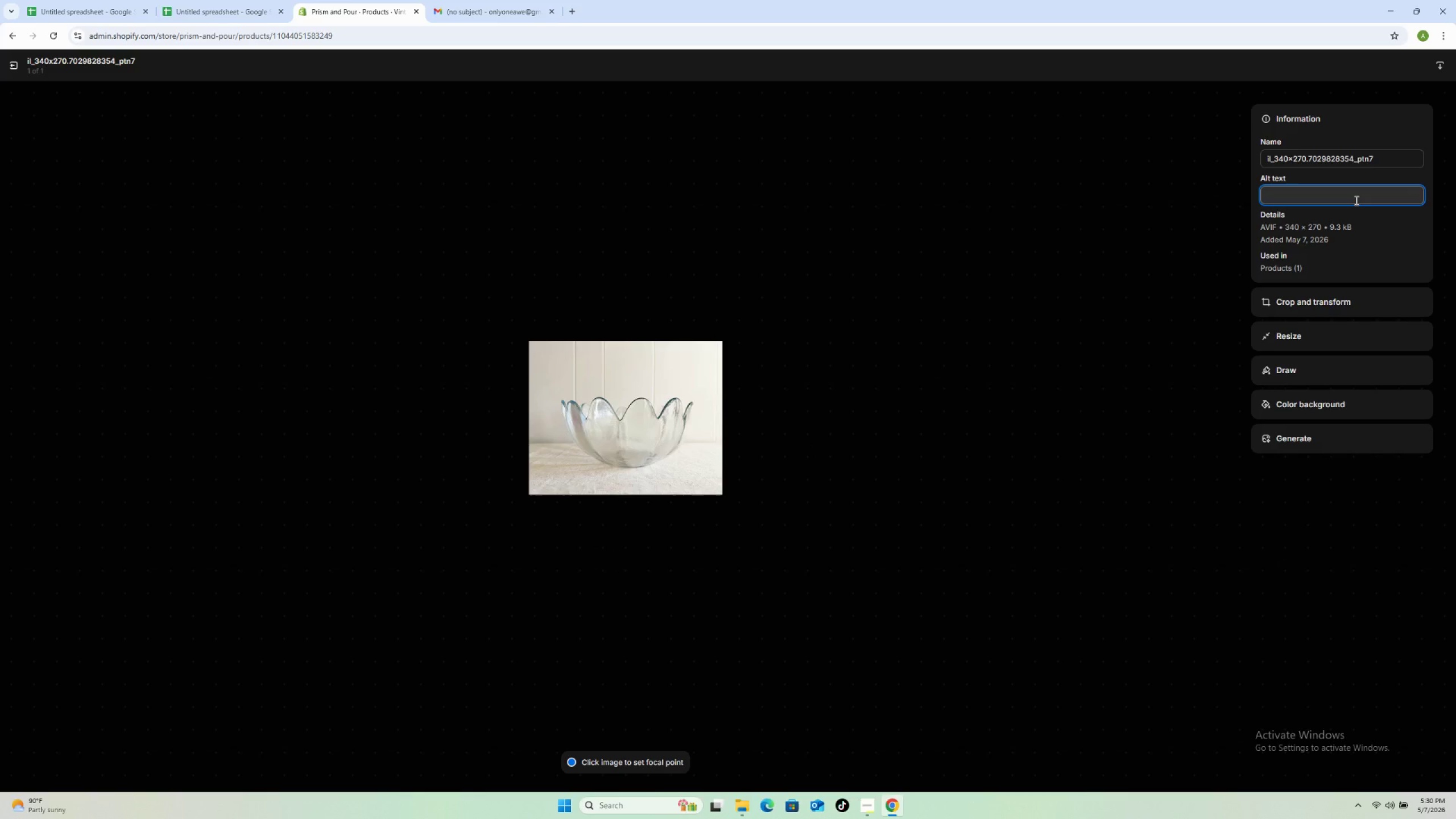 
key(Control+V)
 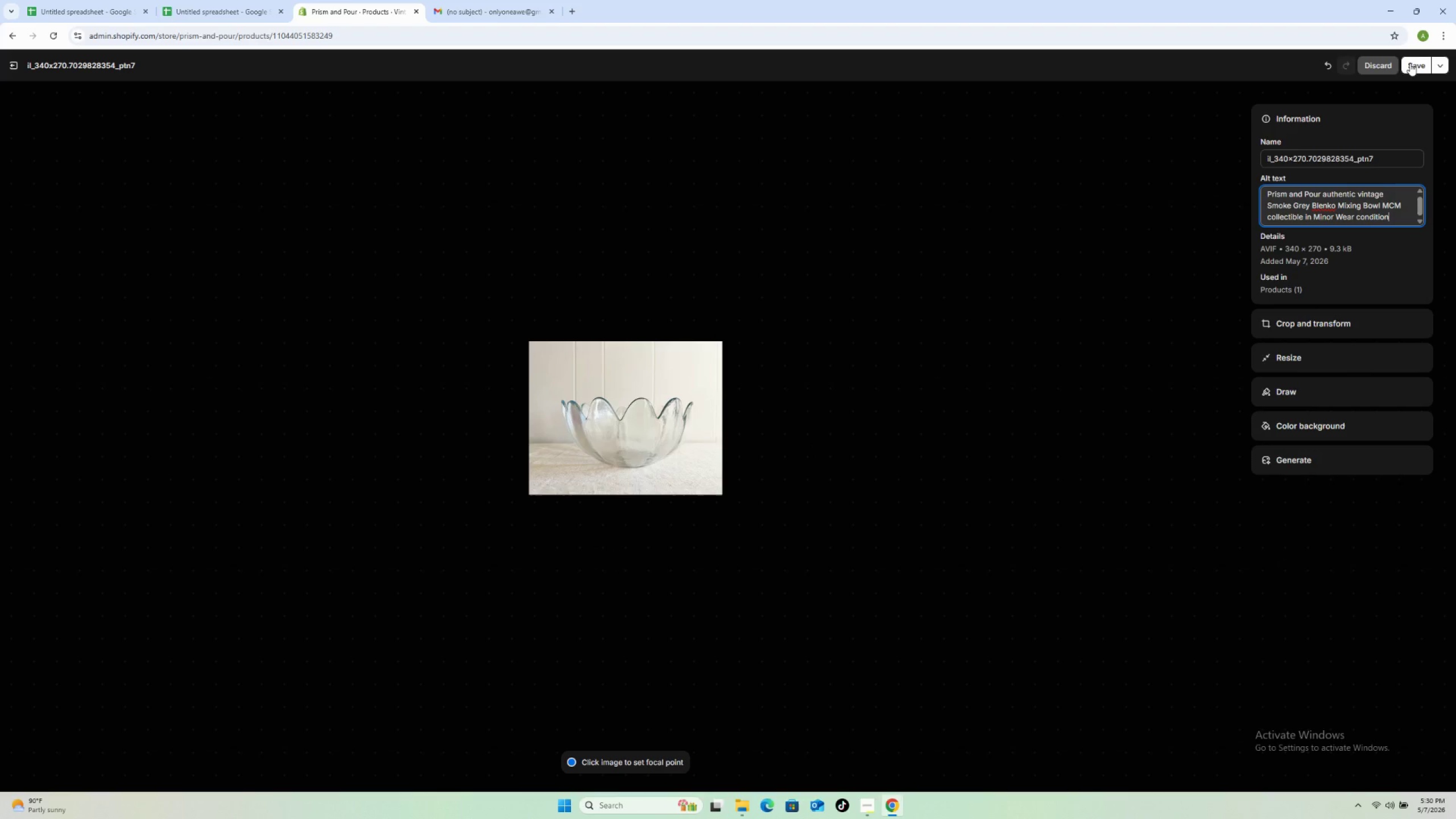 
left_click([1421, 63])
 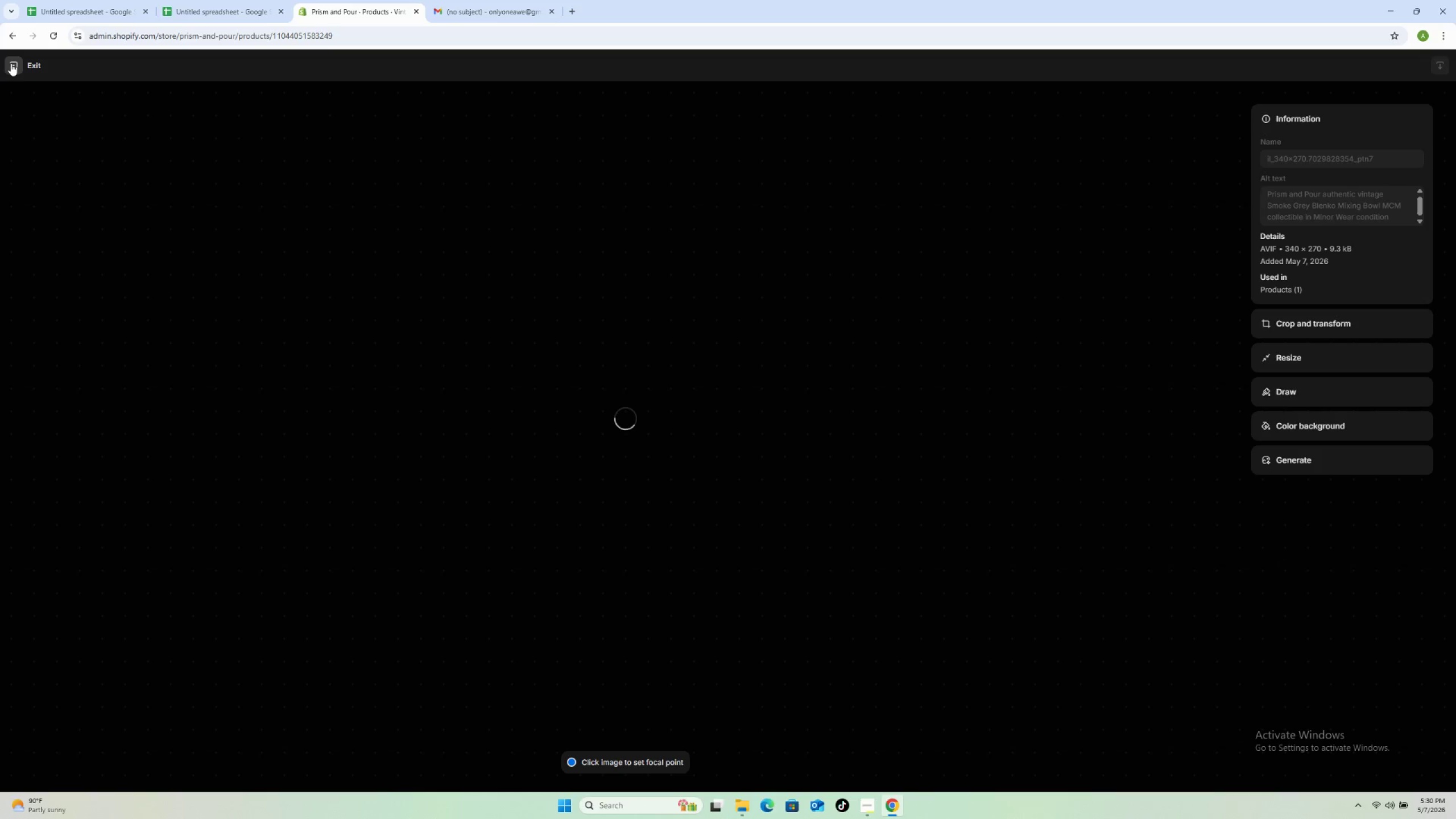 
left_click([11, 63])
 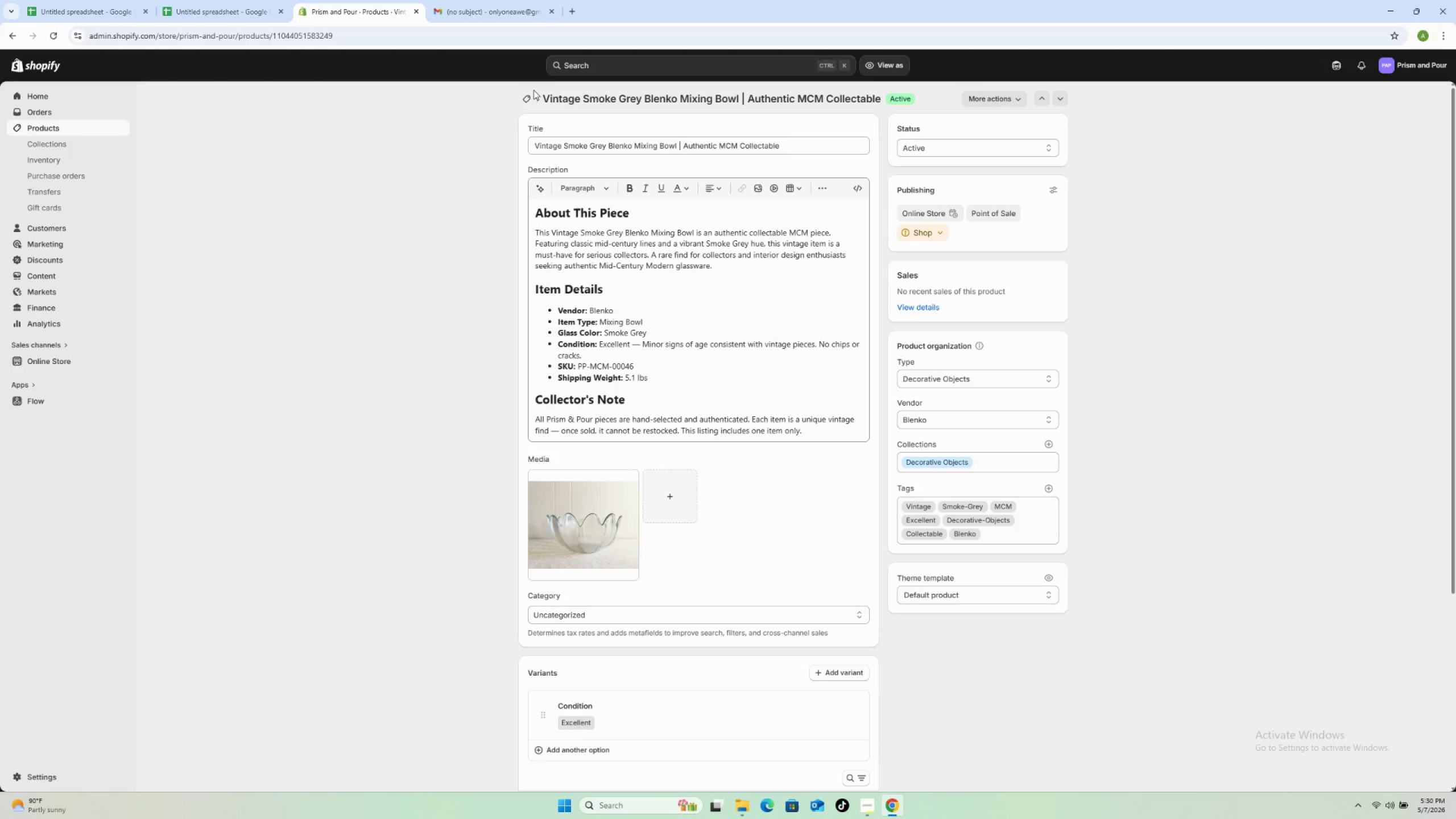 
left_click([530, 96])
 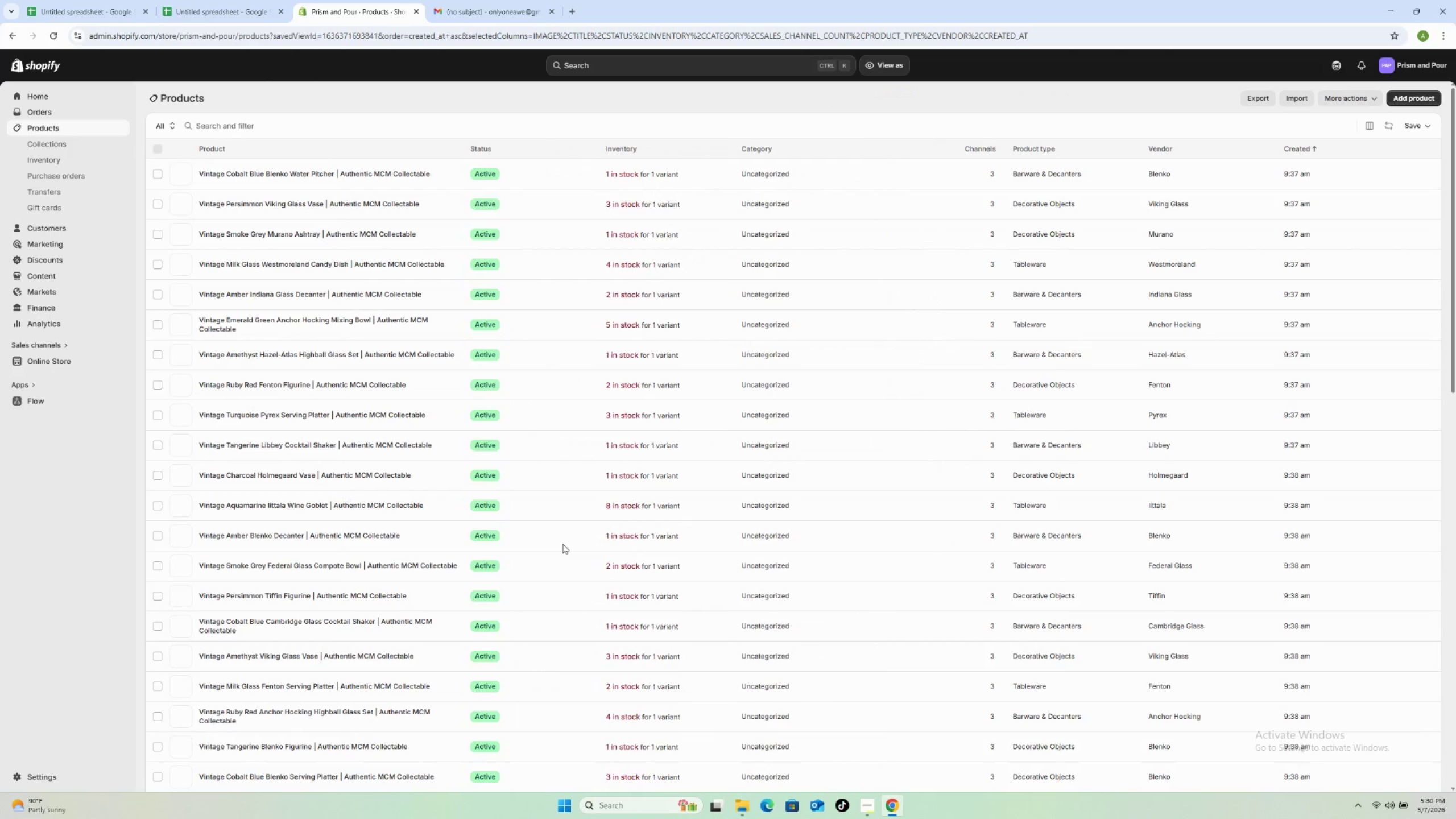 
scroll: coordinate [1213, 548], scroll_direction: down, amount: 30.0
 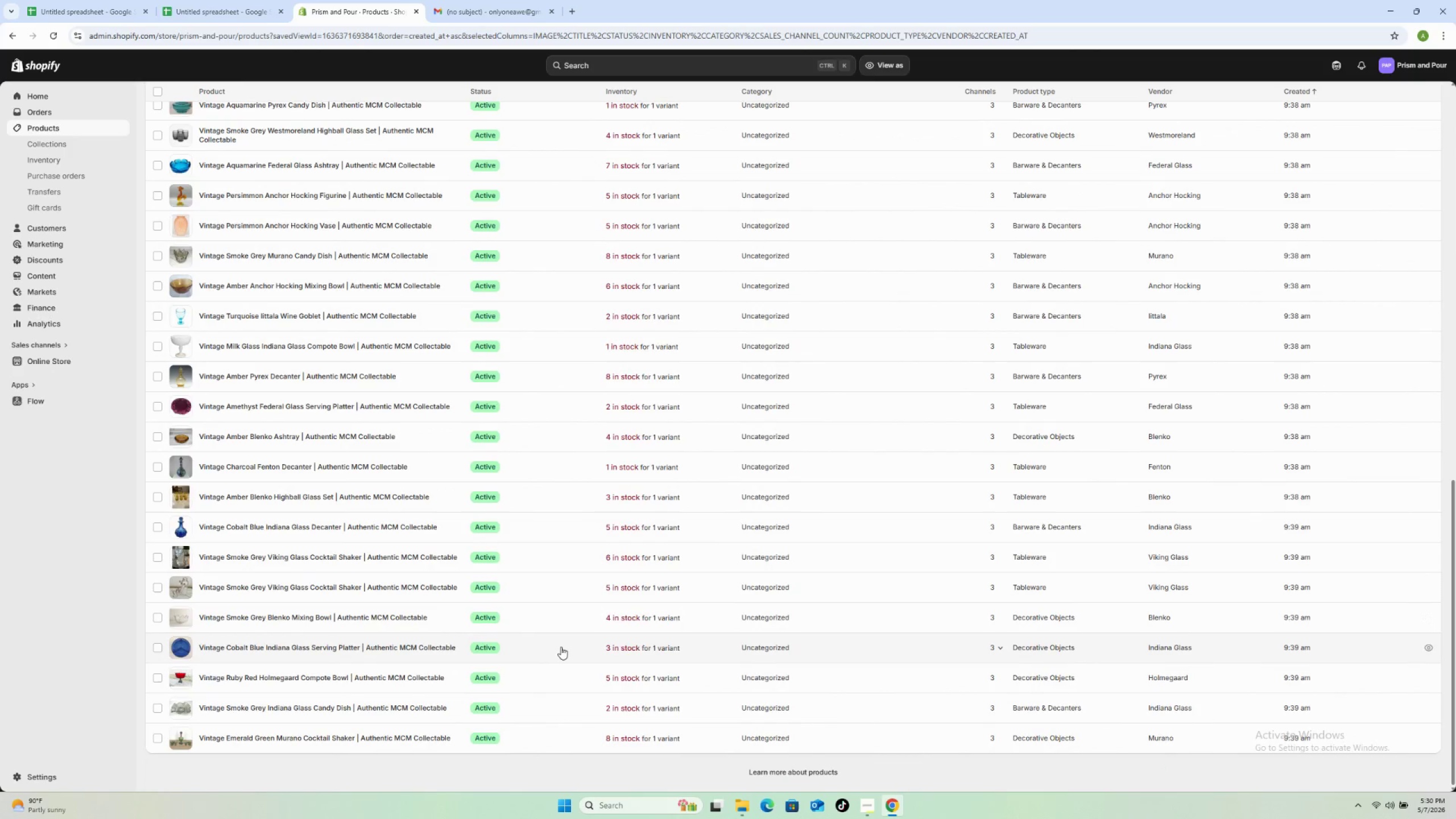 
left_click([561, 647])
 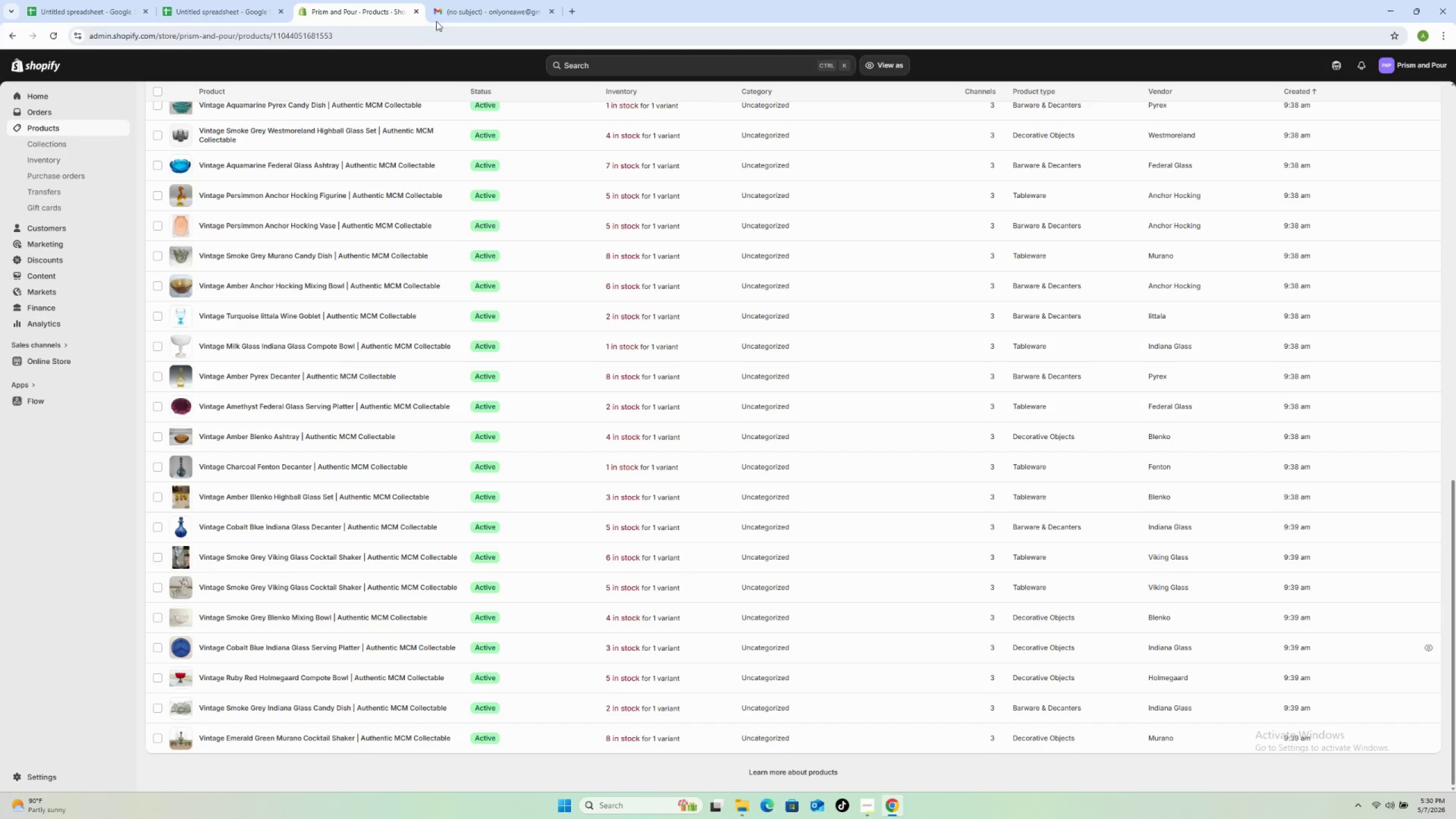 
left_click([449, 11])
 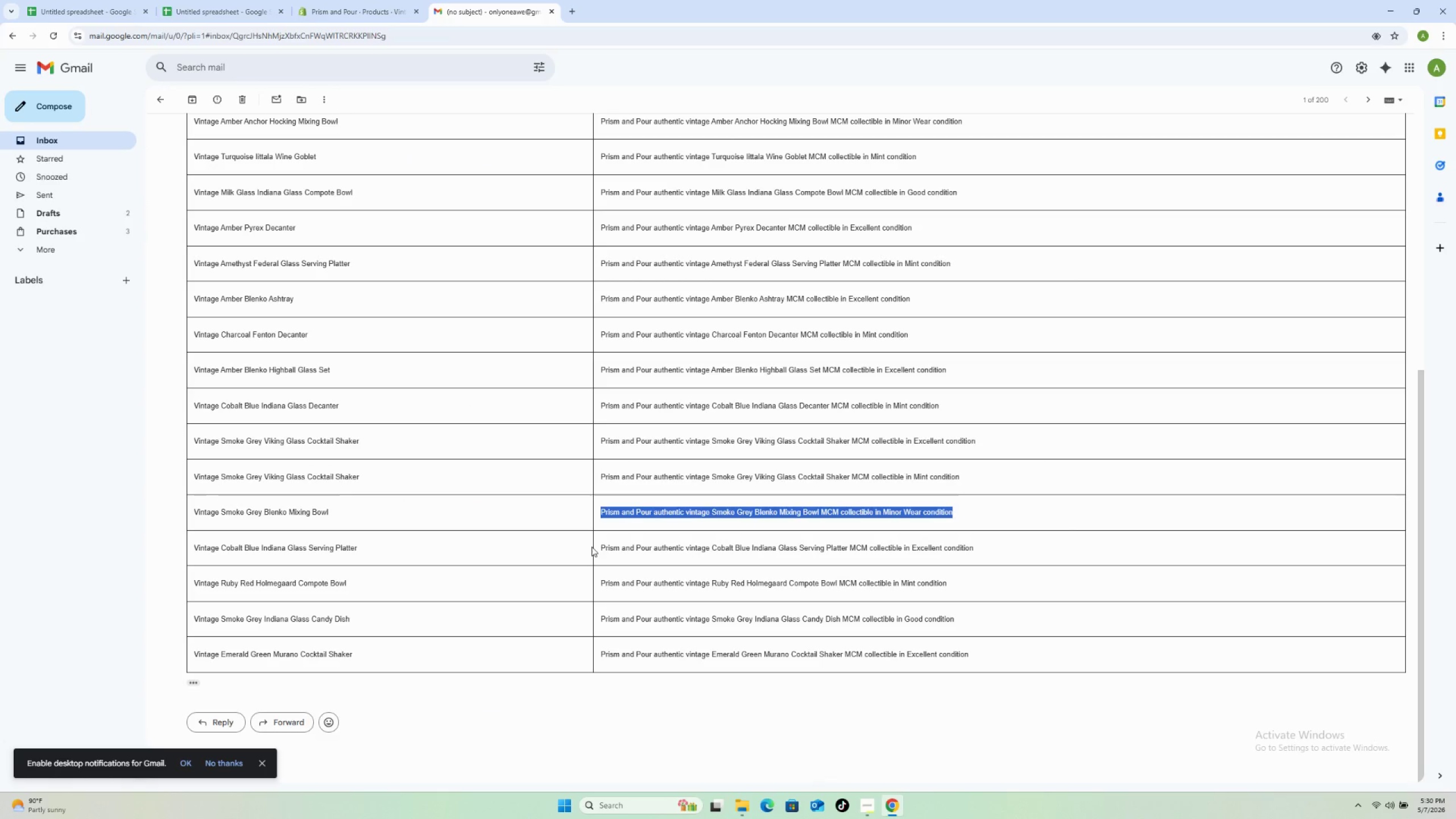 
left_click_drag(start_coordinate=[597, 544], to_coordinate=[997, 553])
 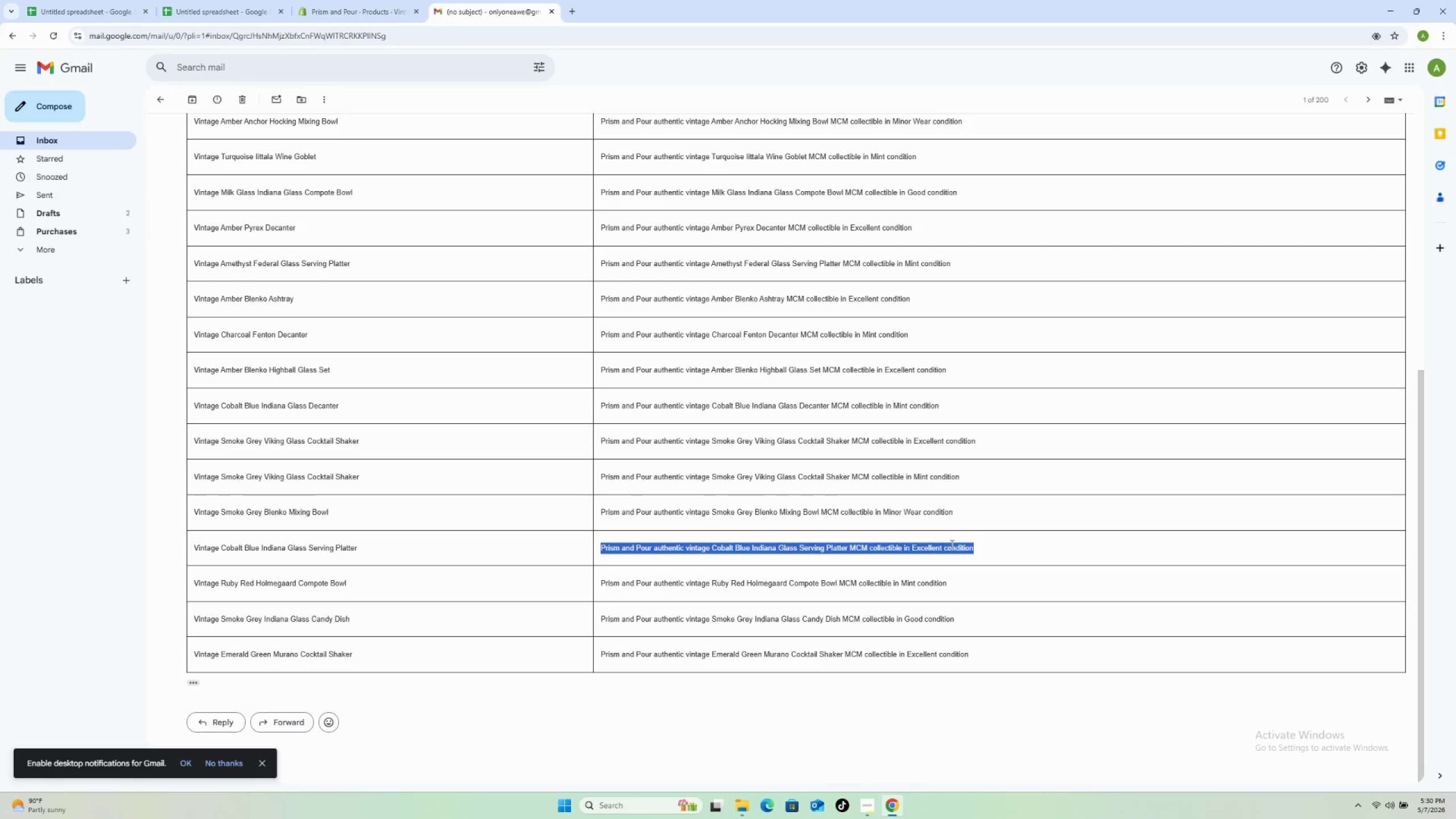 
right_click([949, 546])
 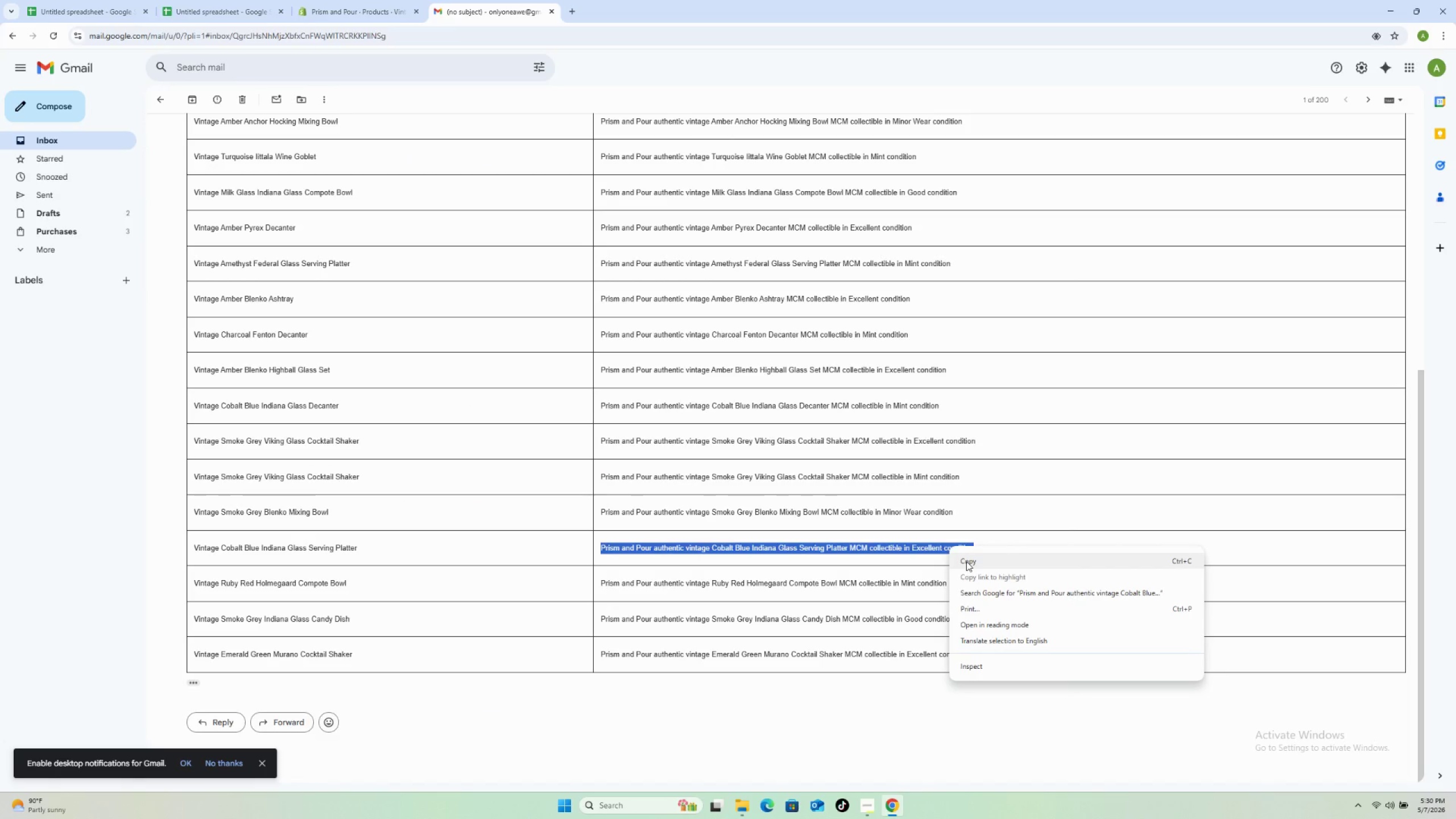 
left_click([966, 561])
 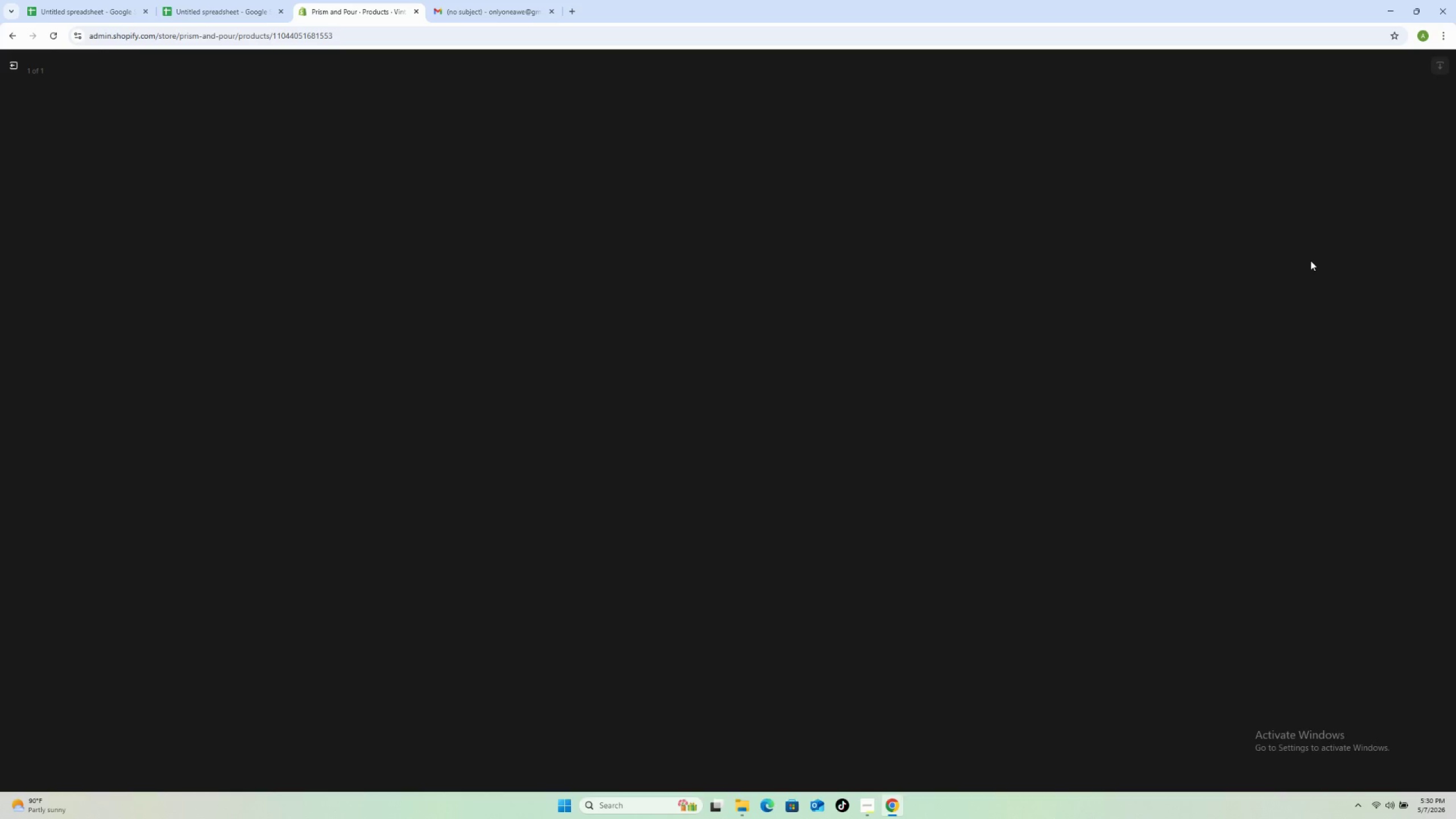 
left_click([1295, 200])
 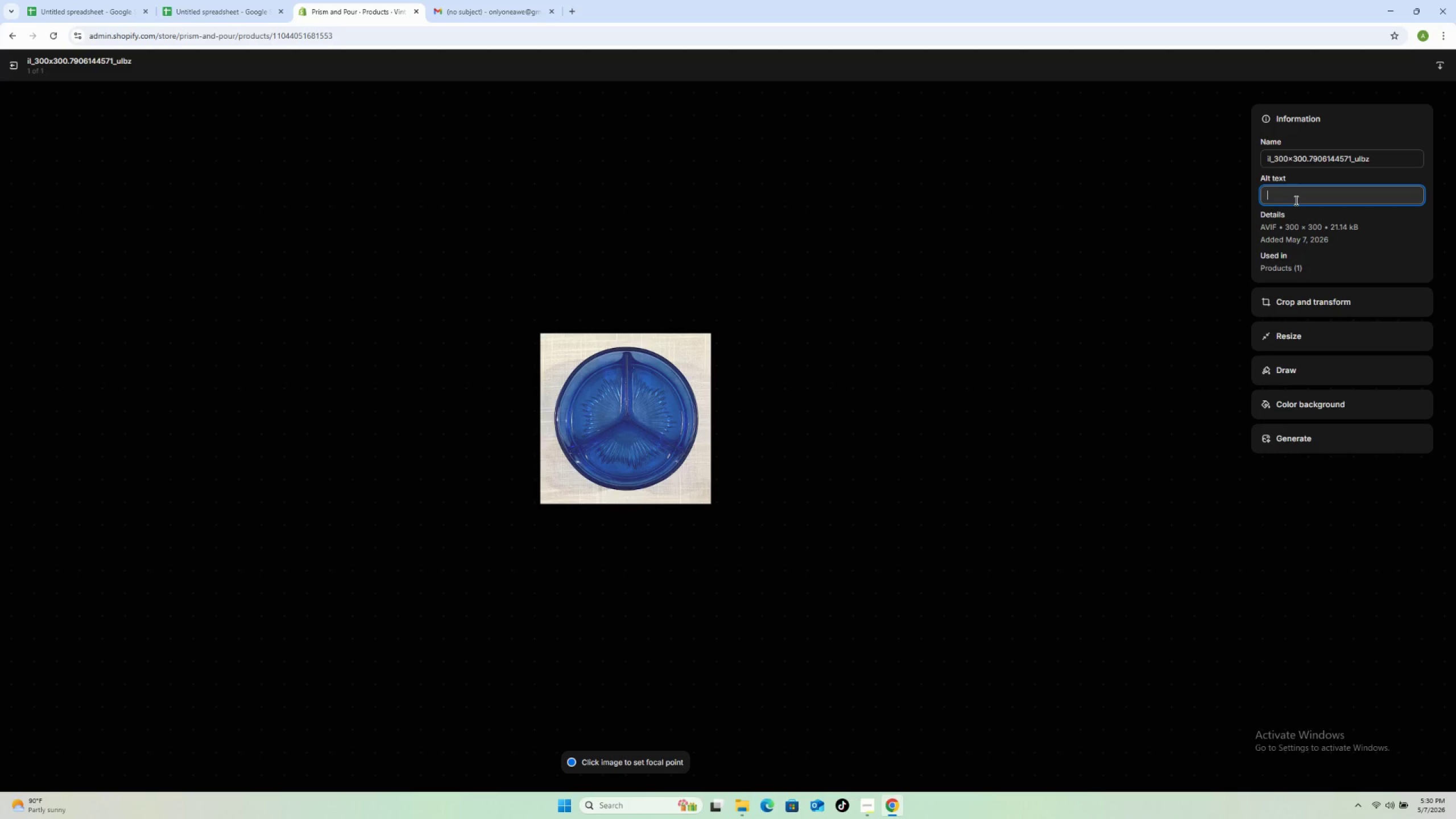 
key(Control+V)
 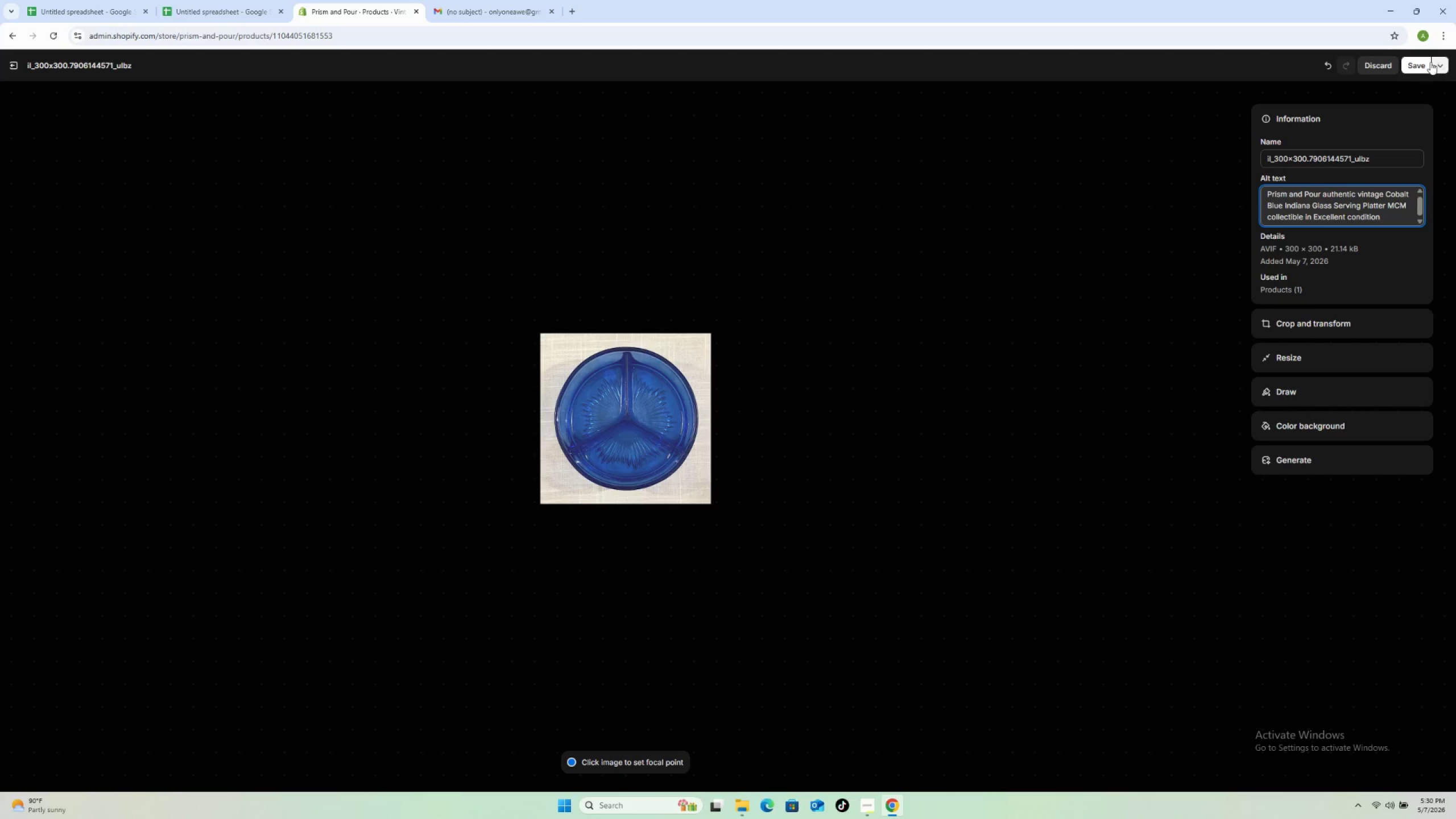 
left_click([1421, 63])
 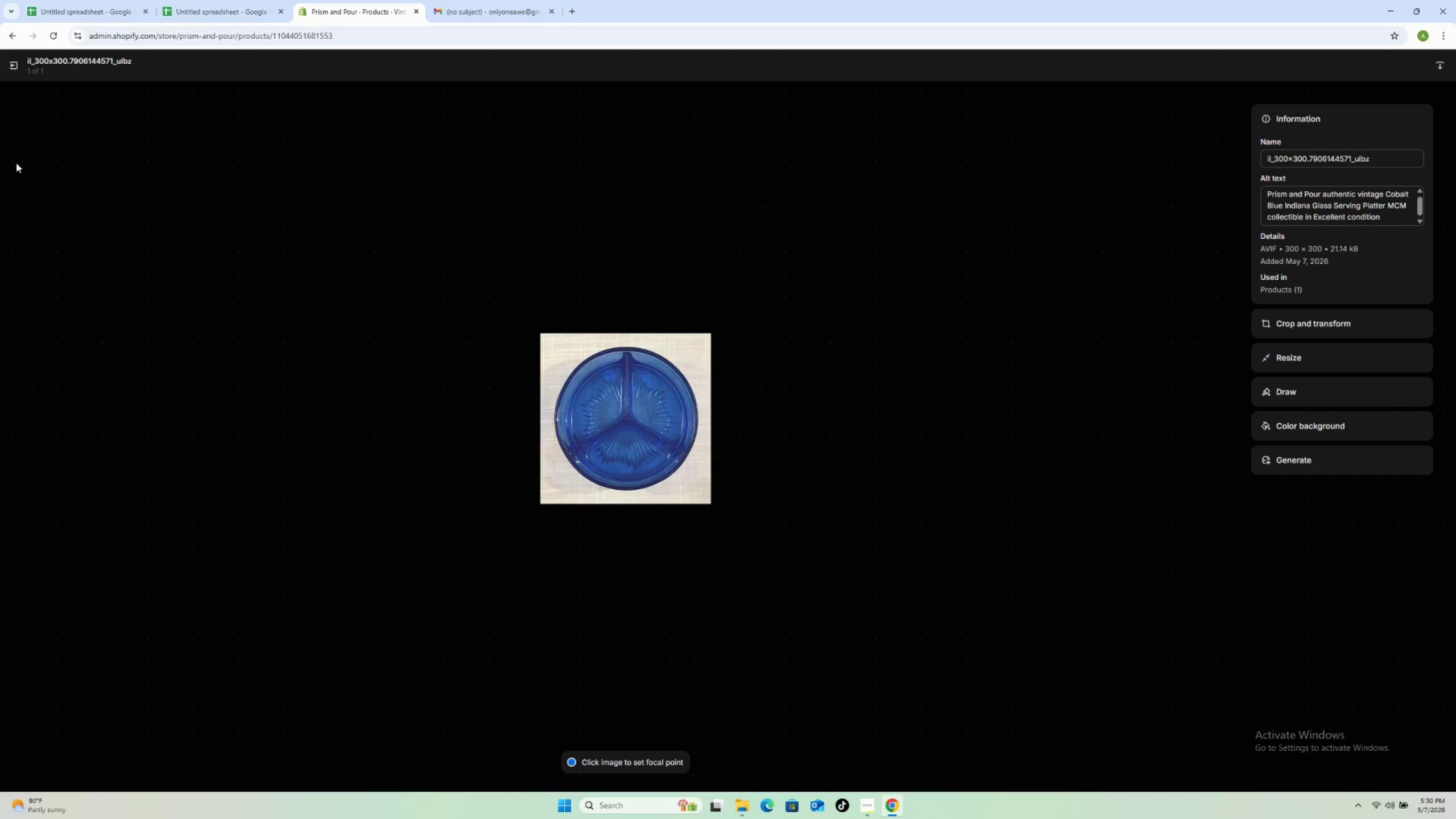 
left_click([5, 68])
 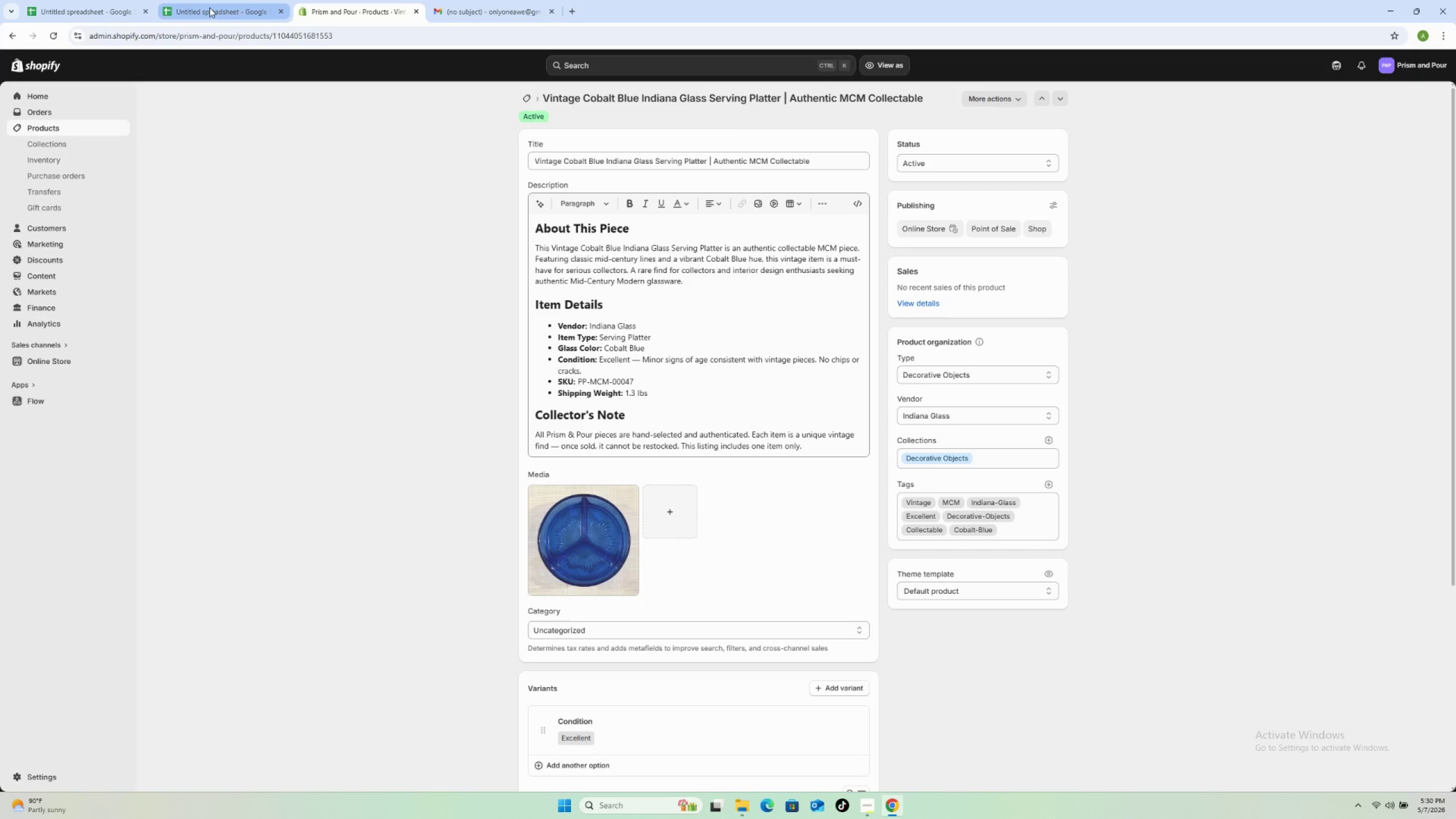 
left_click([209, 7])
 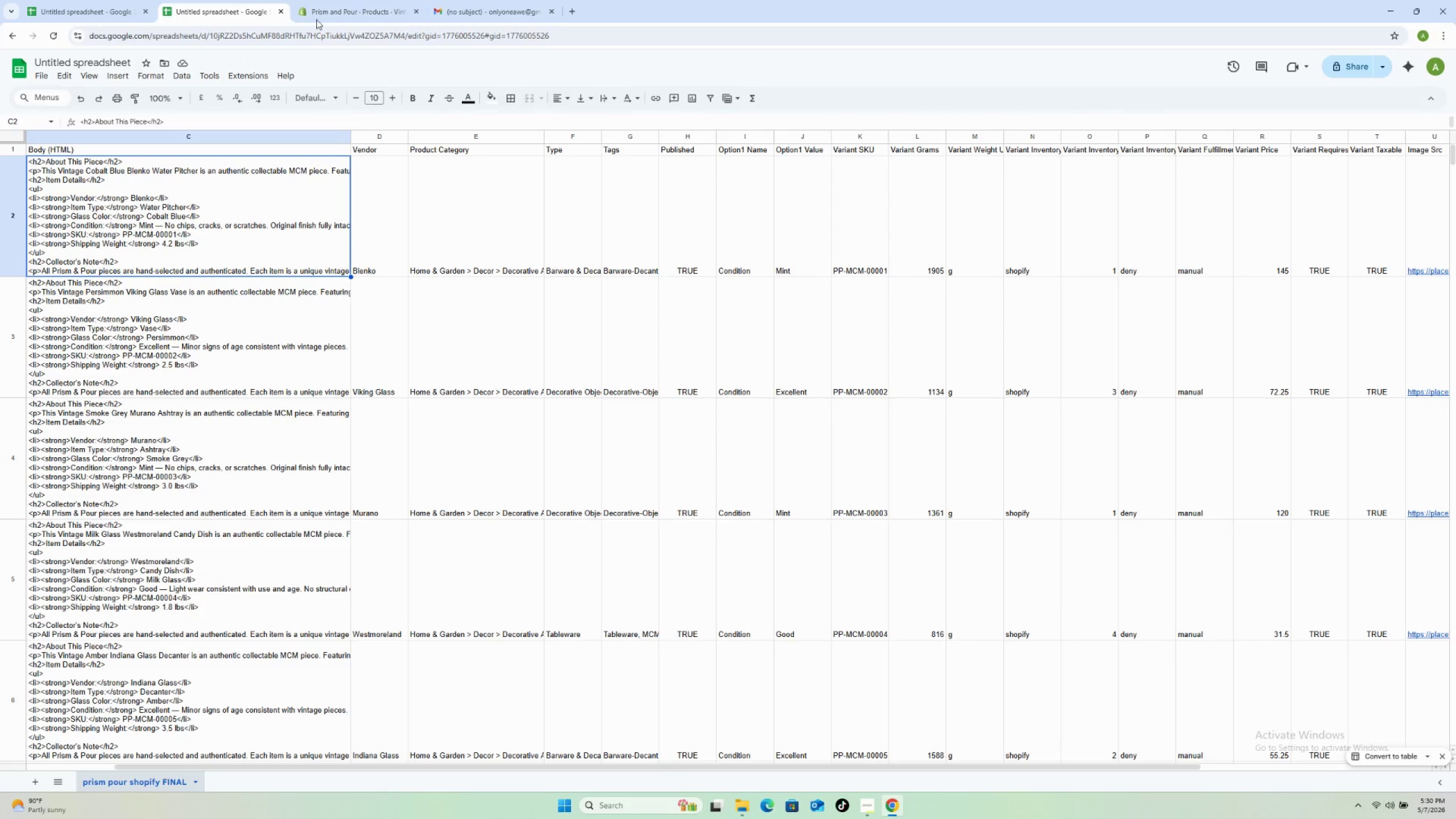 
left_click([333, 23])
 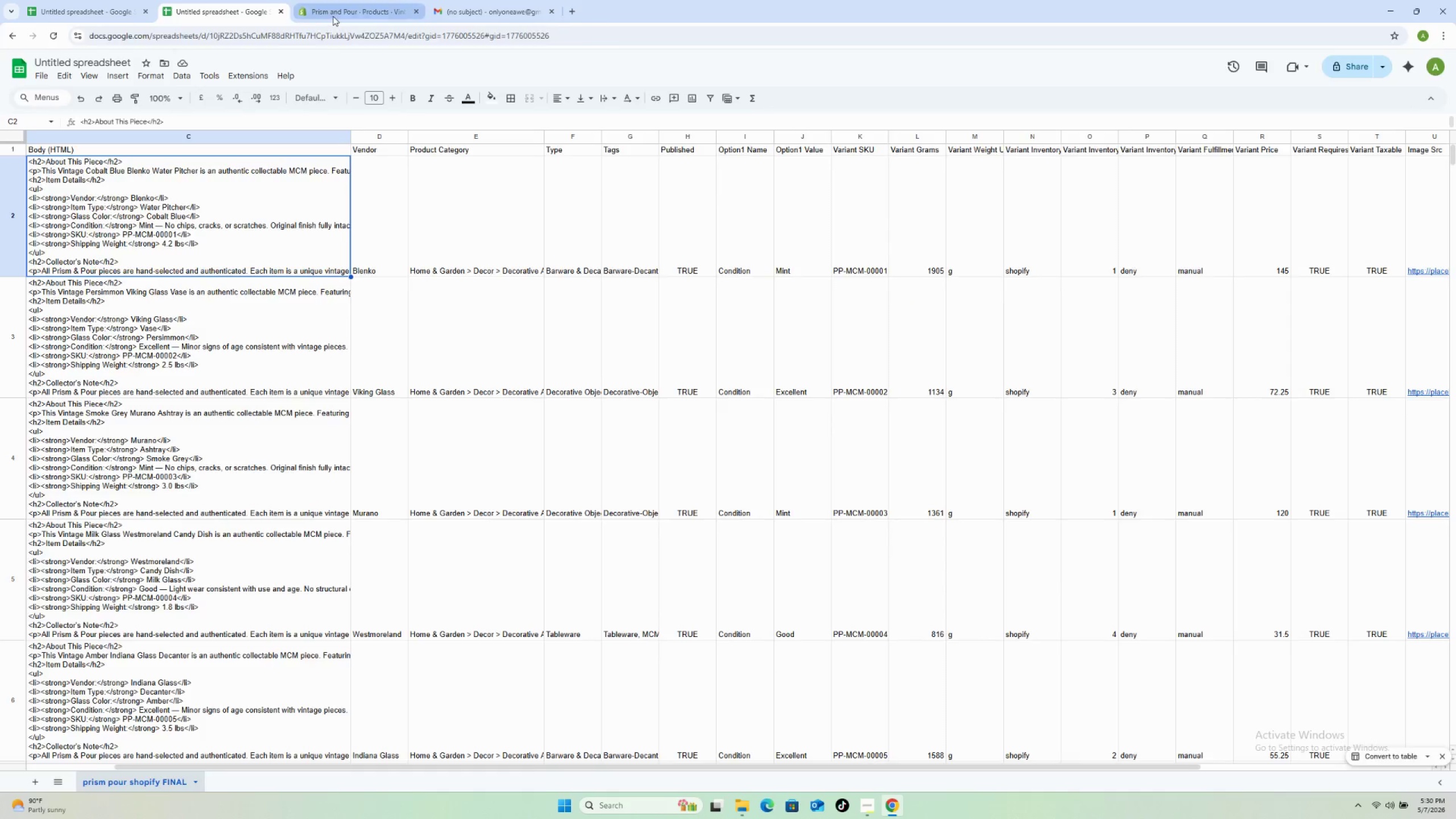 
left_click([333, 16])
 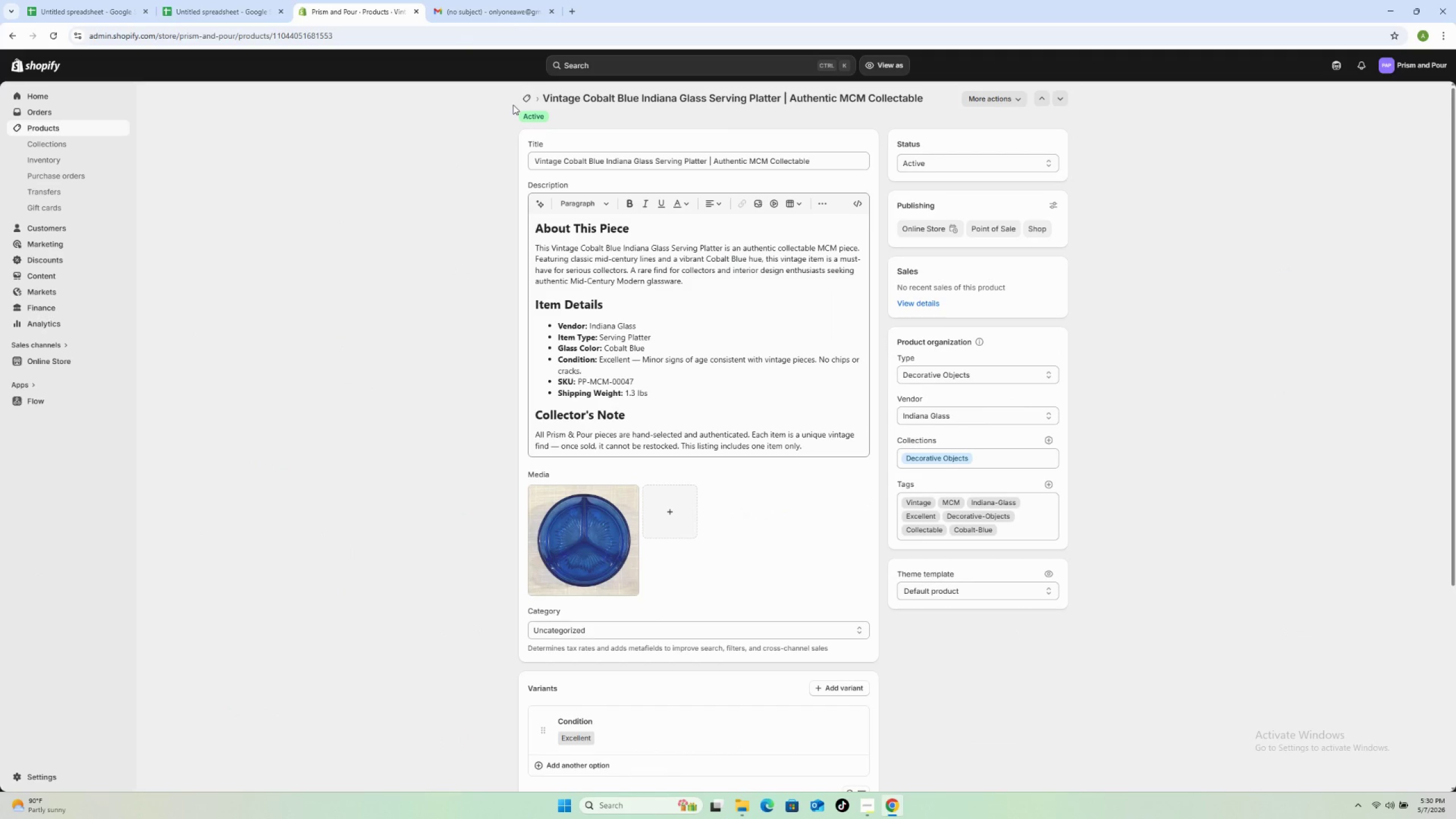 
left_click([525, 97])
 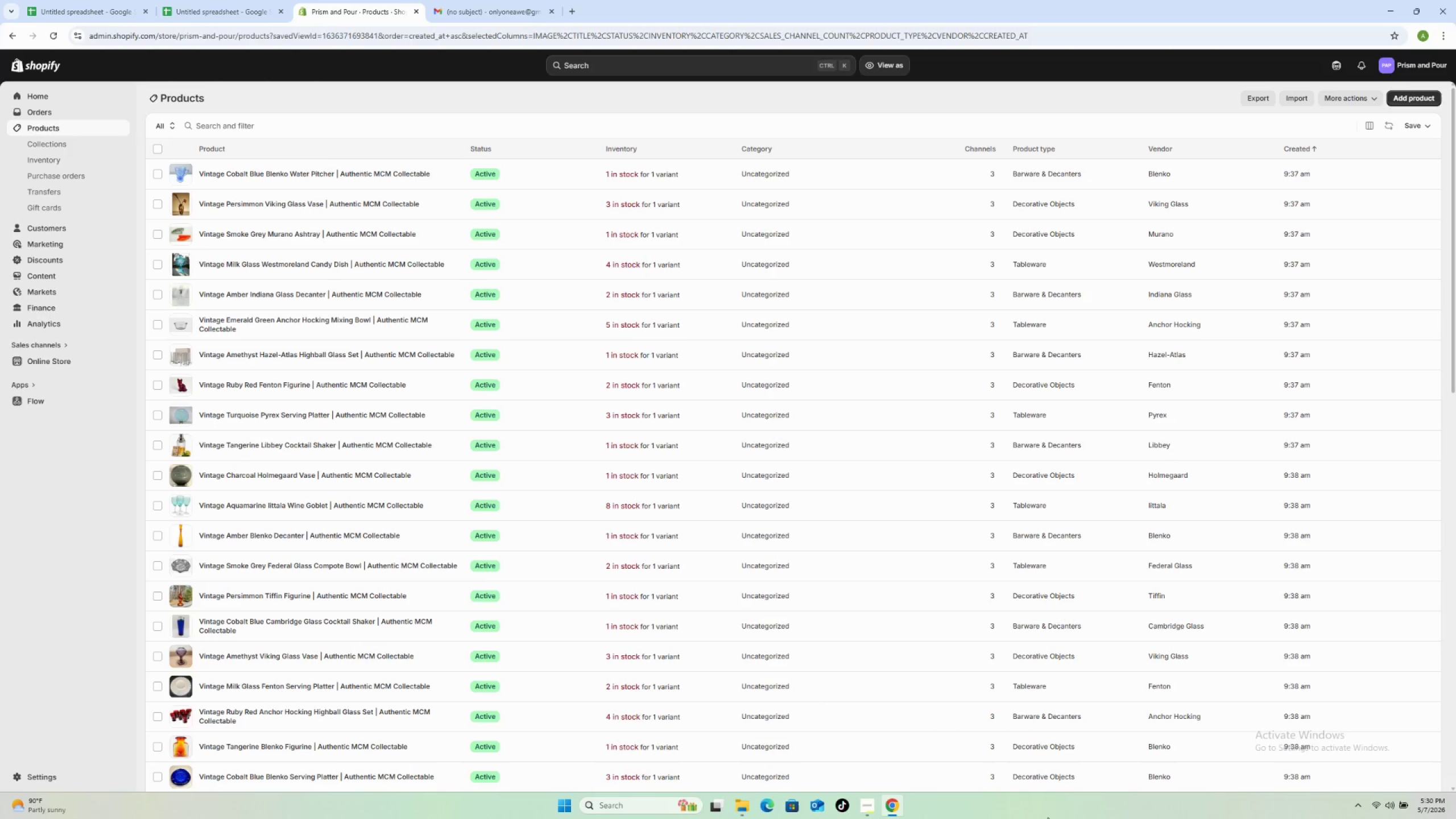 
wait(5.84)
 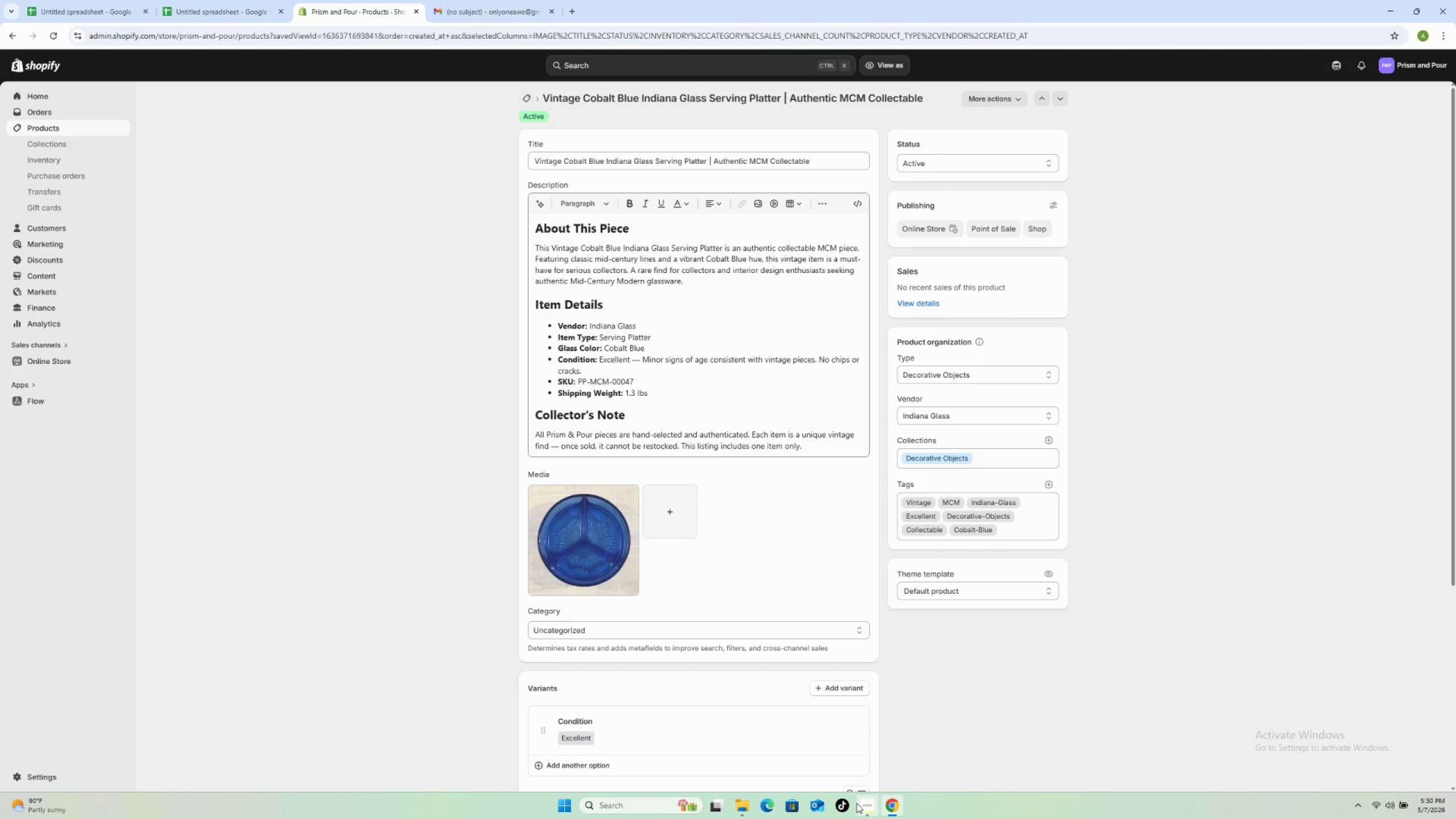 
scroll: coordinate [392, 429], scroll_direction: down, amount: 25.0
 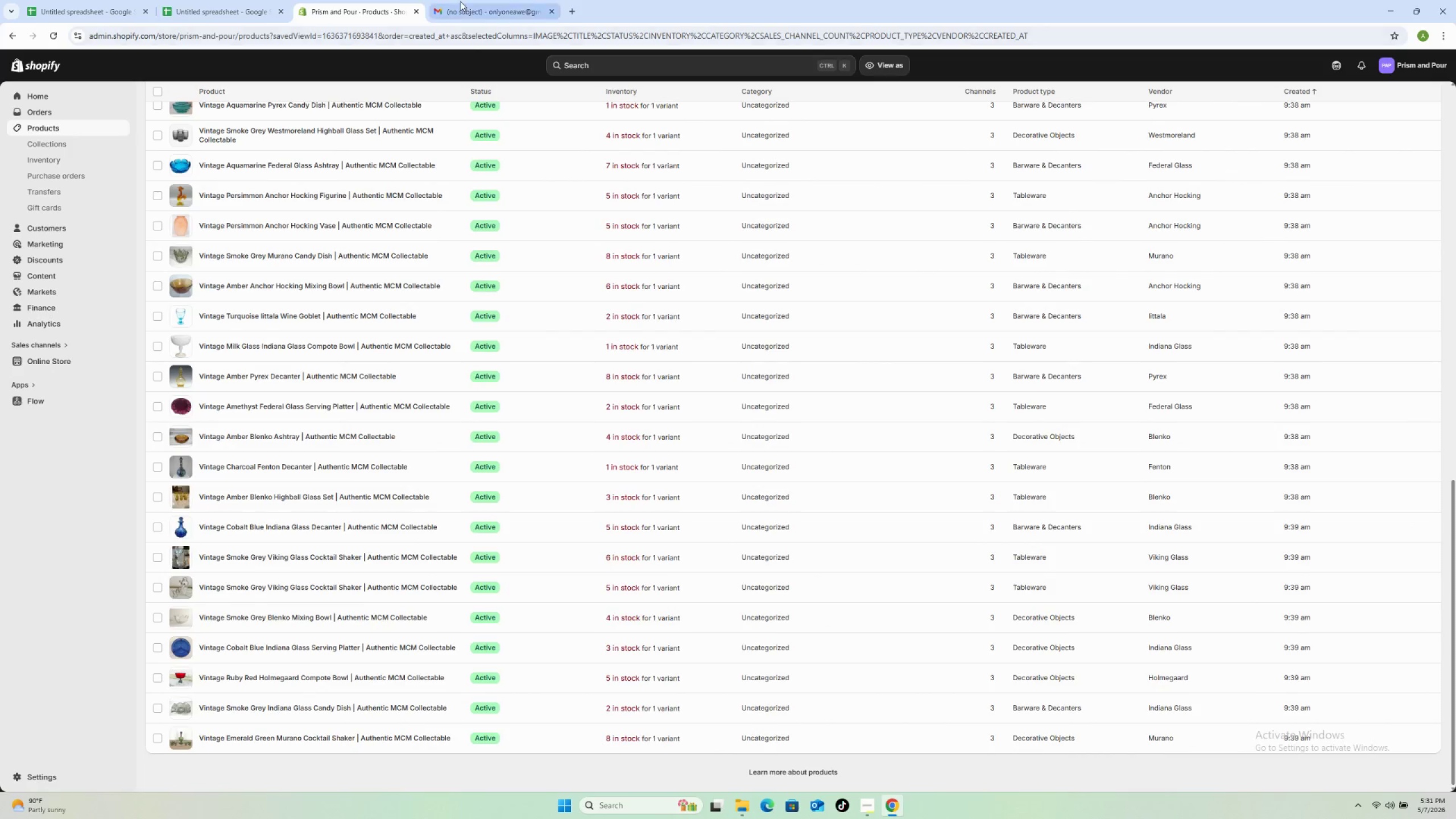 
left_click([464, 3])
 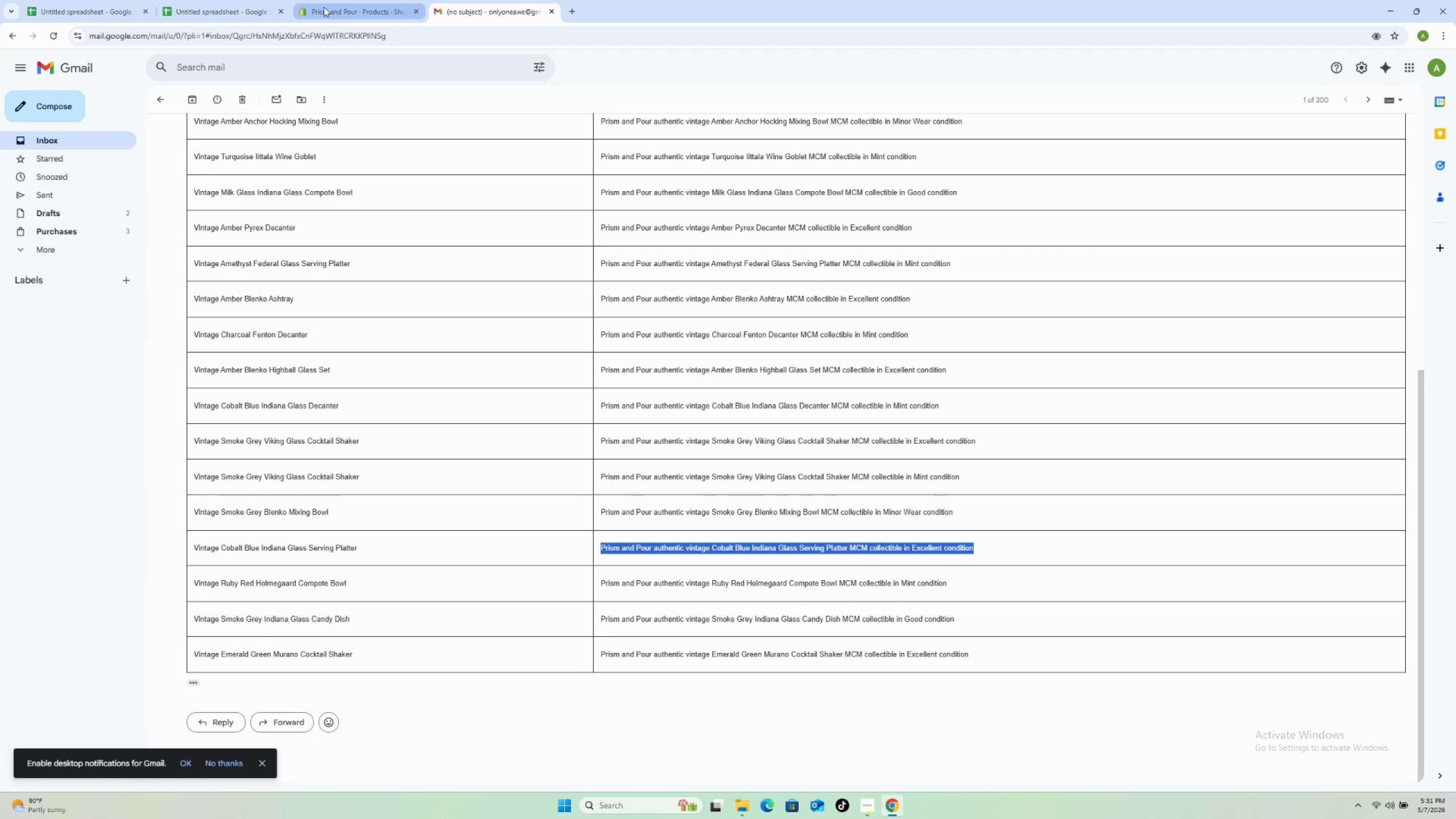 
left_click([324, 7])
 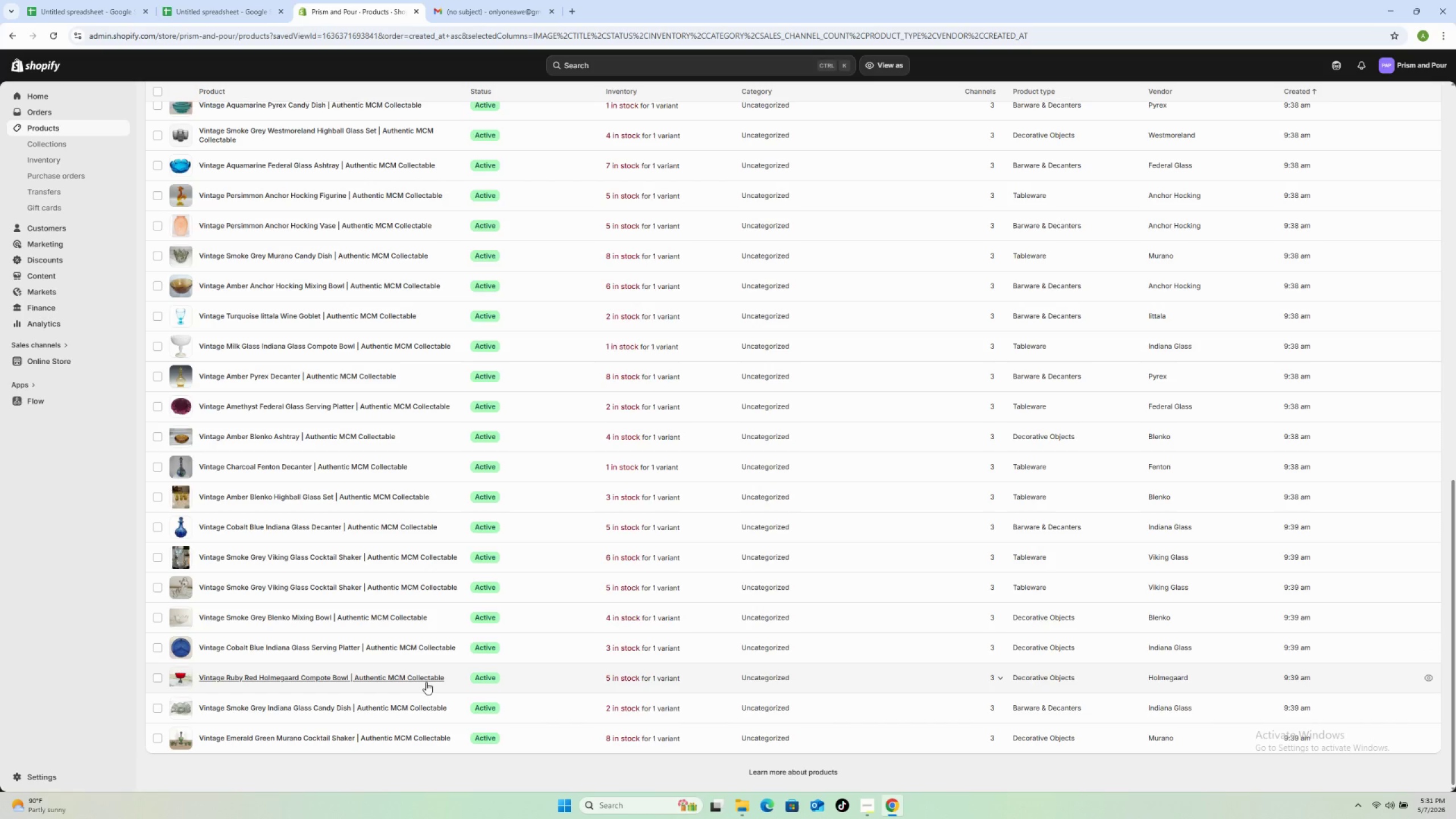 
left_click([424, 677])
 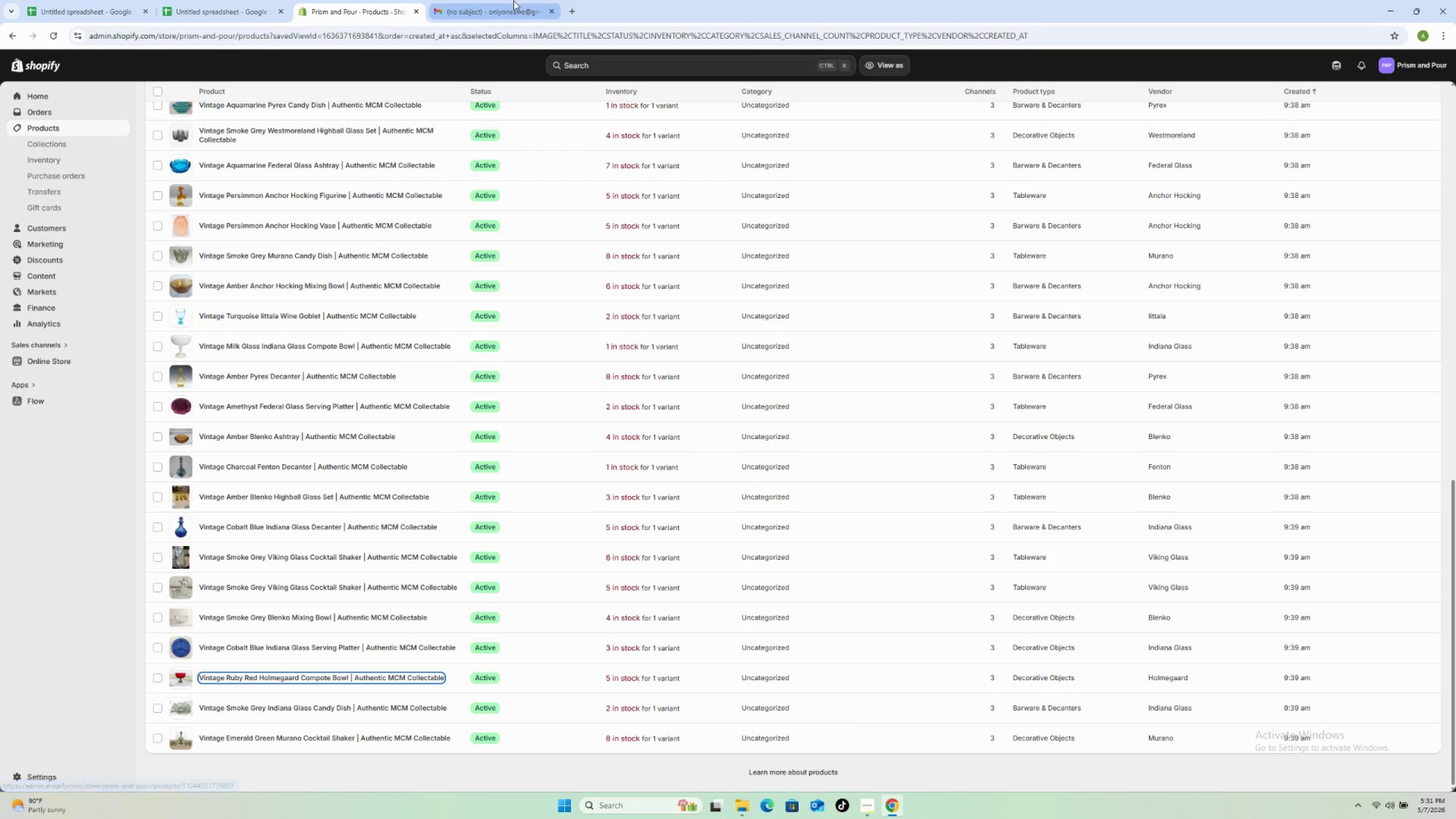 
left_click([501, 5])
 